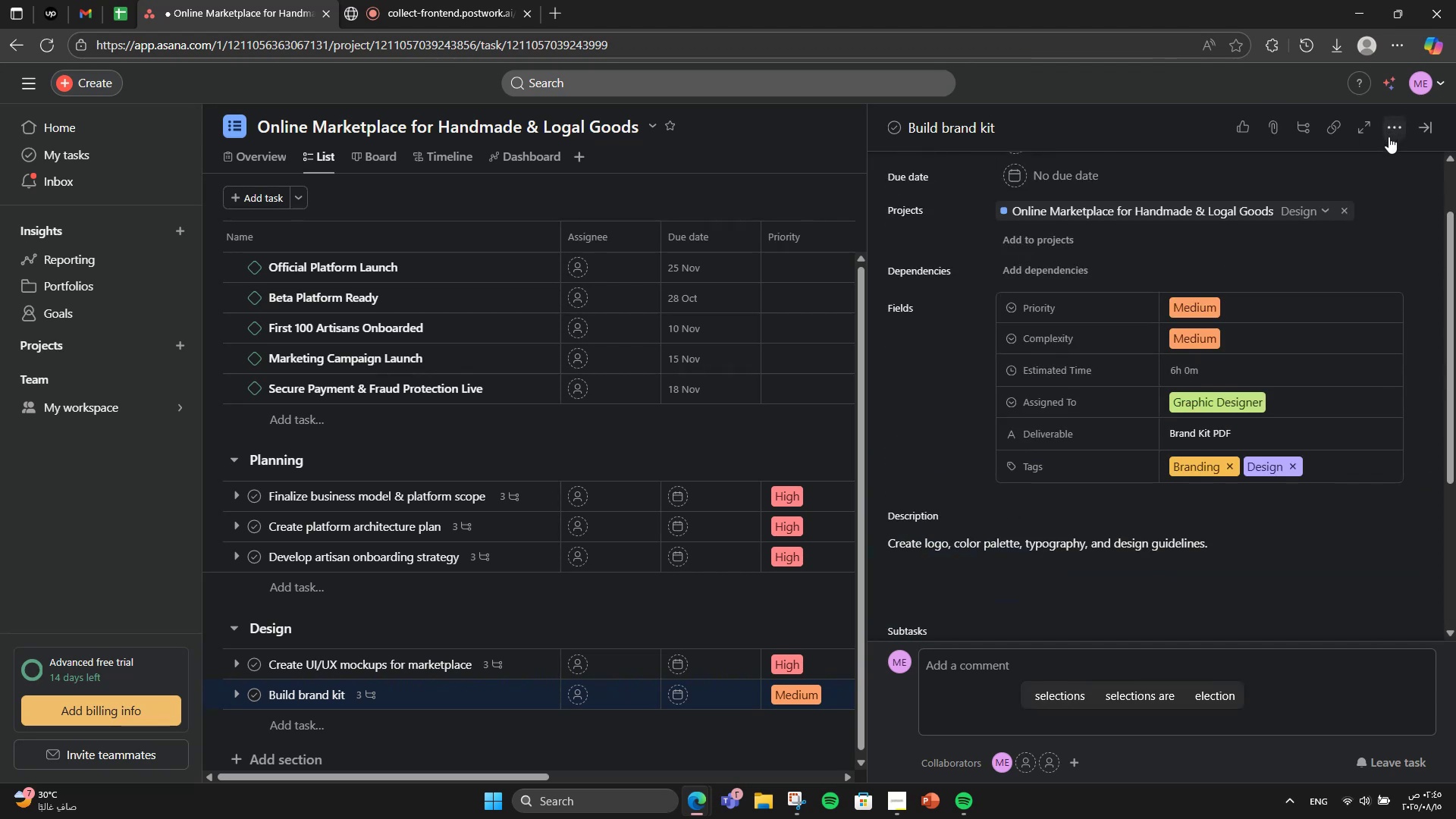 
left_click([1425, 136])
 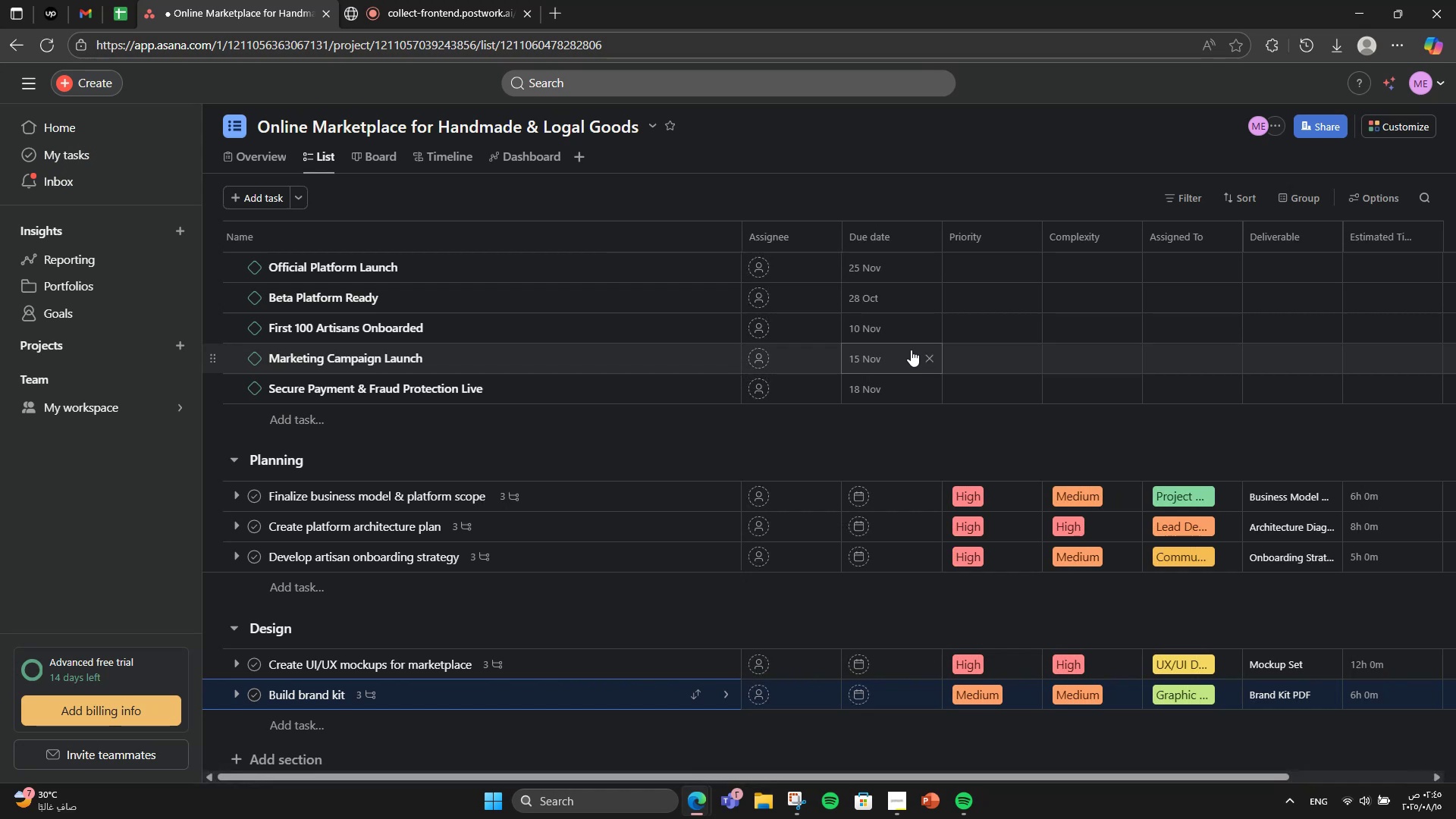 
scroll: coordinate [579, 632], scroll_direction: down, amount: 2.0
 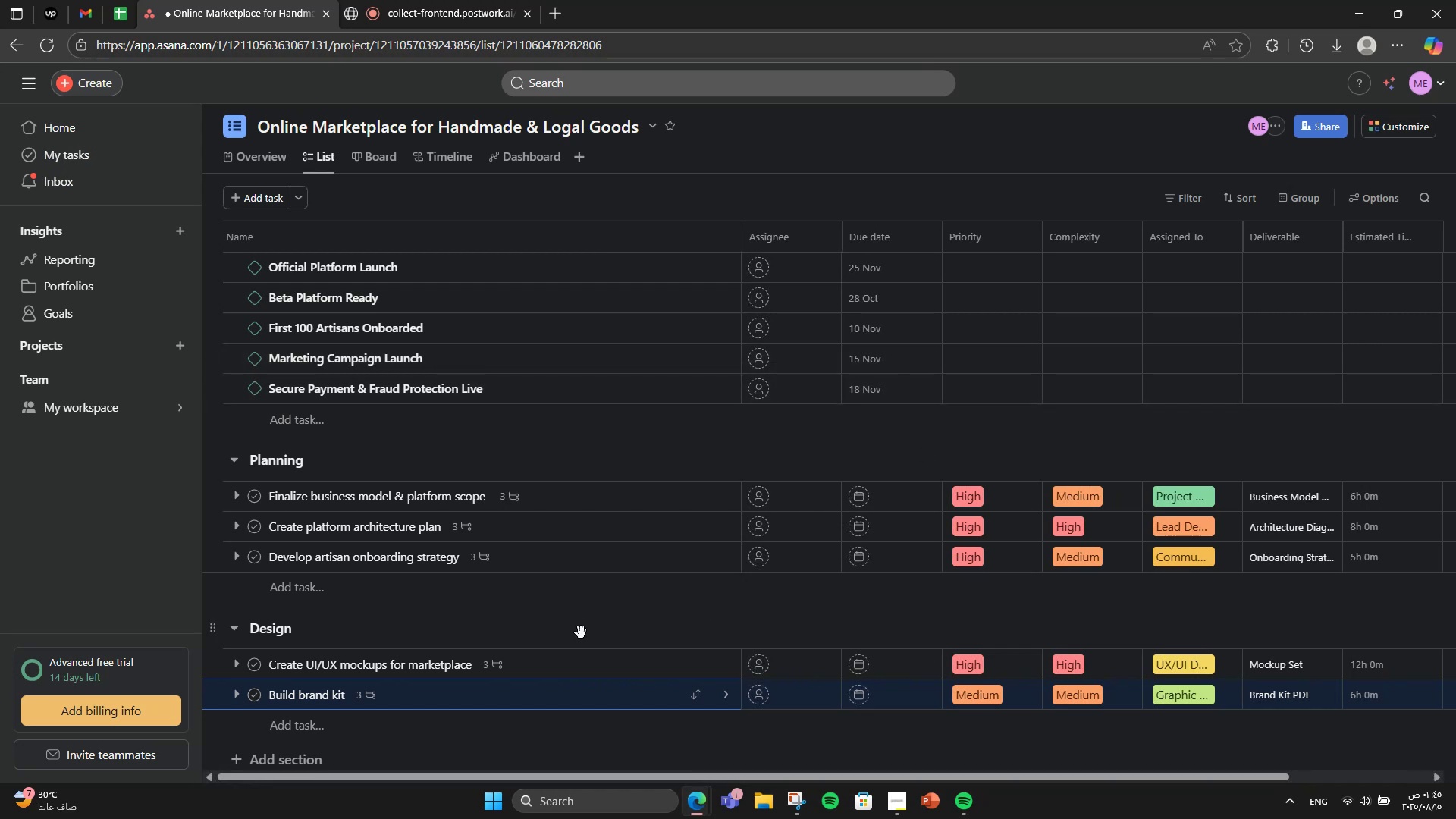 
scroll: coordinate [581, 632], scroll_direction: up, amount: 2.0
 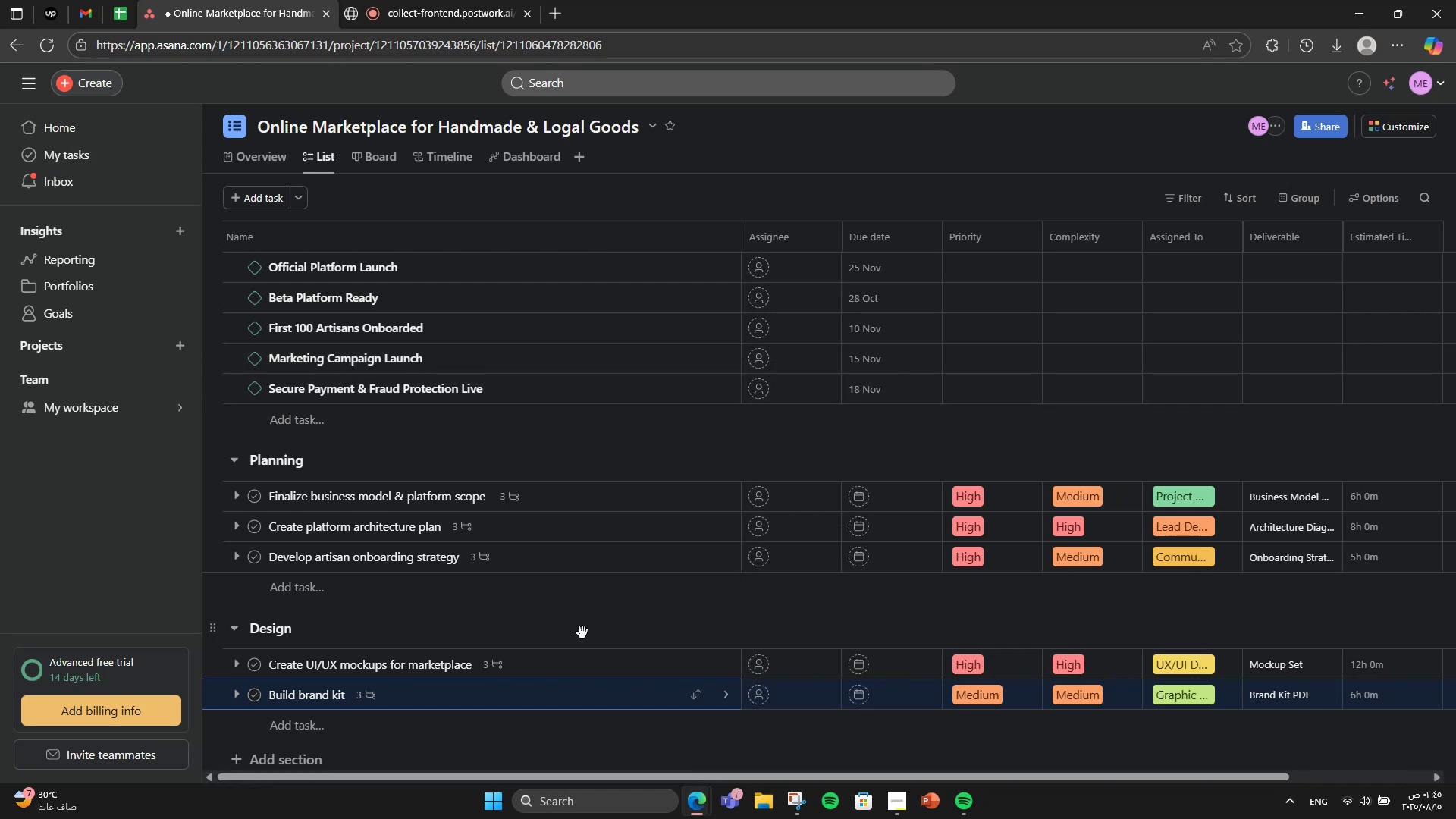 
scroll: coordinate [787, 599], scroll_direction: down, amount: 4.0
 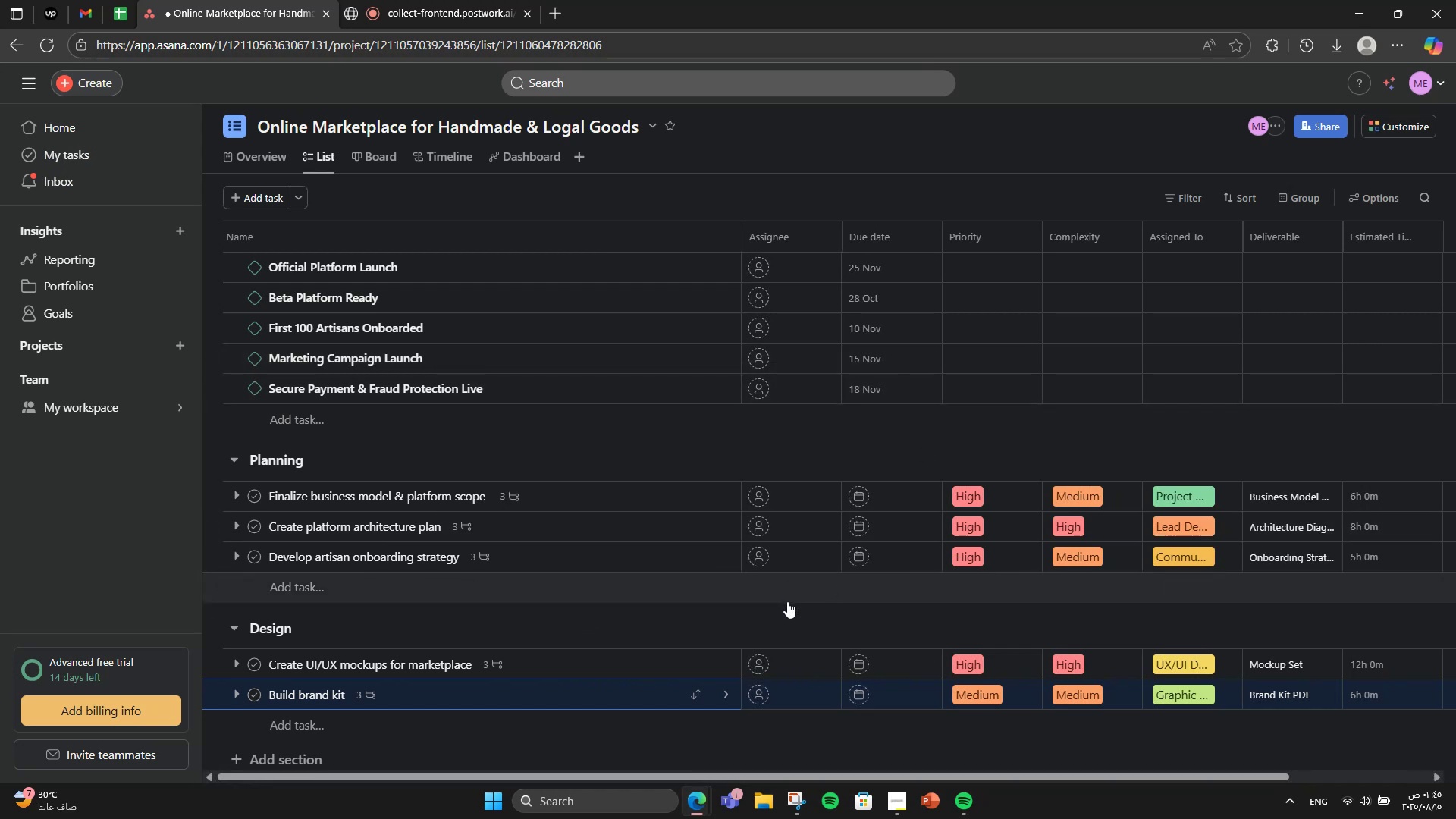 
wait(5.42)
 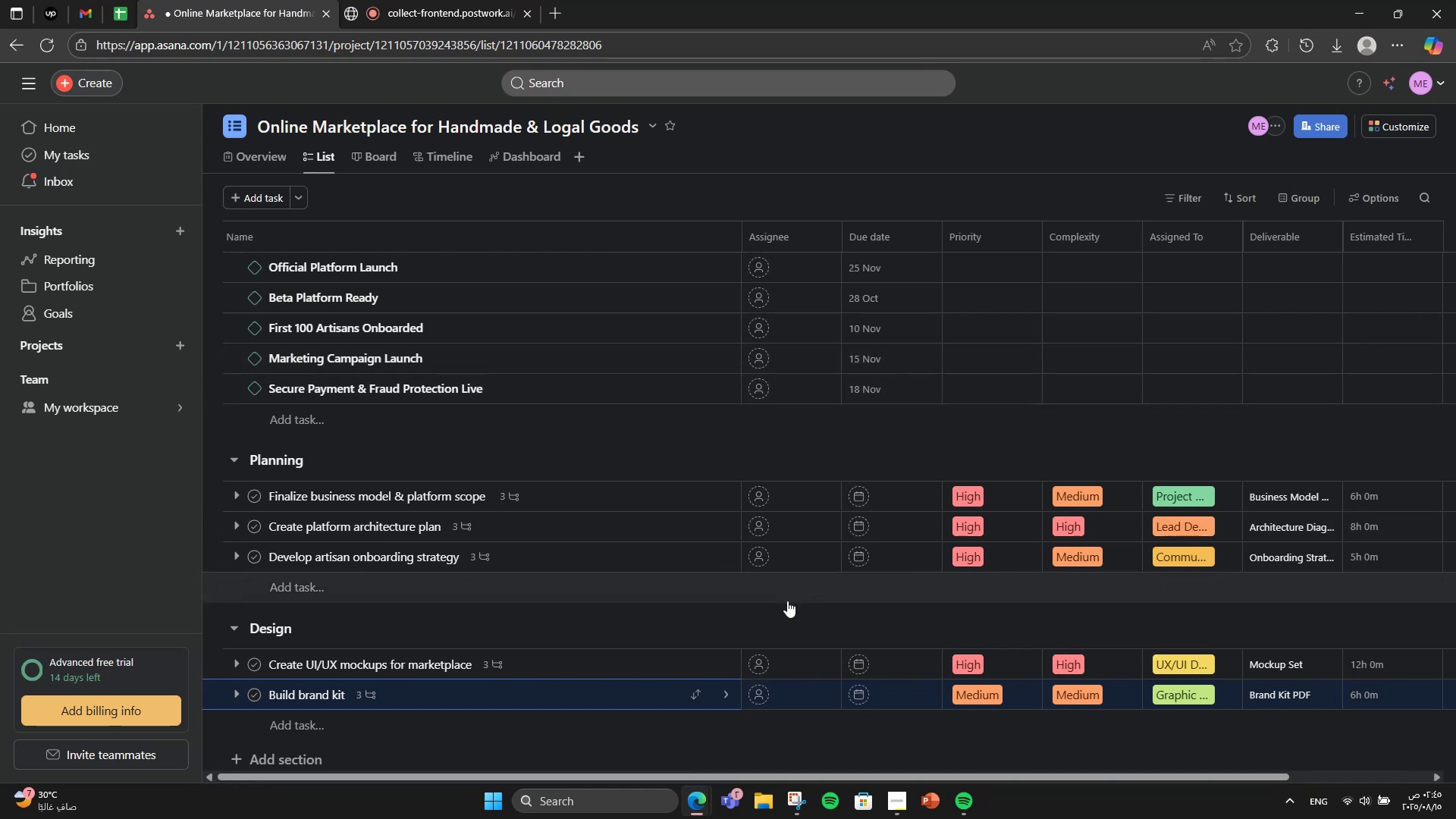 
scroll: coordinate [238, 714], scroll_direction: down, amount: 1.0
 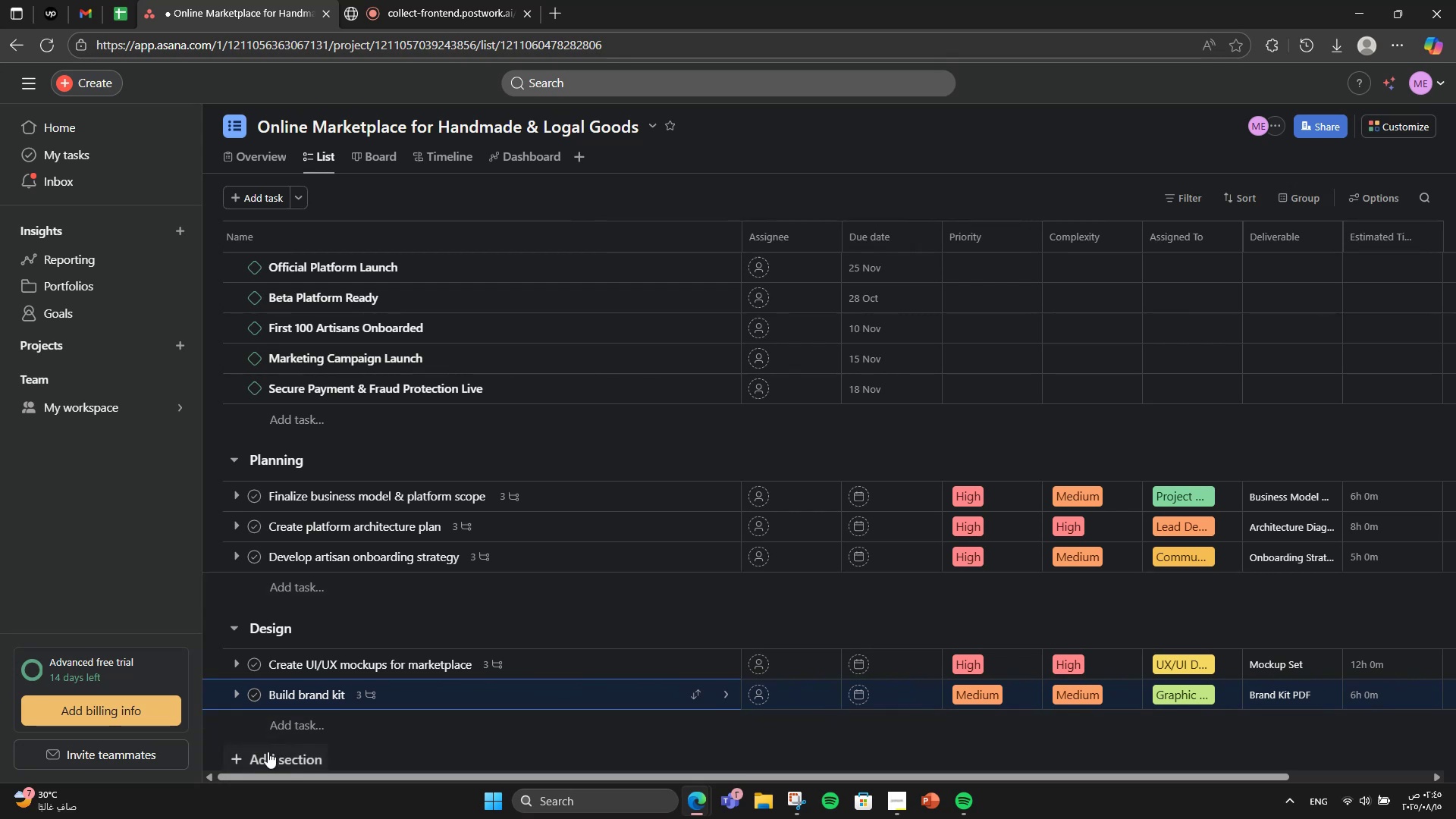 
left_click([268, 755])
 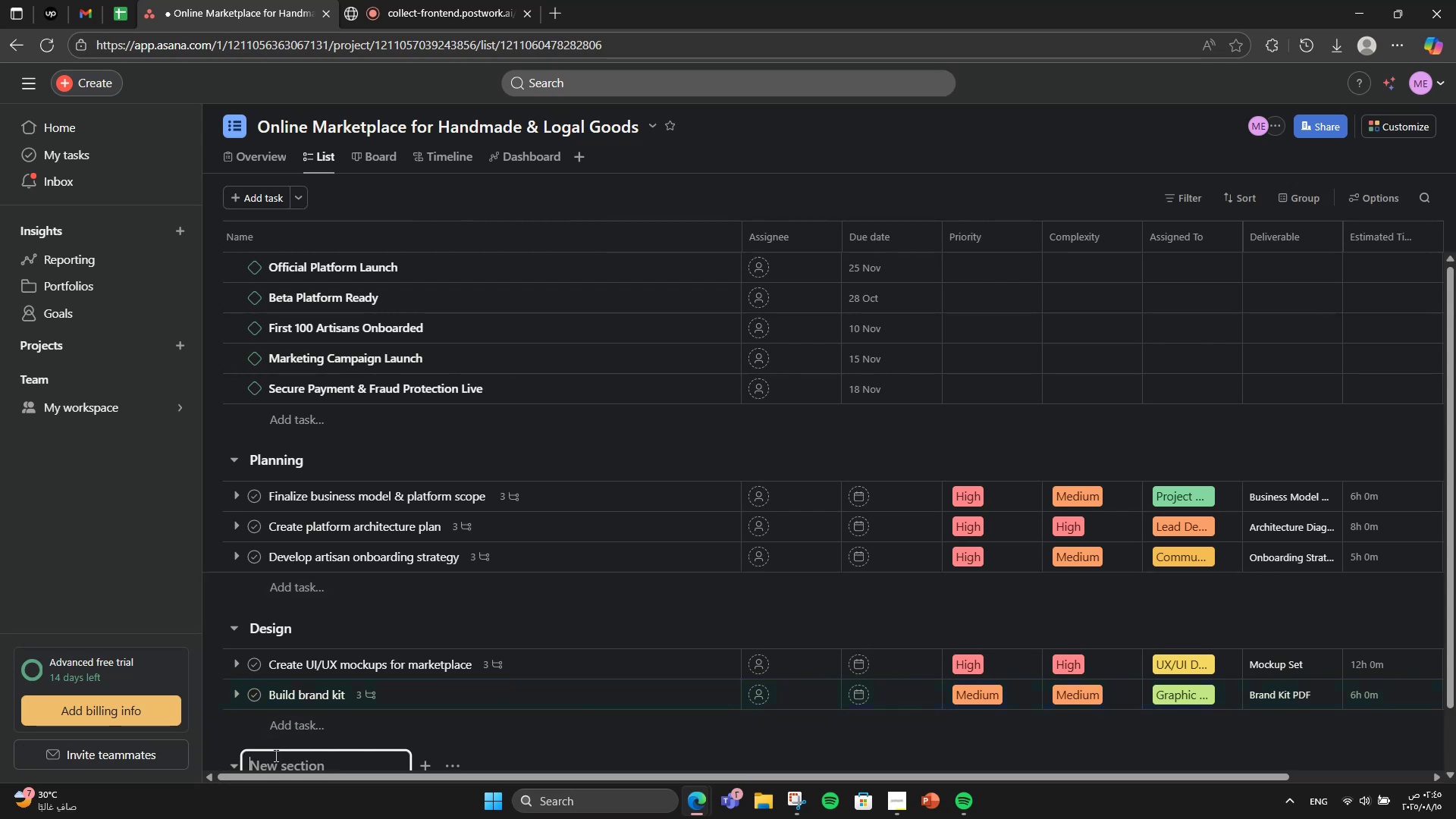 
scroll: coordinate [317, 708], scroll_direction: down, amount: 3.0
 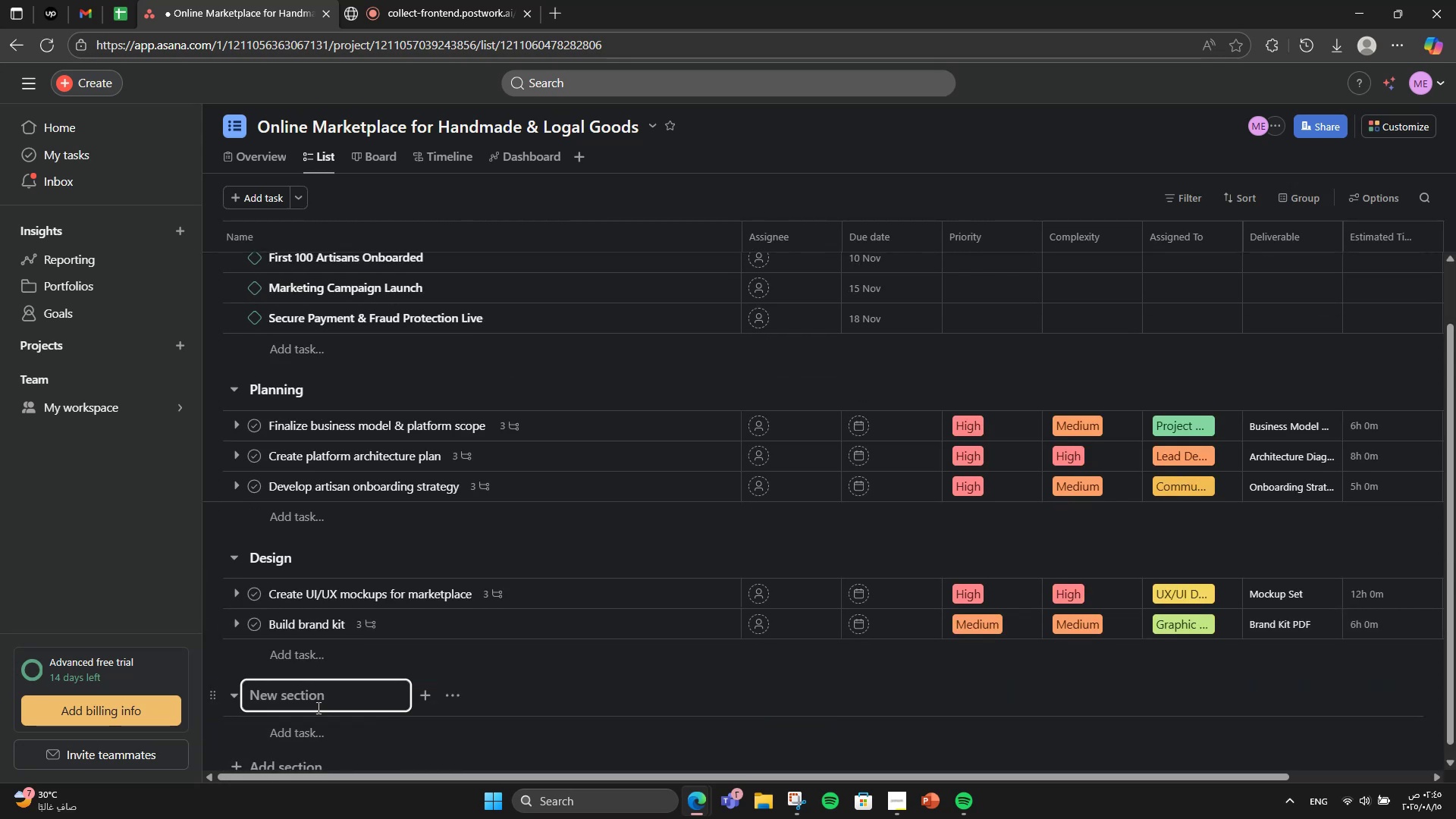 
wait(5.02)
 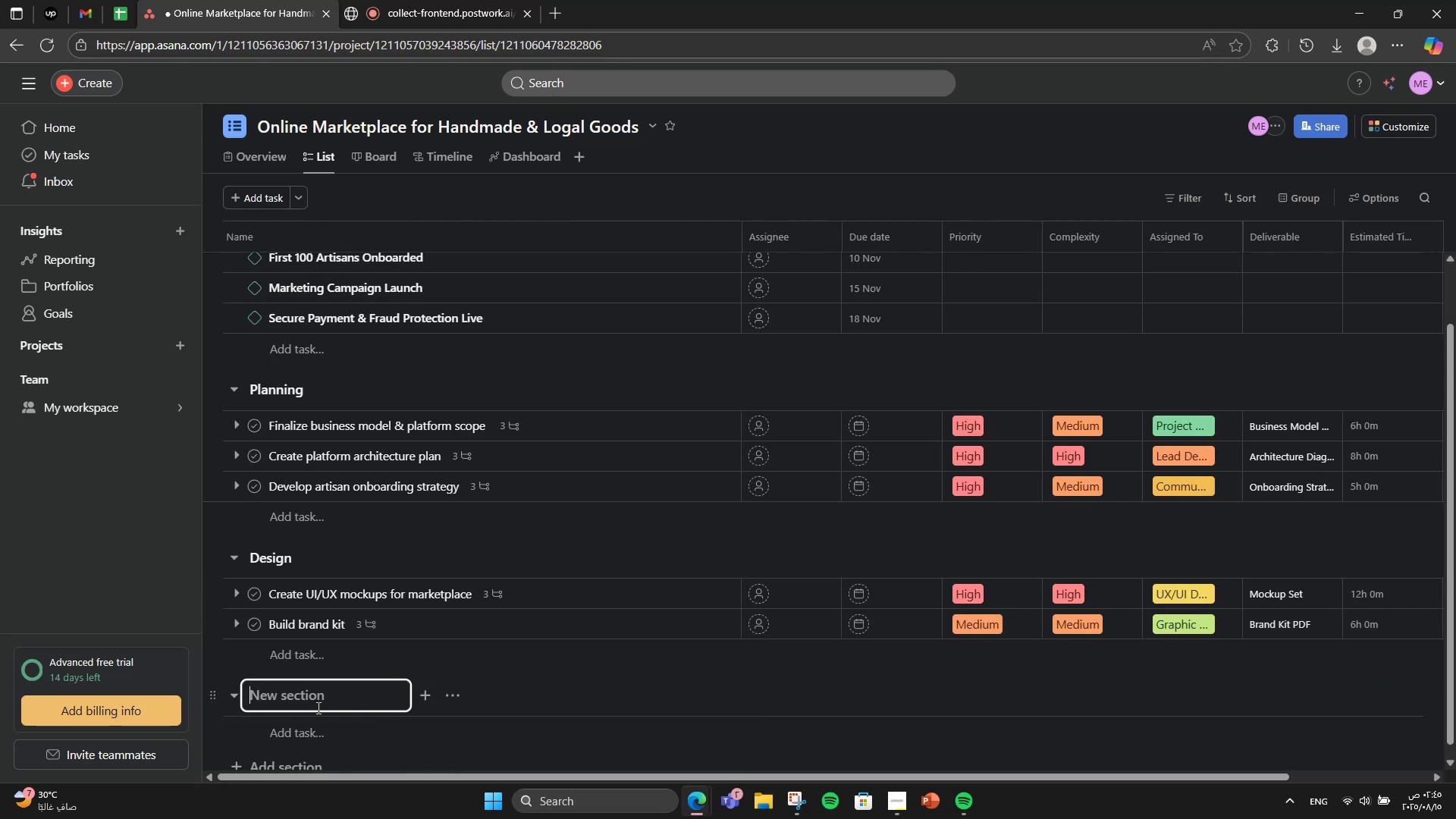 
type(Development)
 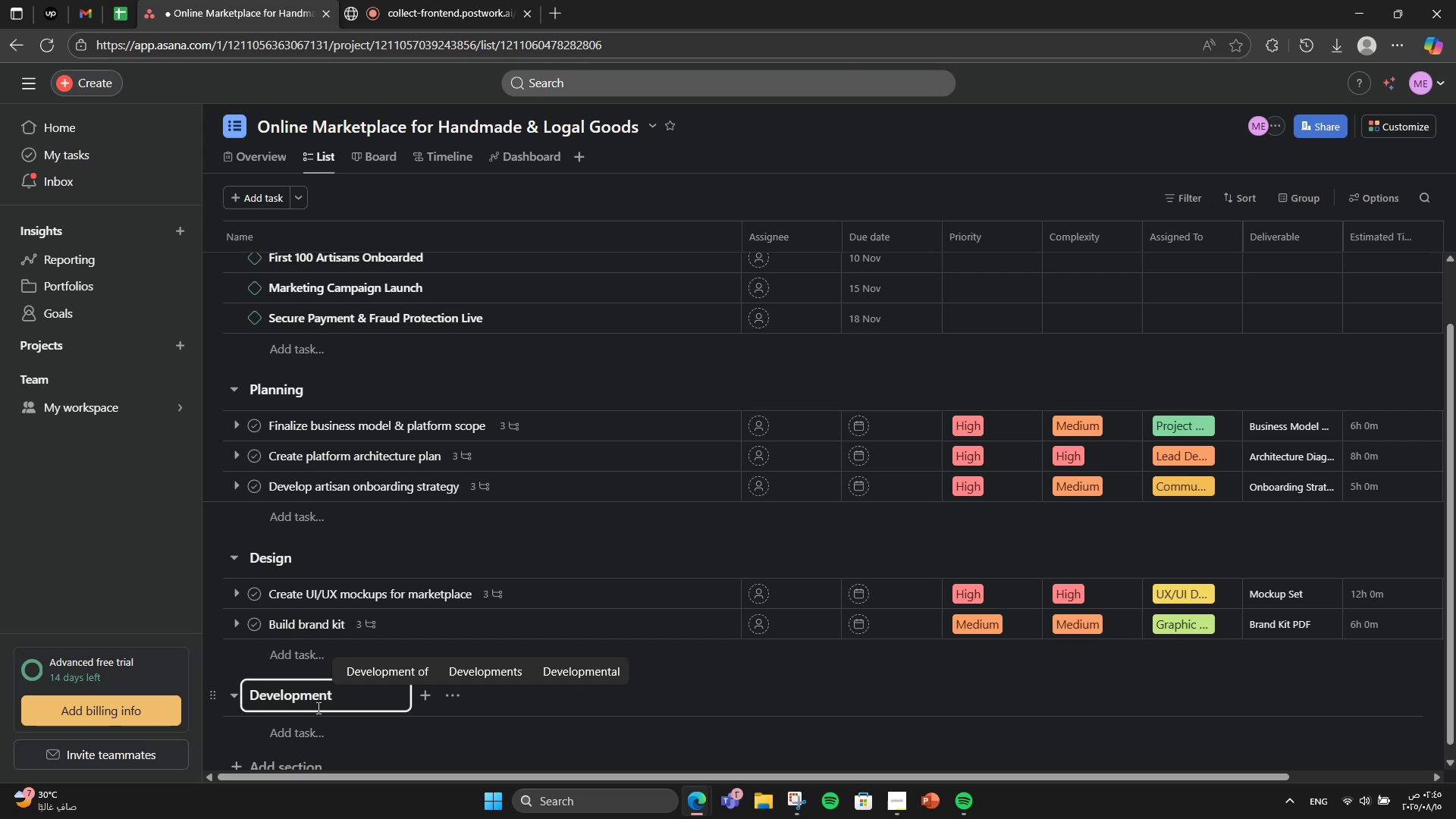 
key(Enter)
 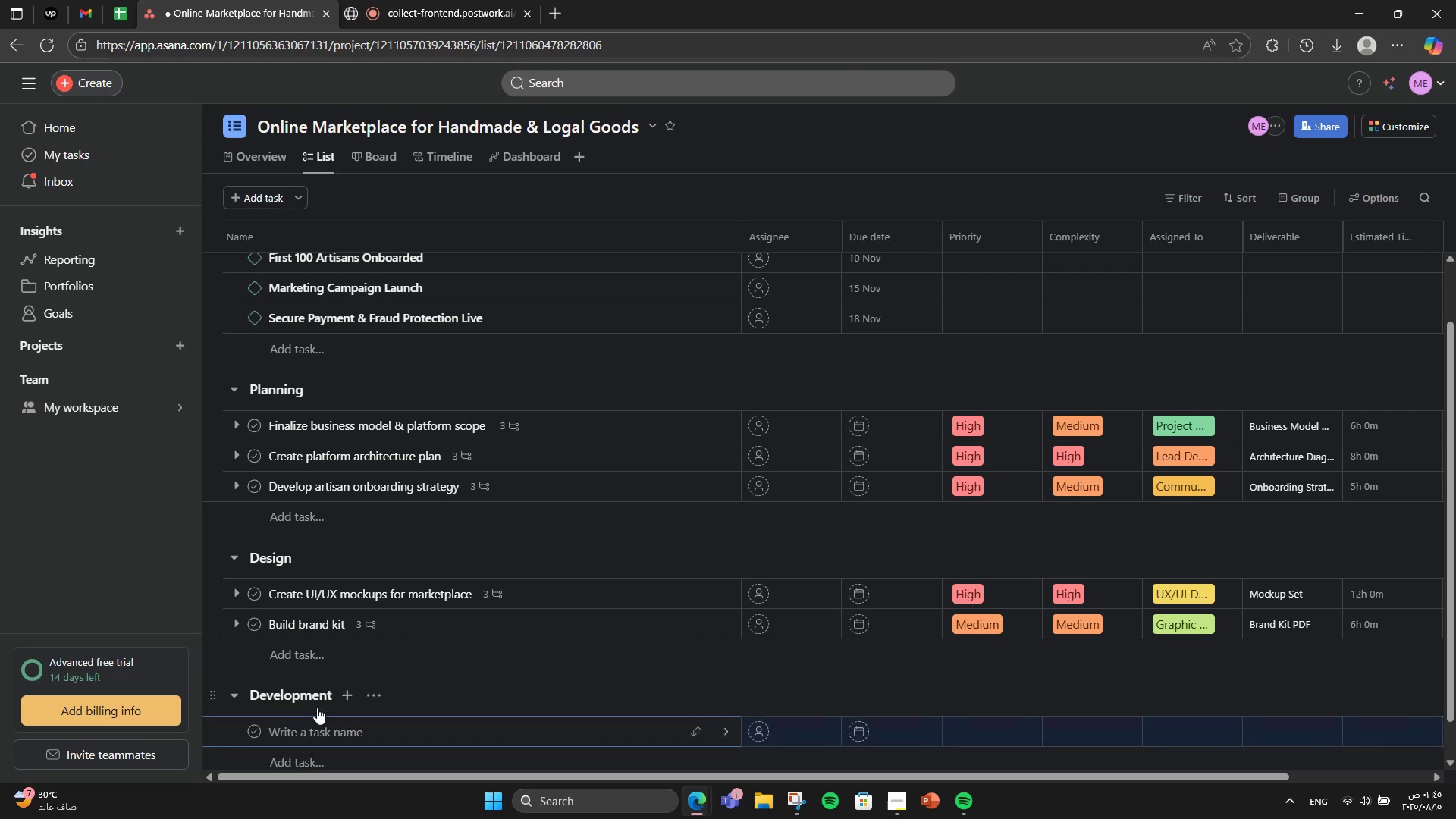 
type(Set up development environment)
 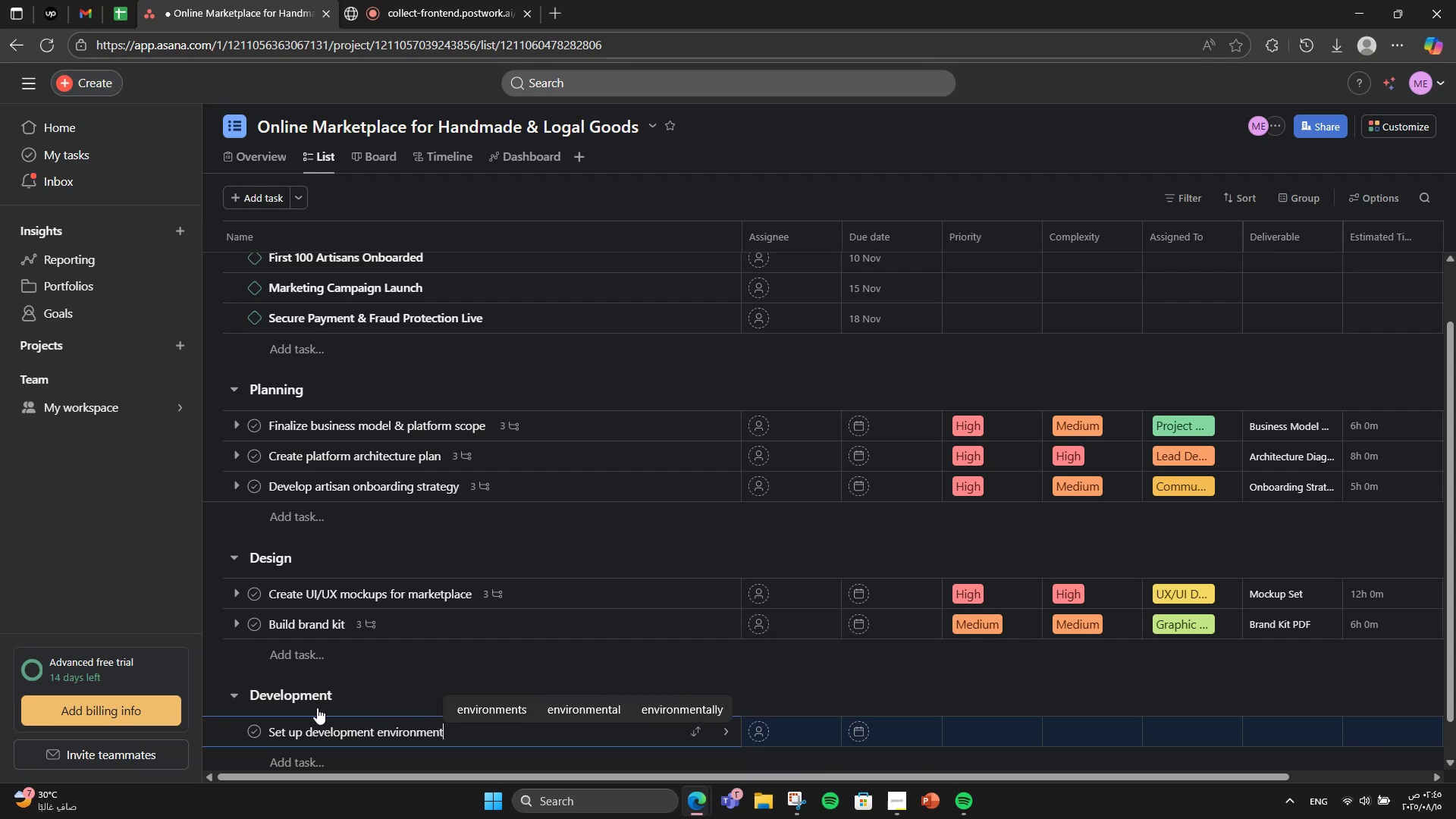 
key(Enter)
 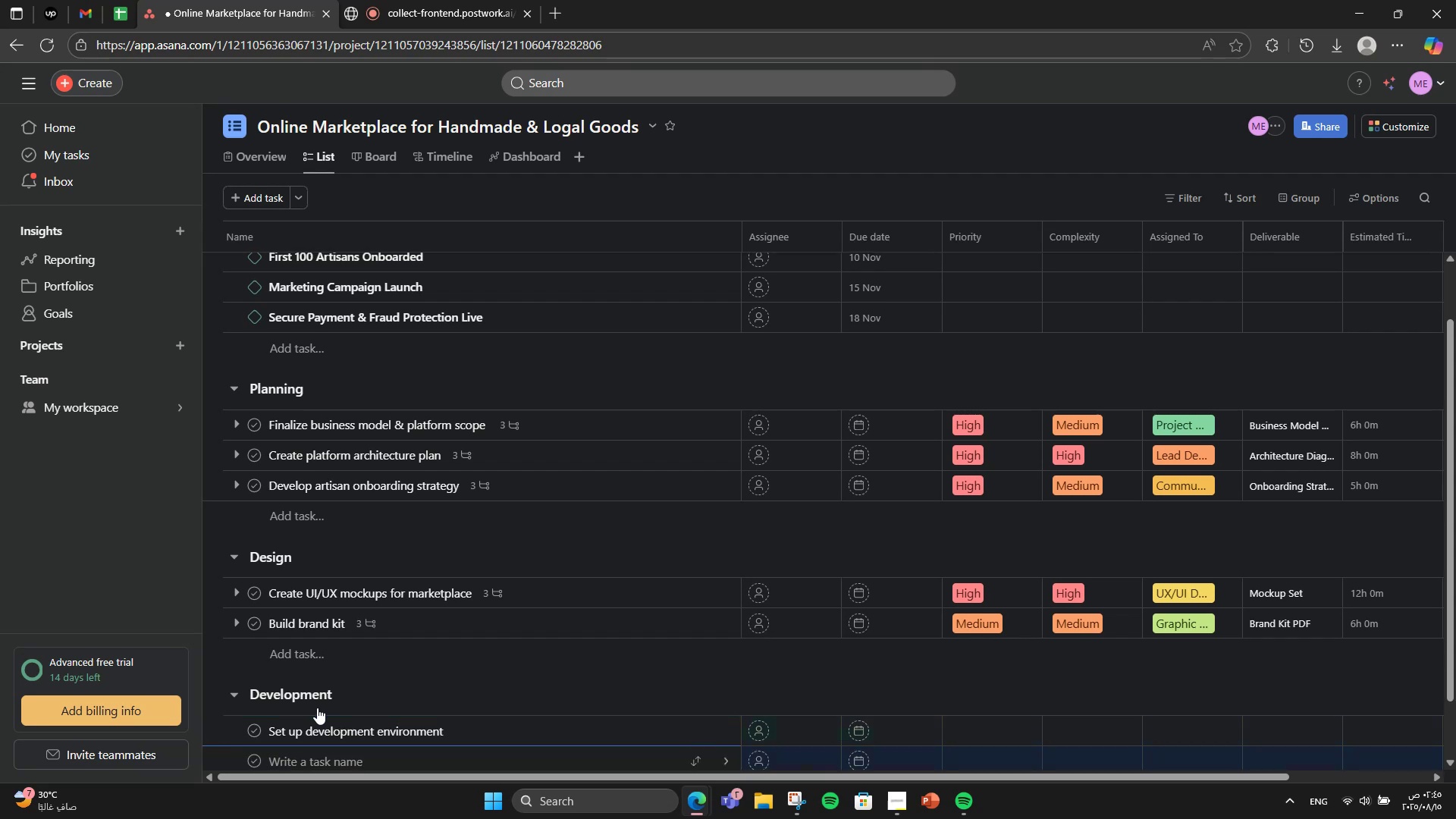 
type(Build seller dashboard)
 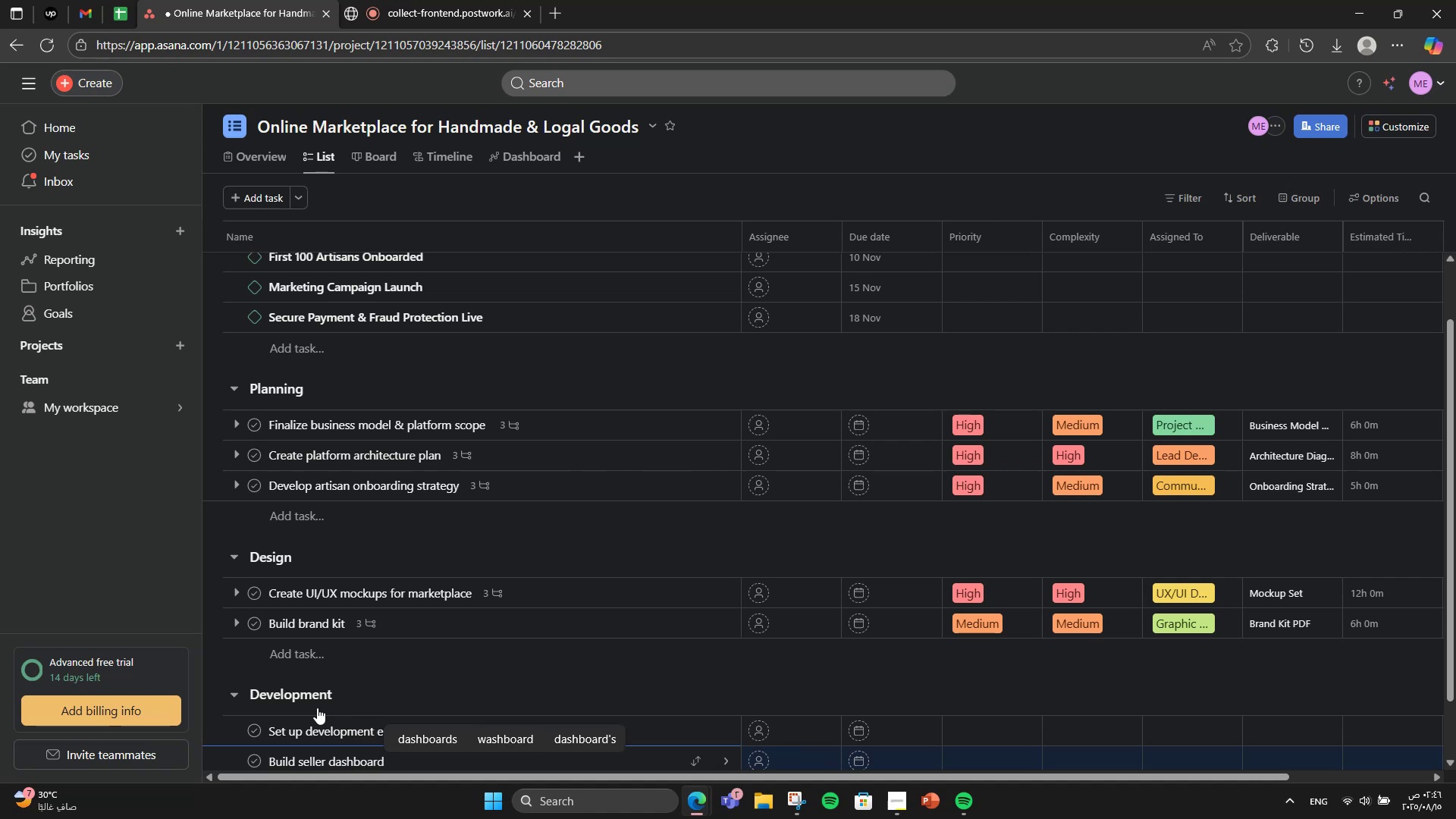 
key(Enter)
 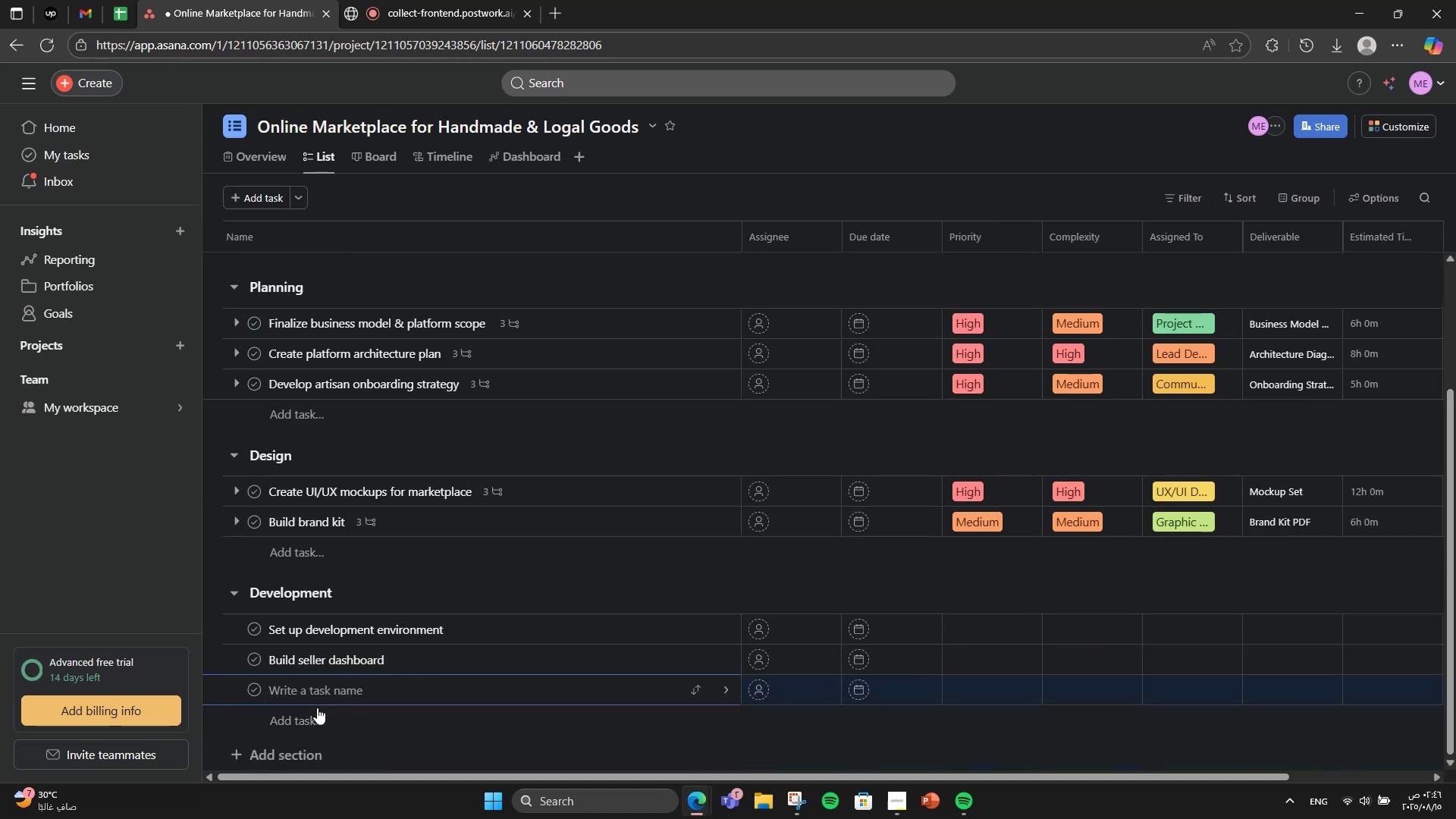 
type(Implement secure payment system)
 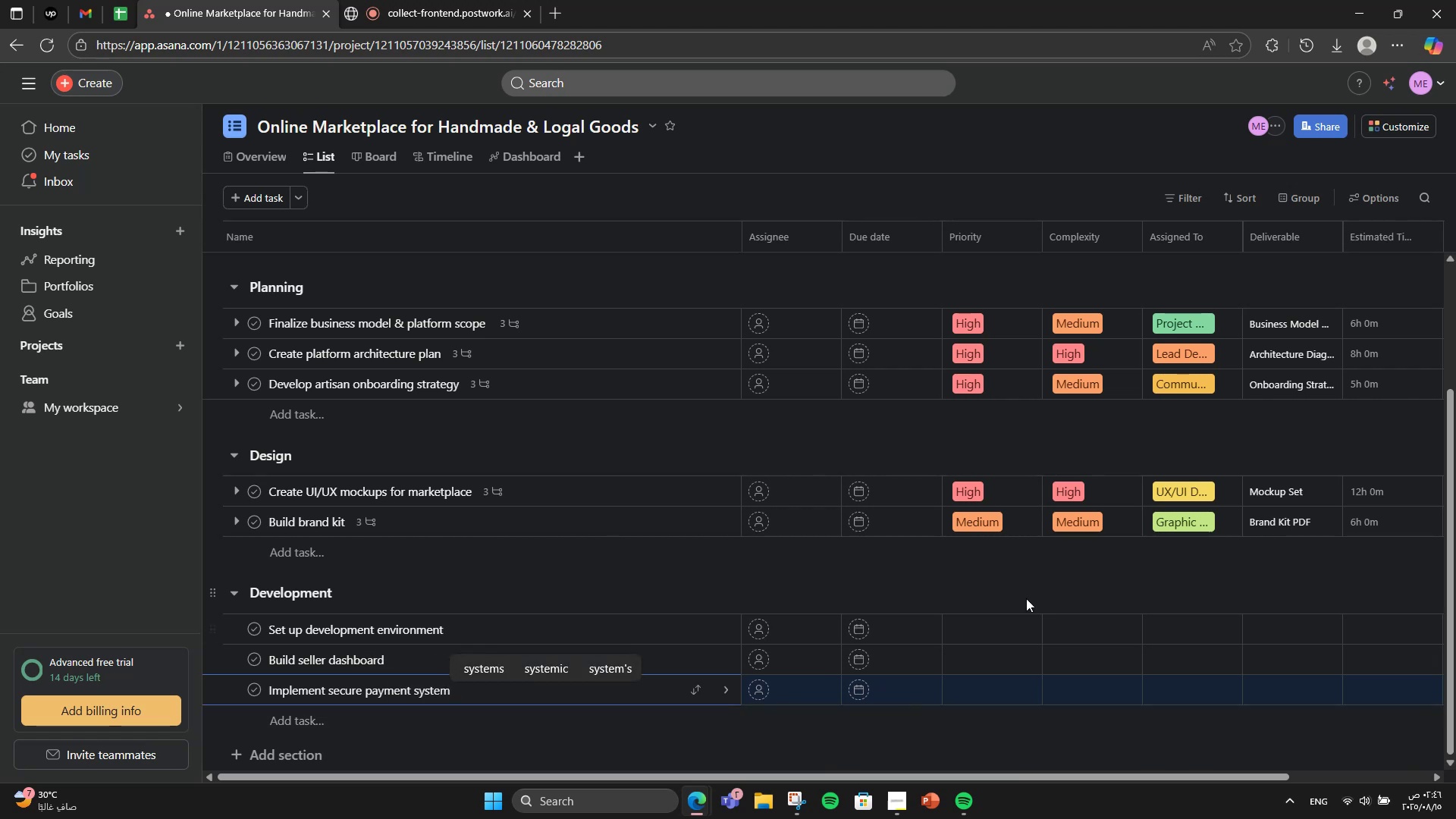 
mouse_move([1007, 539])
 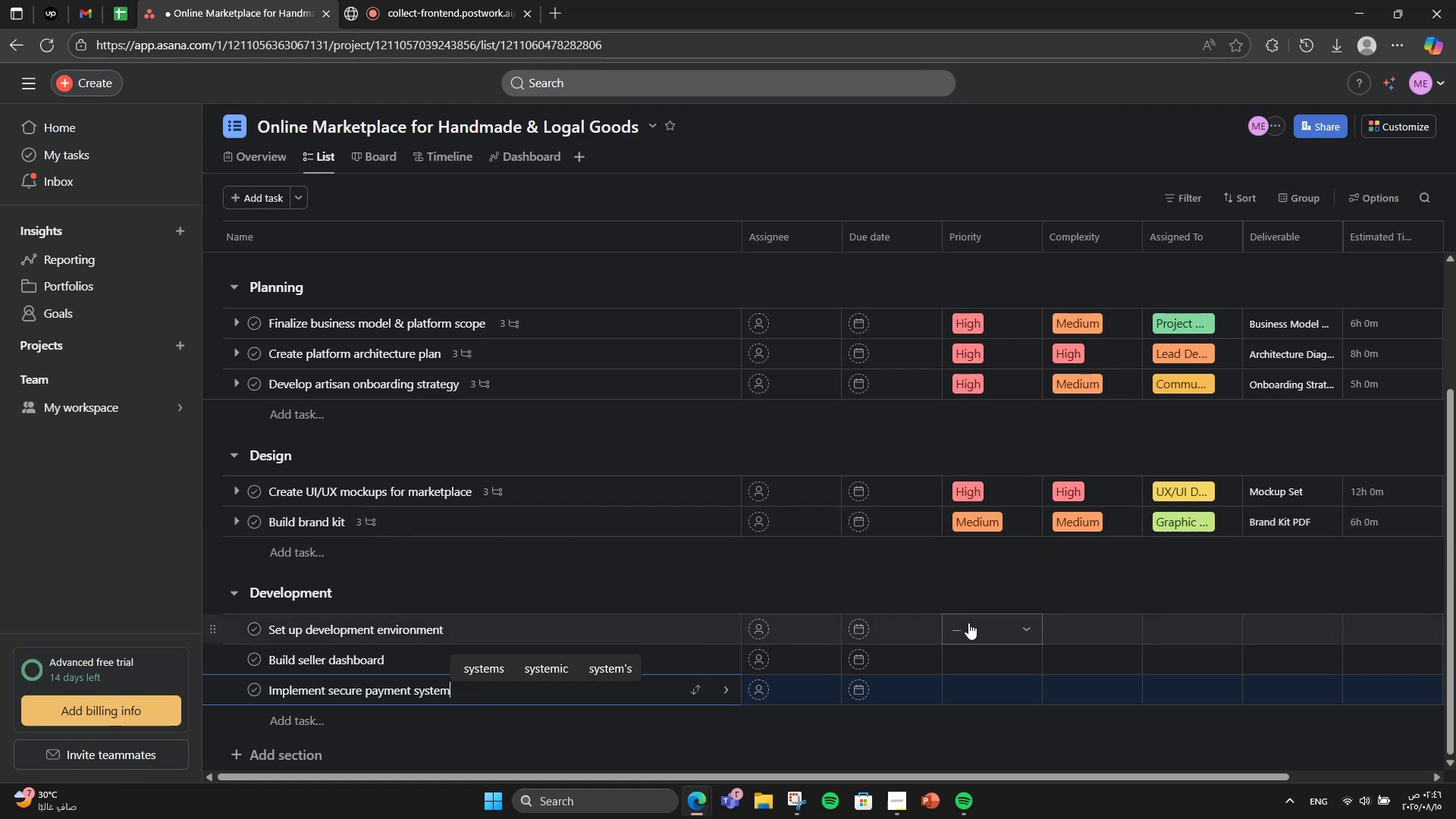 
left_click([968, 623])
 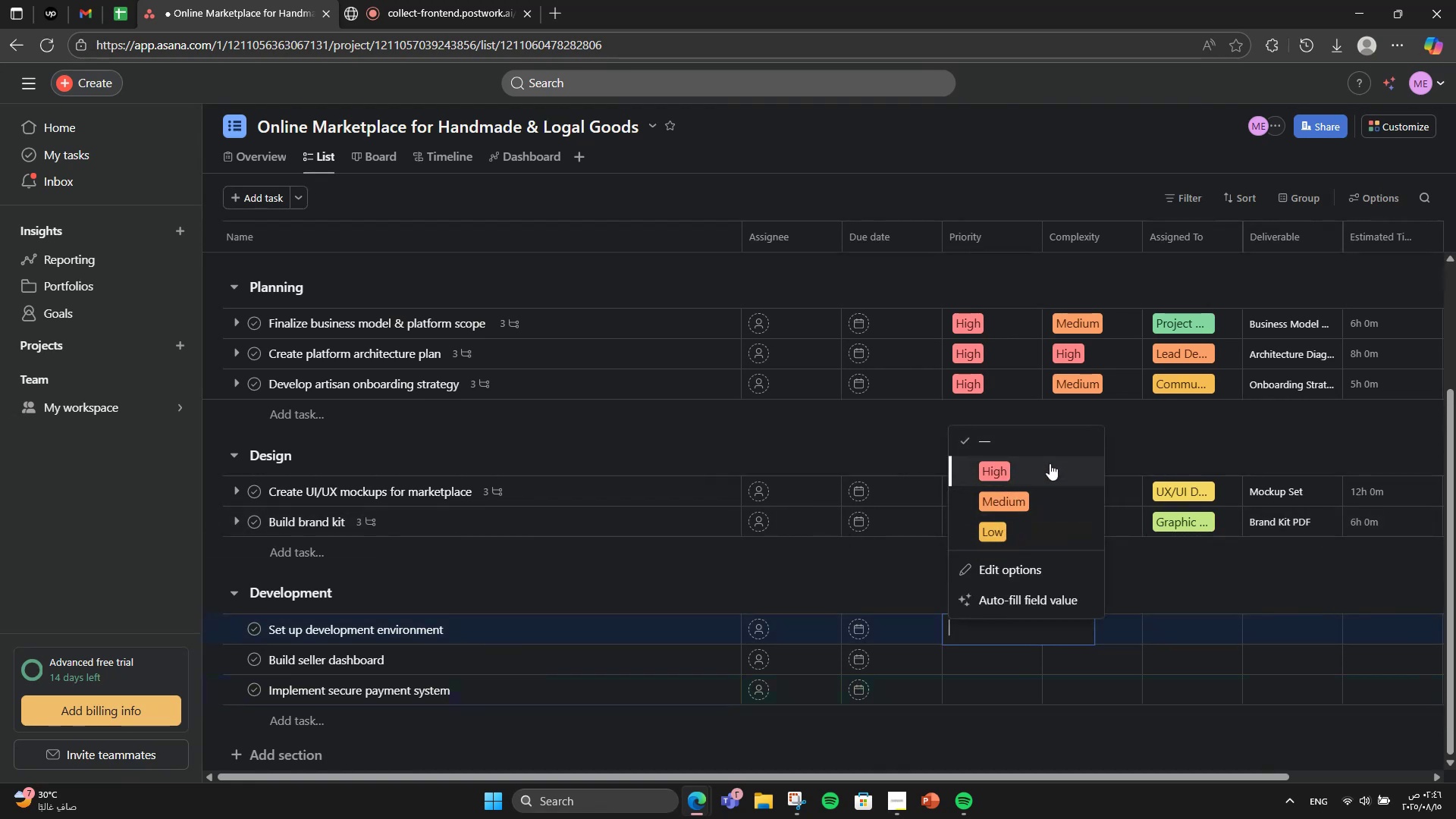 
left_click([1050, 467])
 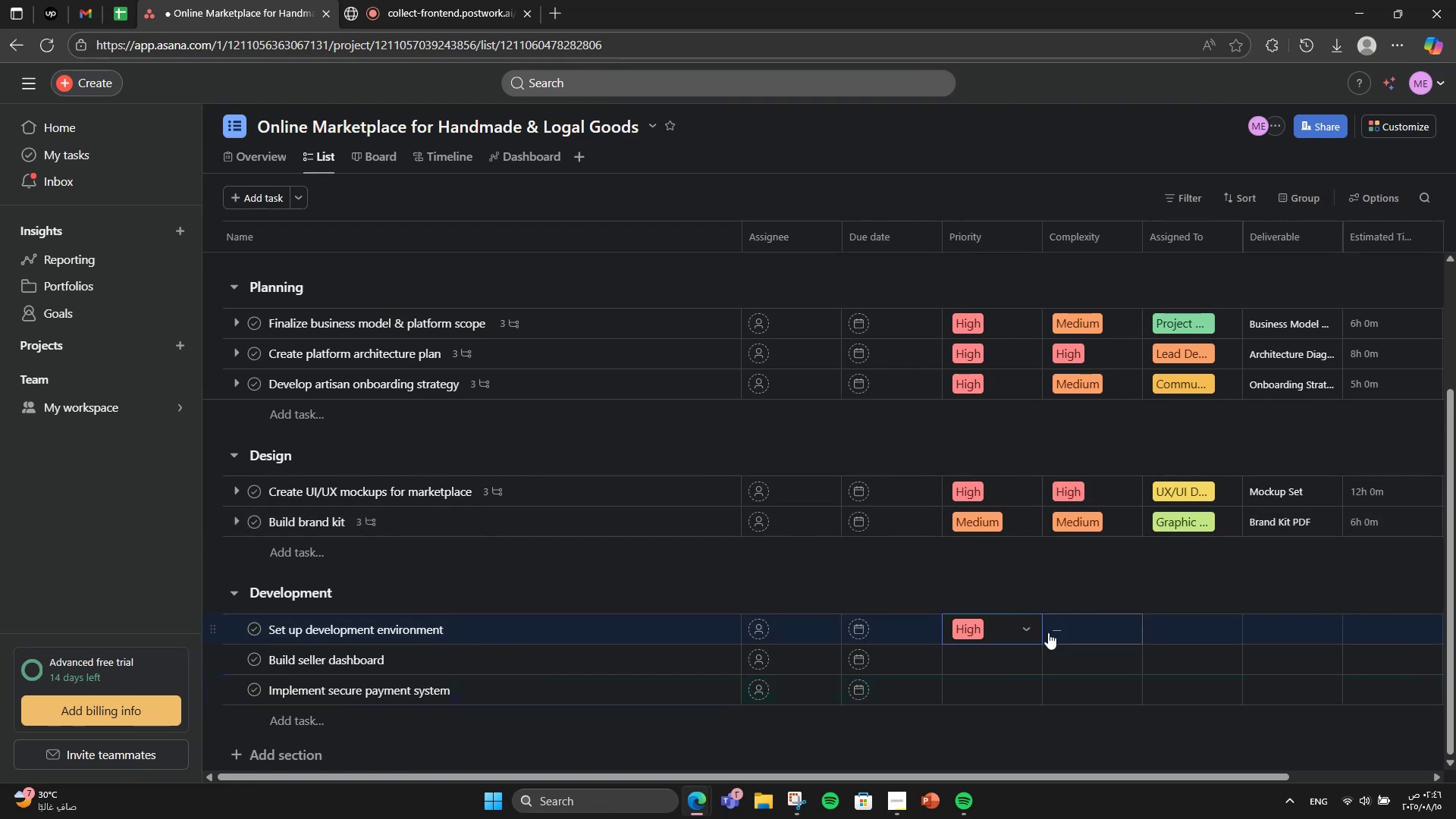 
left_click([1053, 635])
 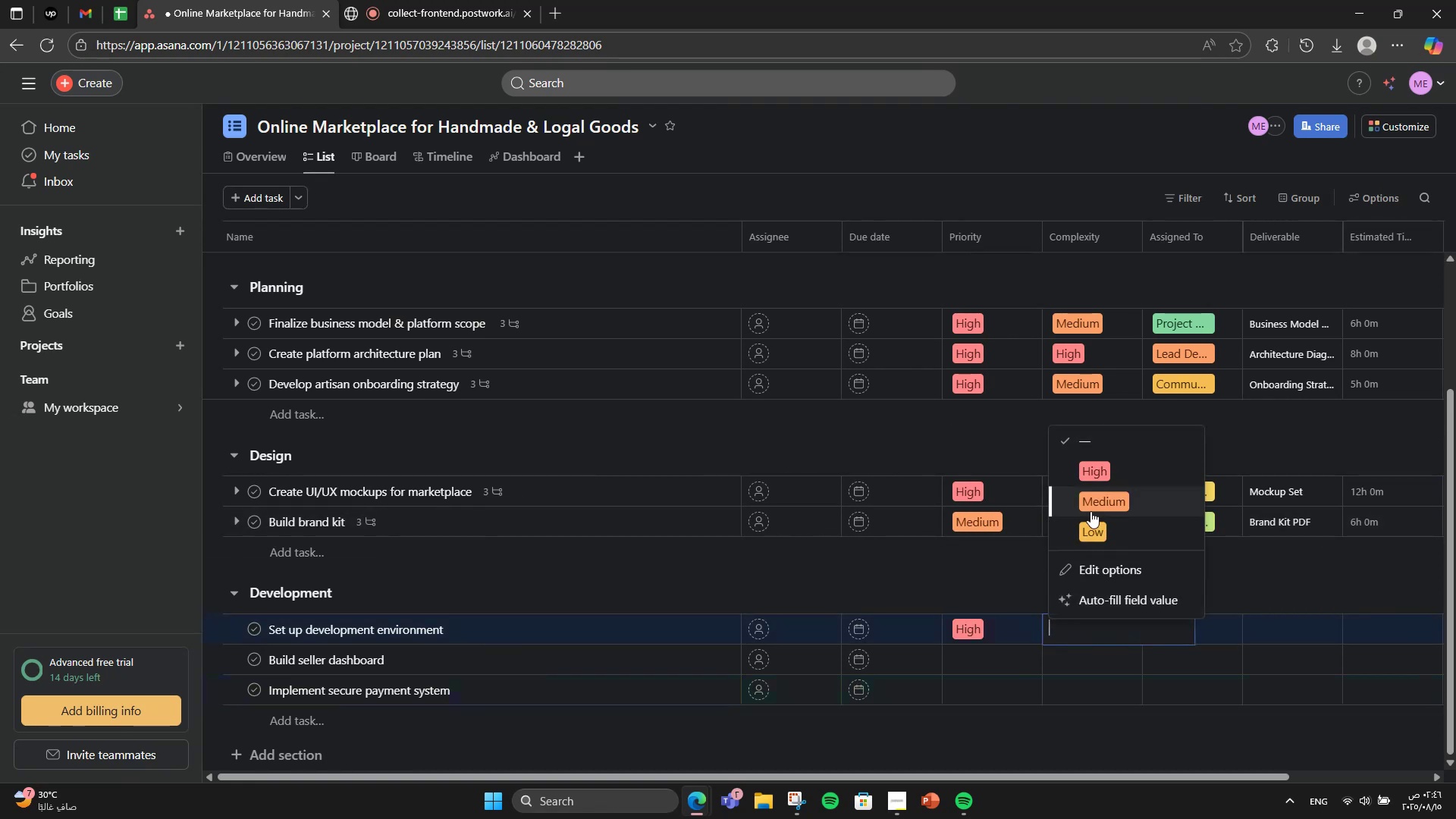 
left_click([1092, 509])
 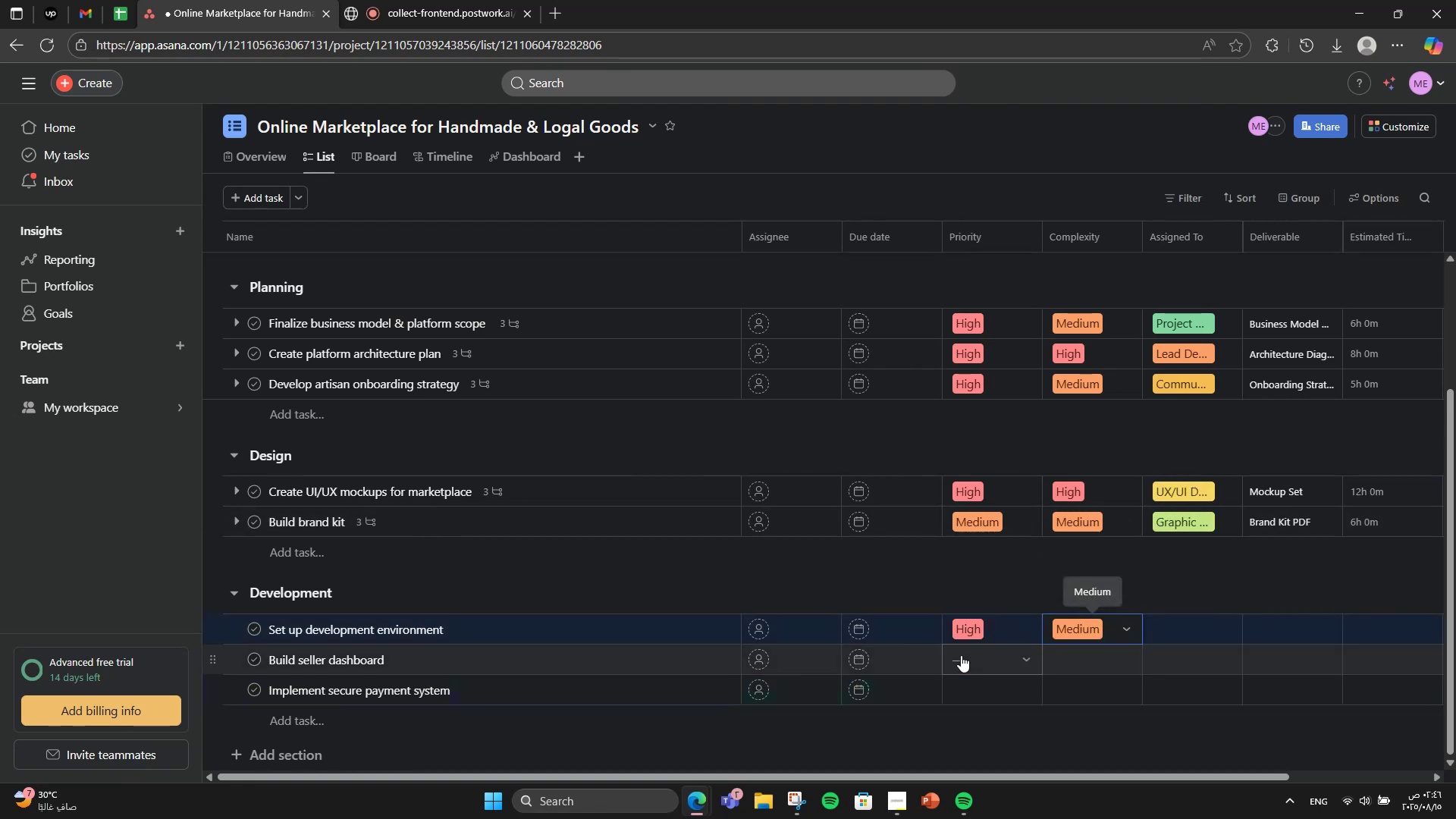 
left_click([961, 655])
 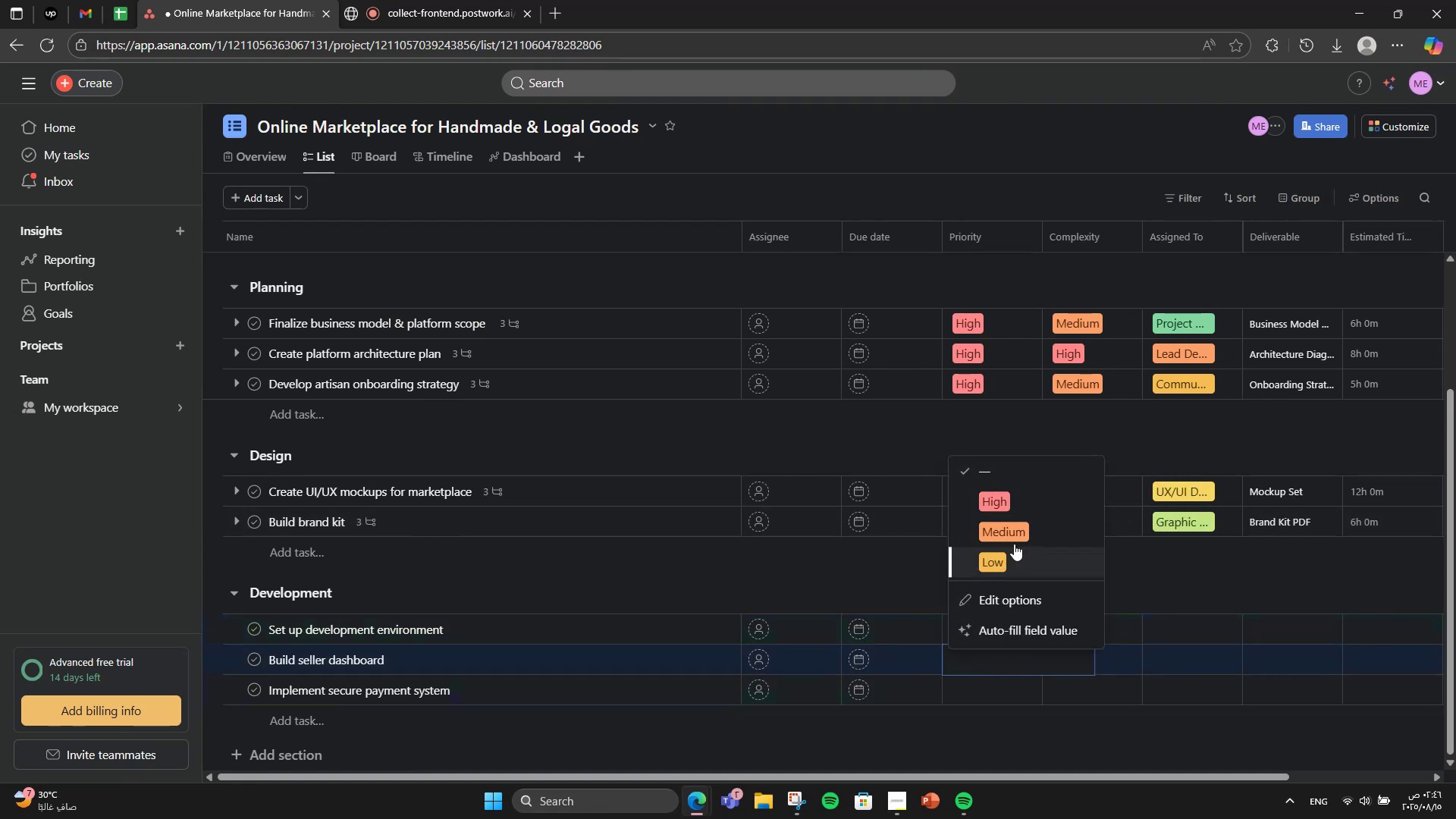 
left_click([1048, 490])
 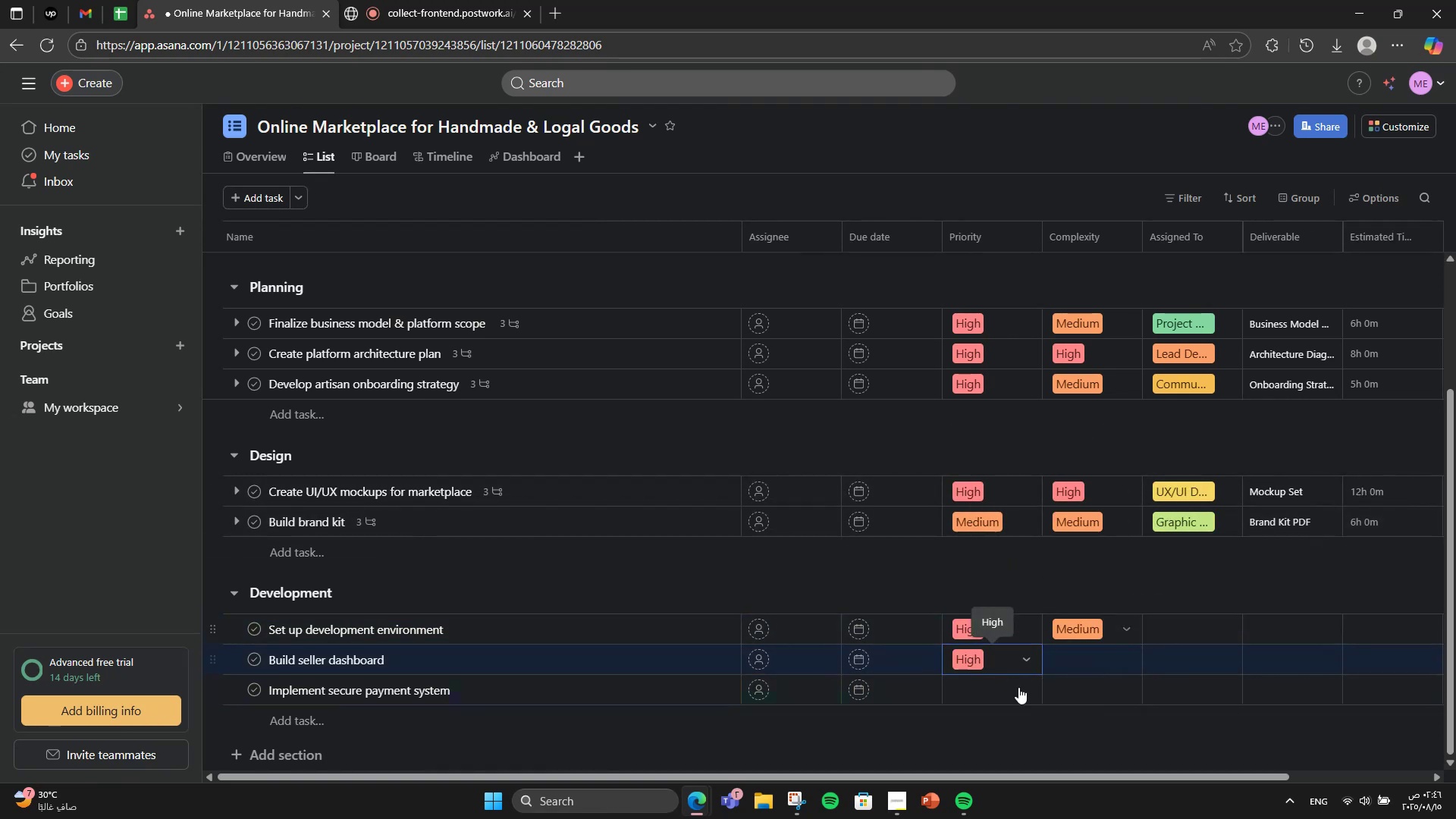 
left_click([1012, 697])
 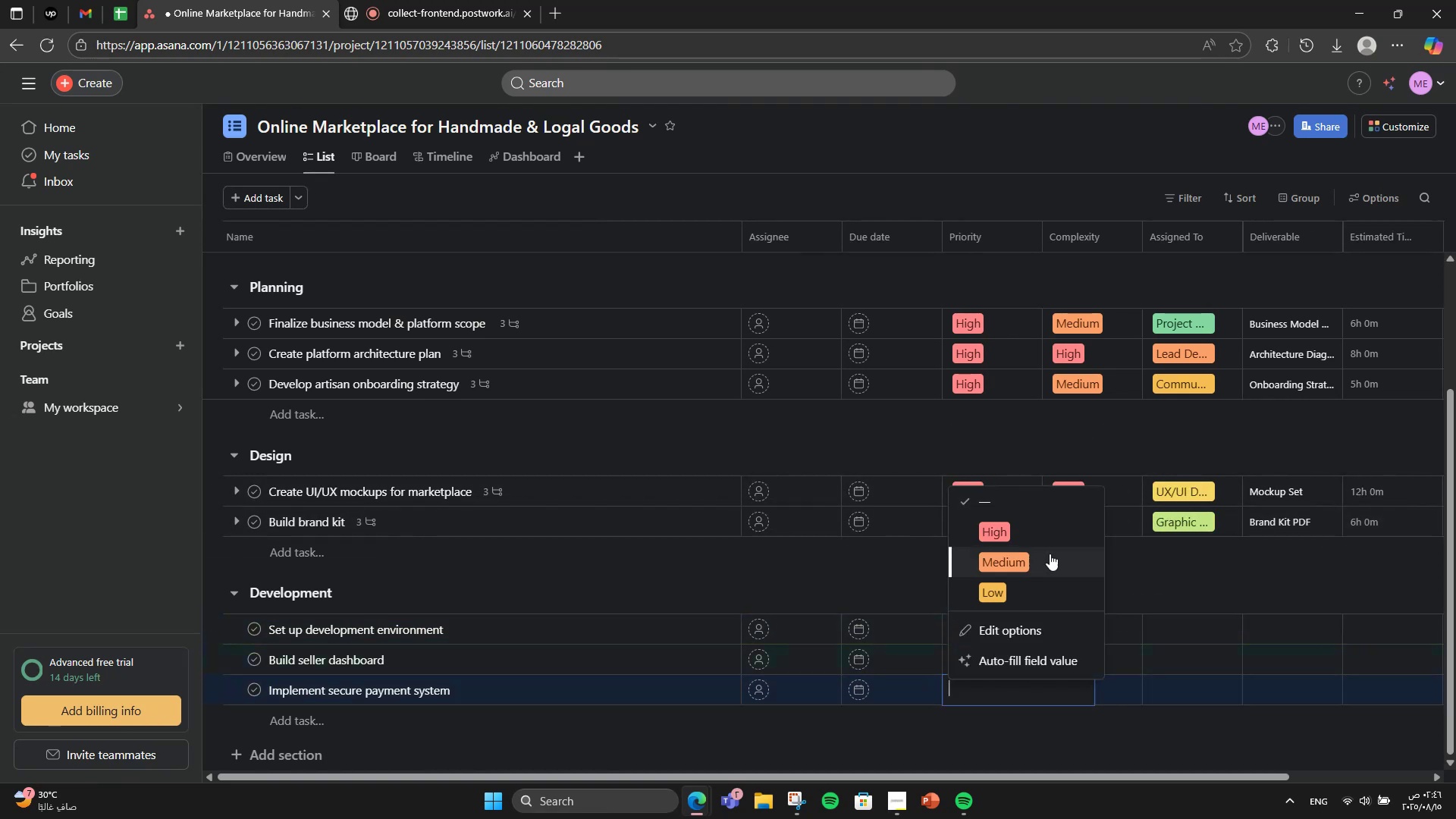 
left_click([1053, 531])
 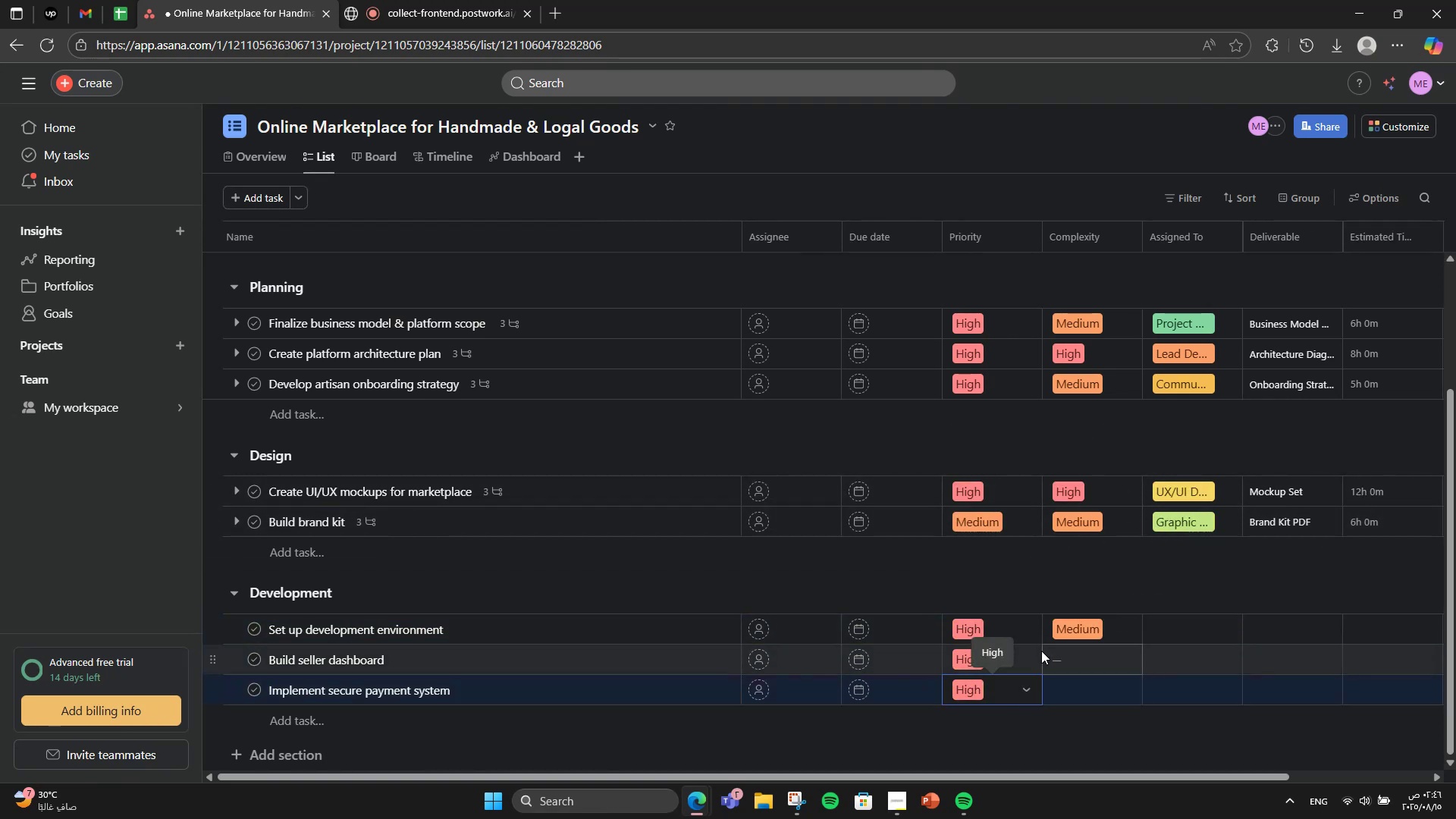 
left_click([1048, 657])
 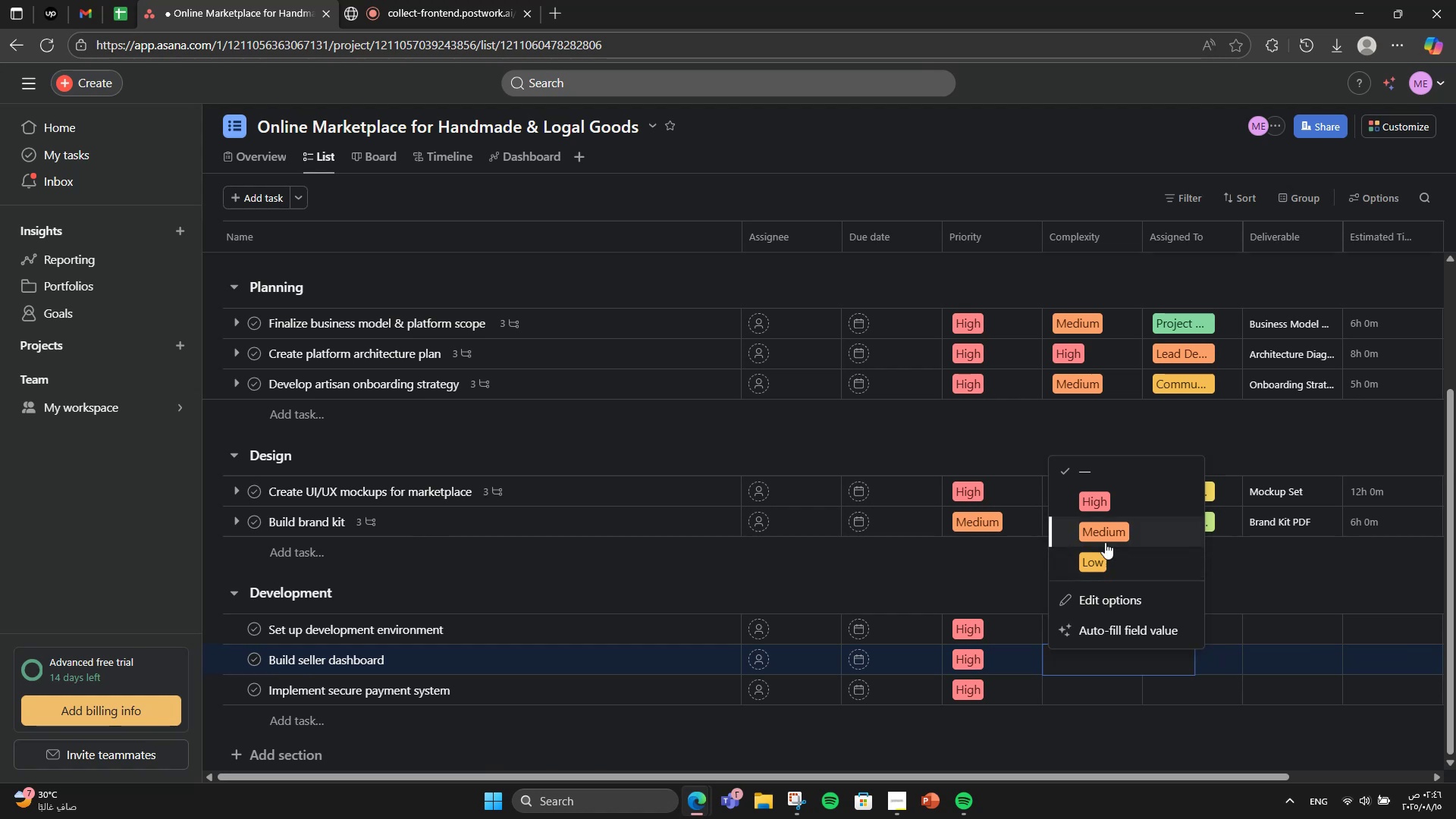 
left_click([1121, 509])
 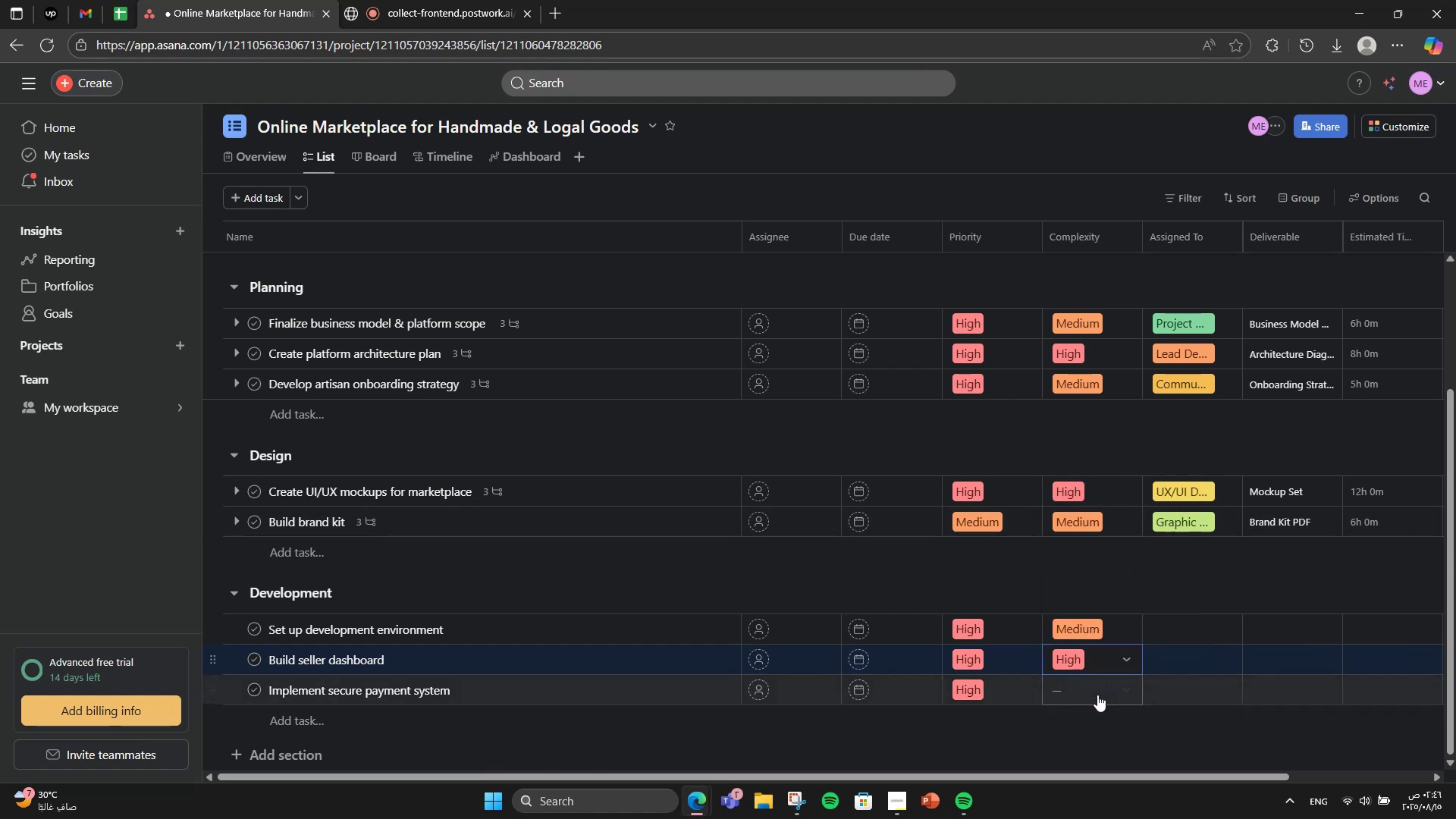 
left_click([1097, 696])
 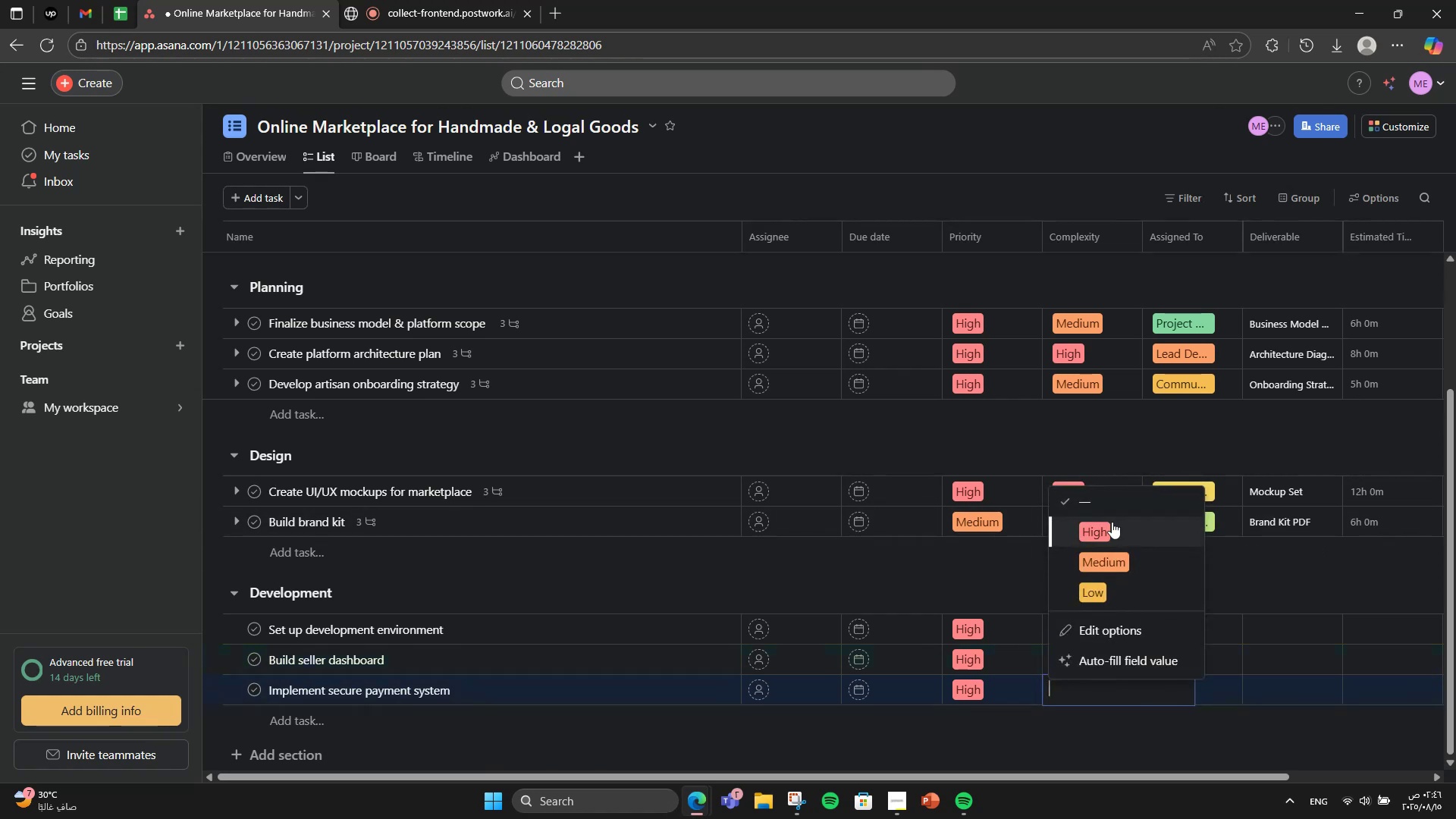 
left_click([1112, 522])
 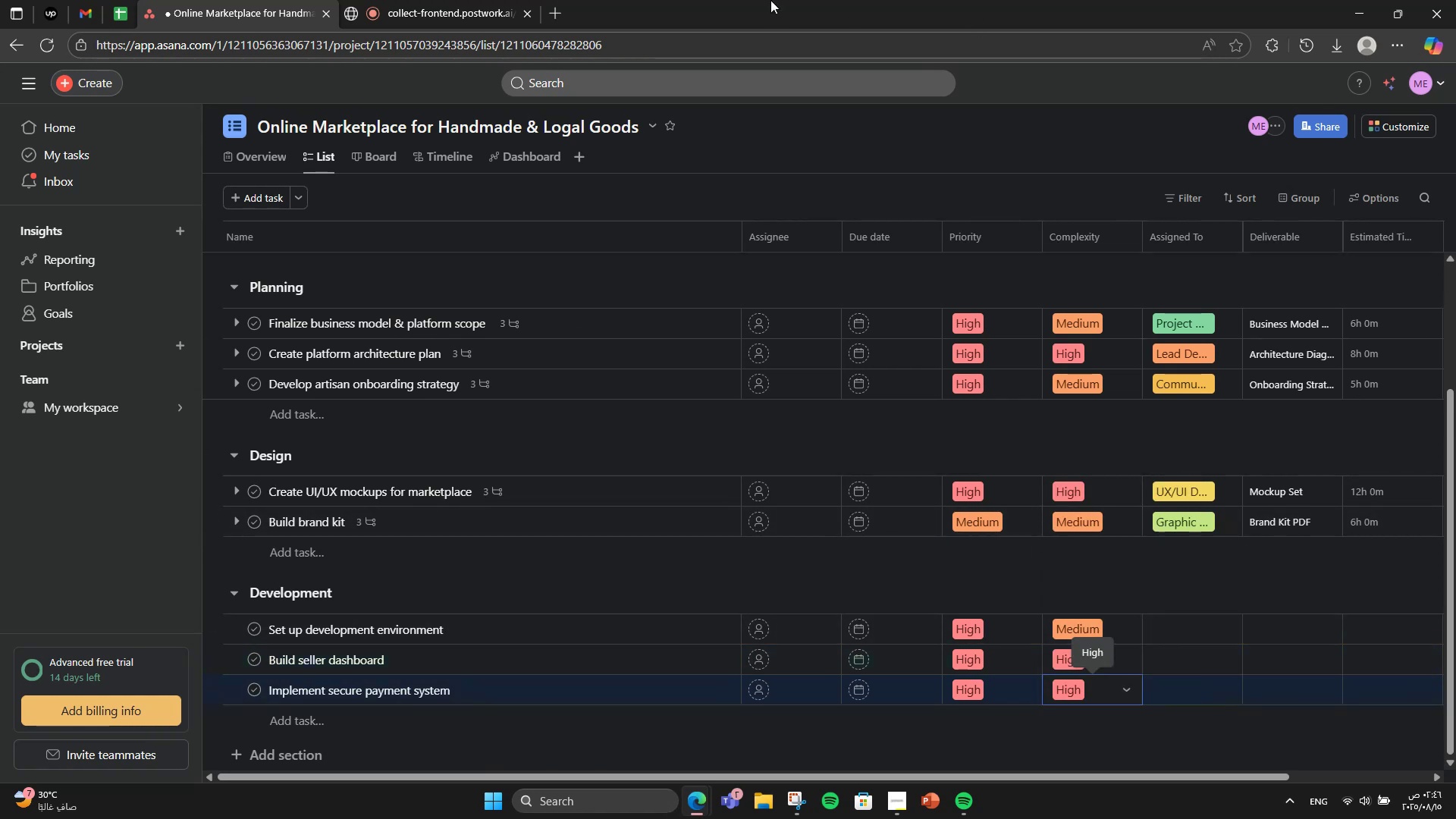 
wait(7.37)
 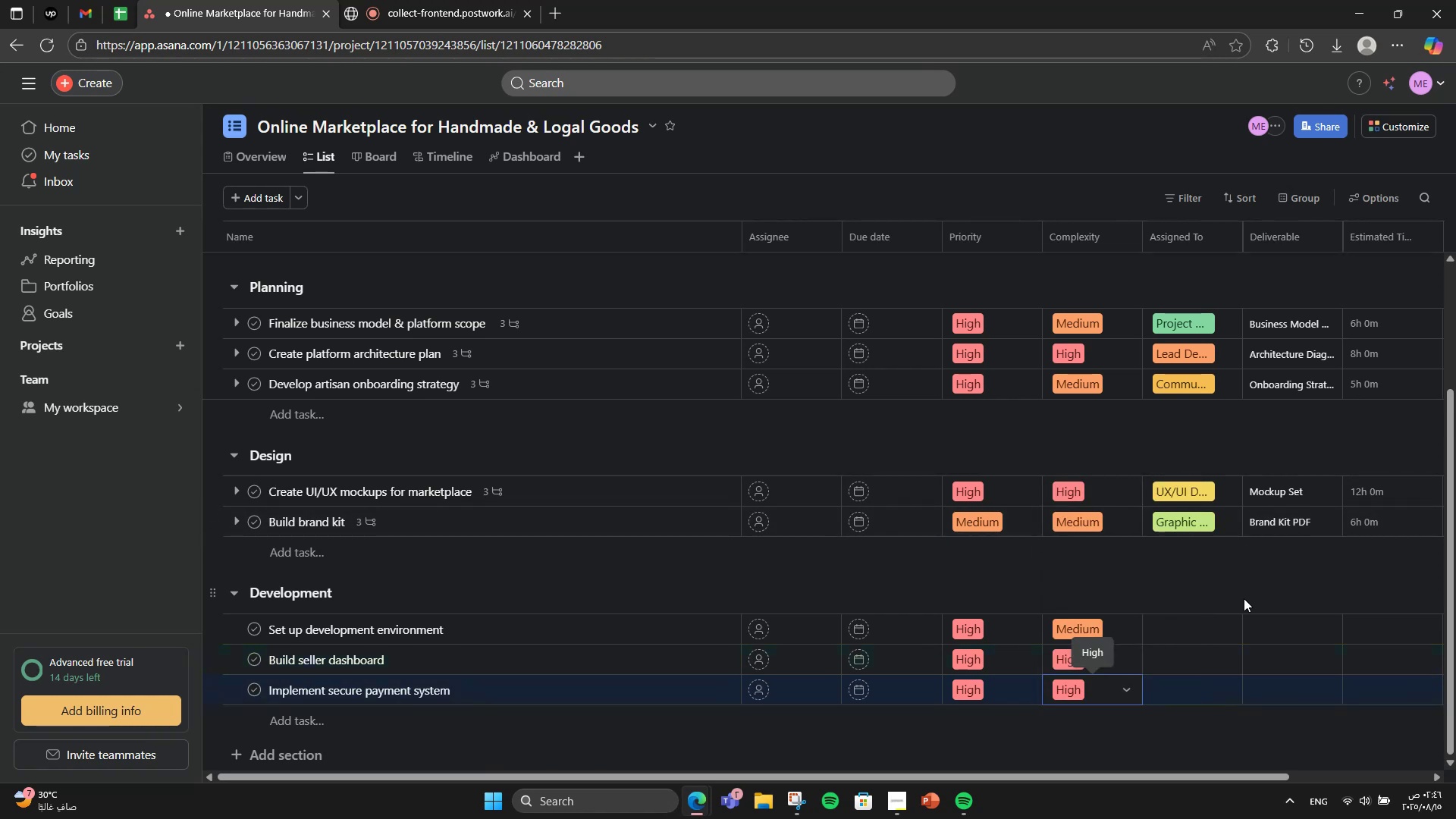 
left_click([1175, 640])
 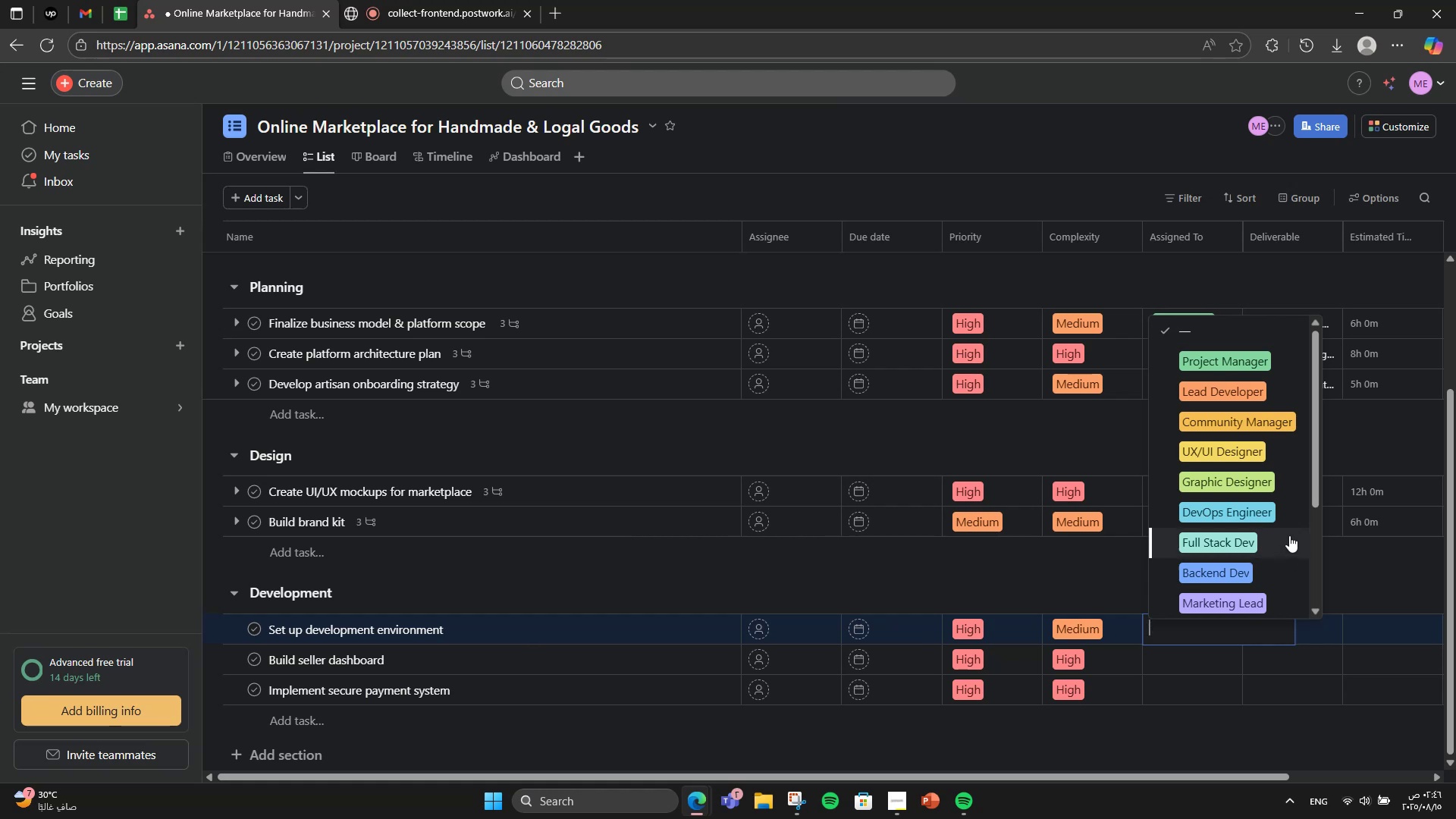 
left_click([1289, 518])
 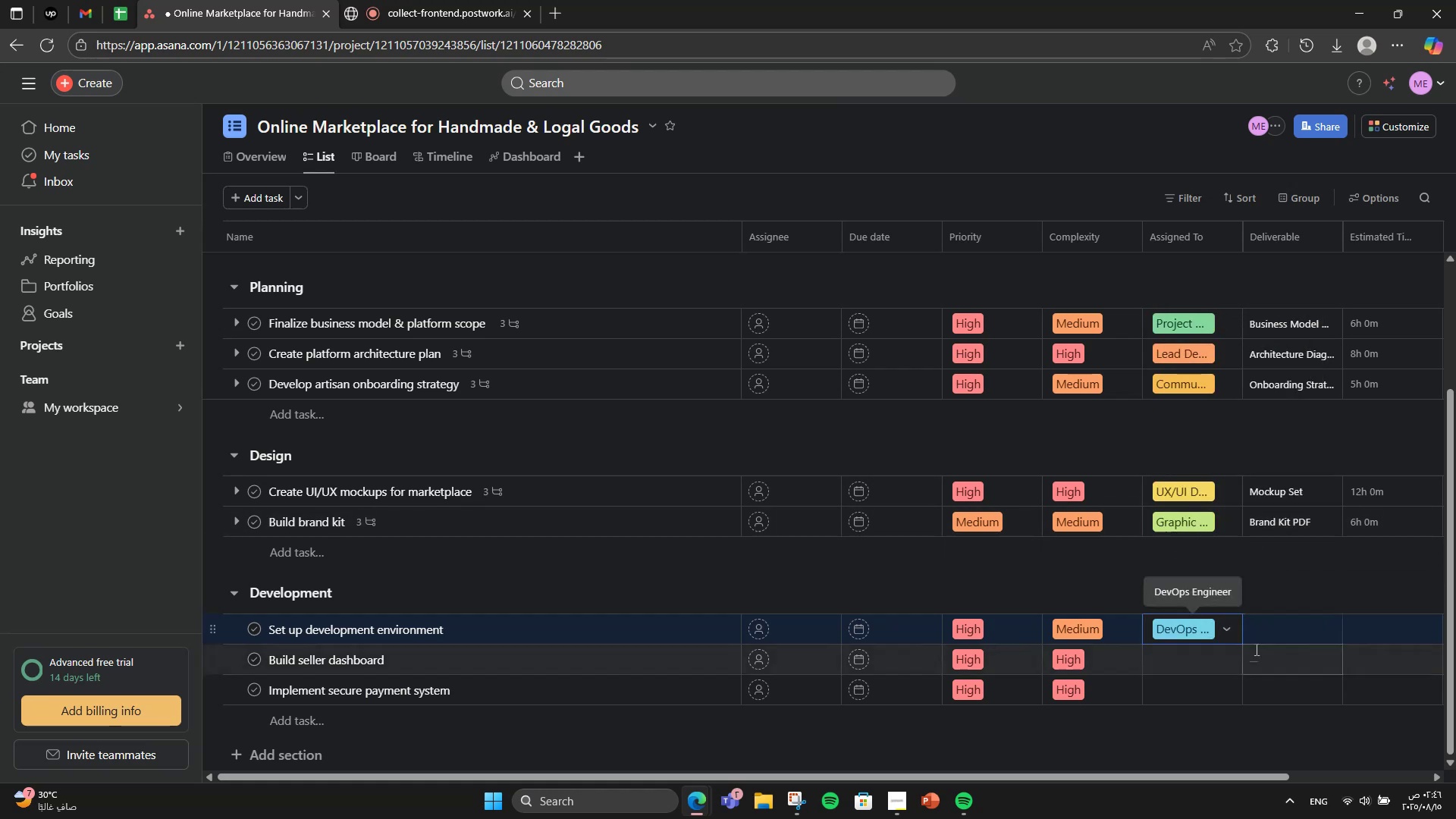 
left_click([1236, 667])
 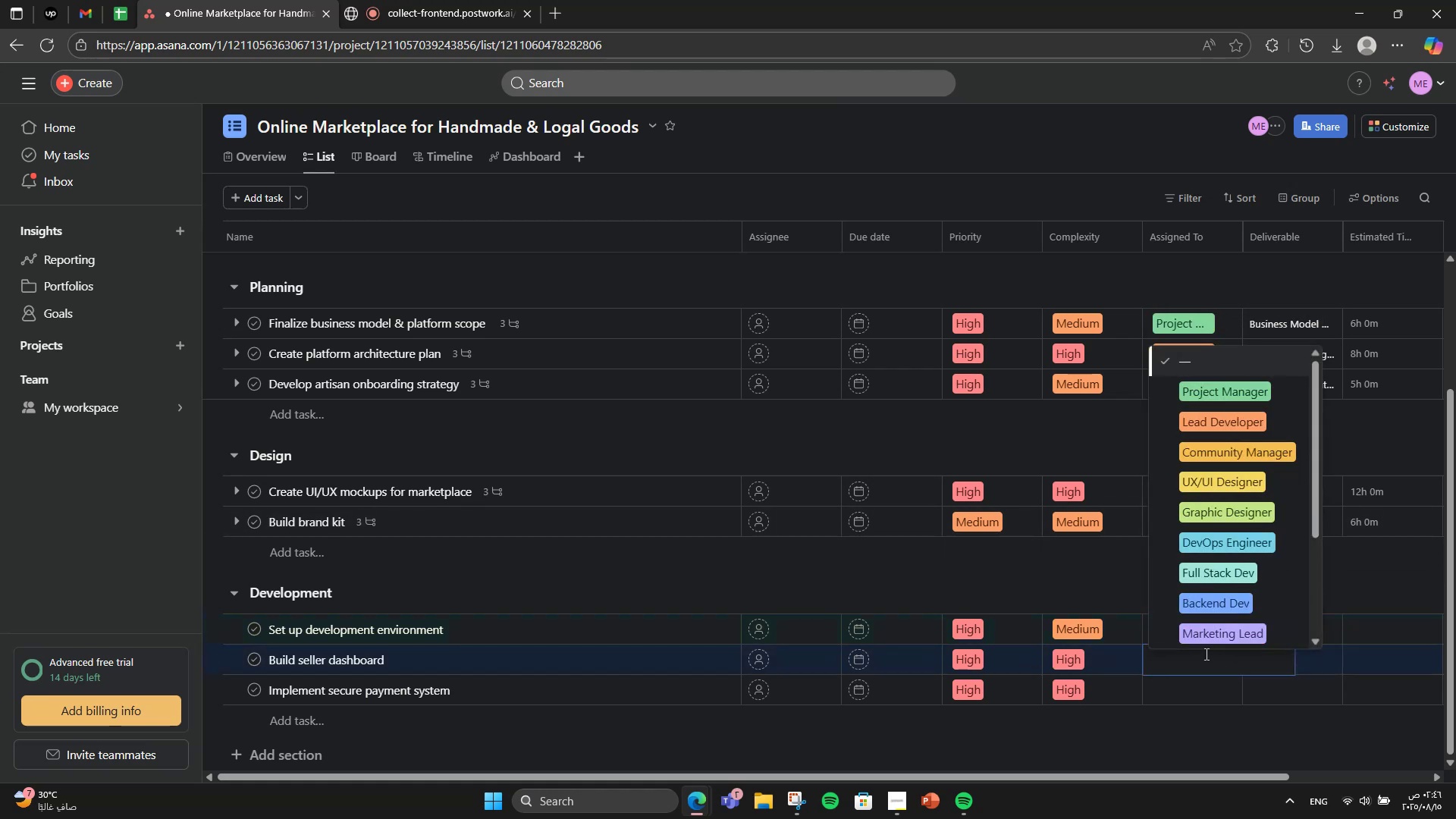 
left_click([1203, 580])
 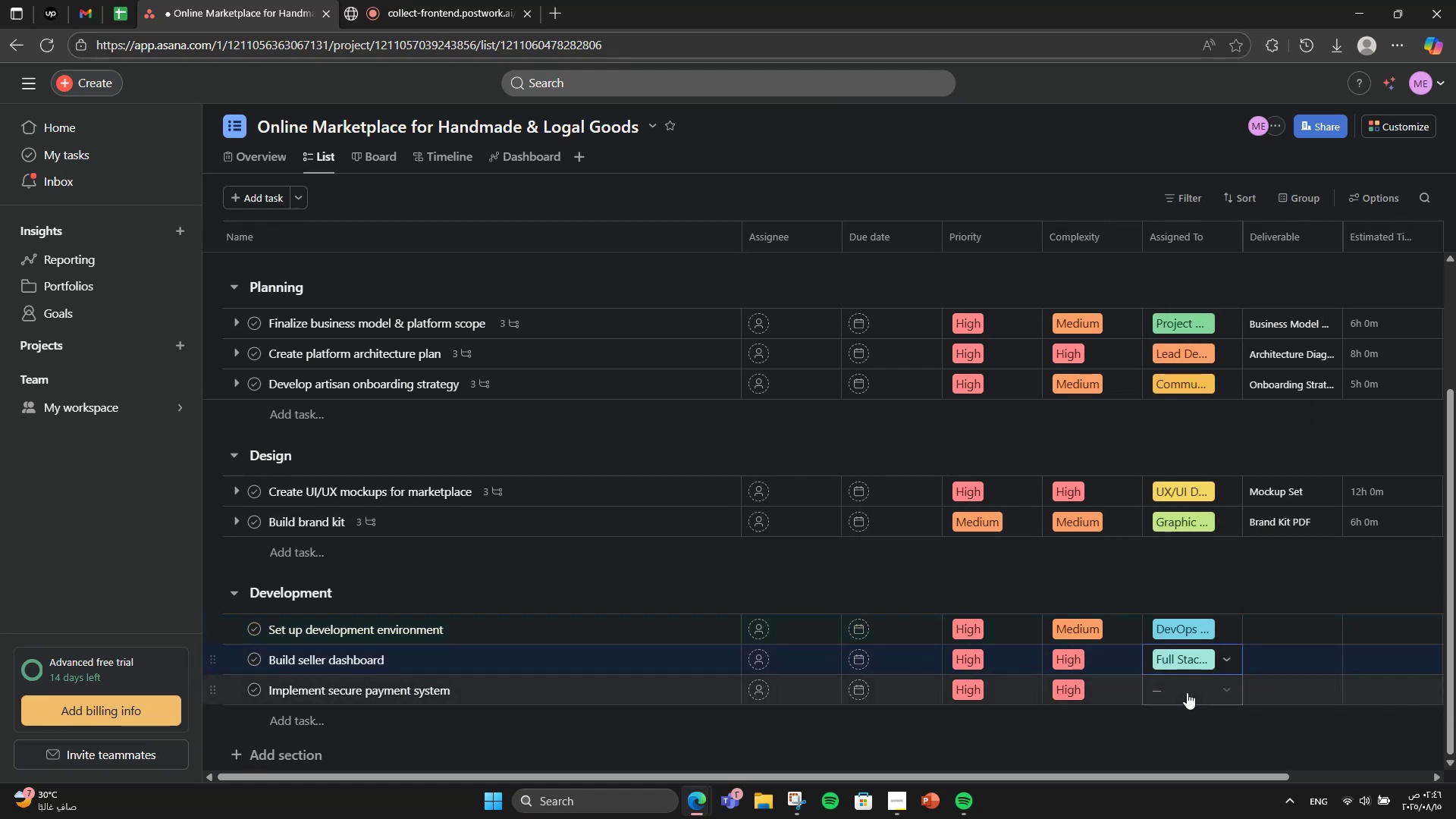 
left_click([1187, 692])
 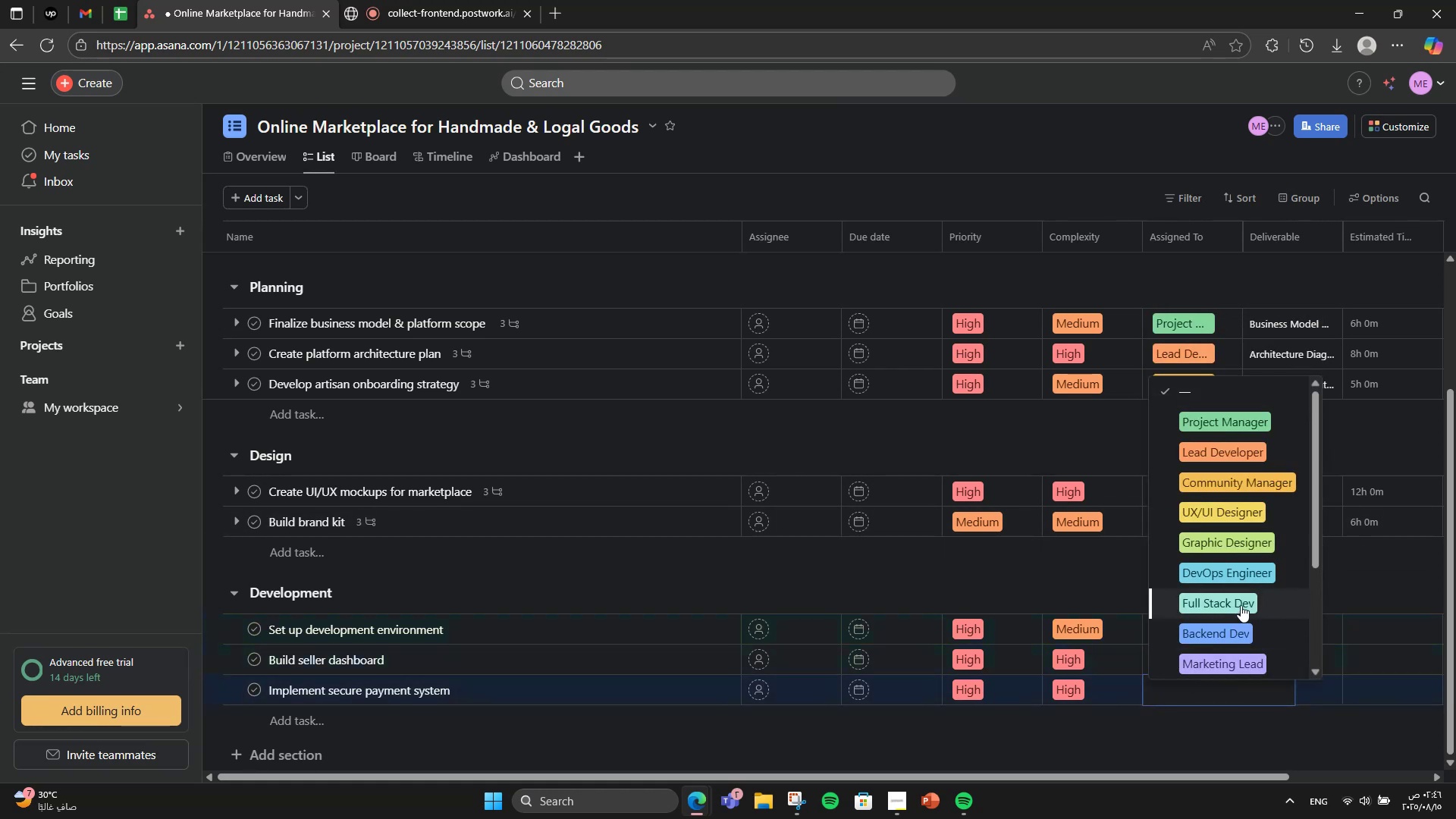 
left_click([1231, 632])
 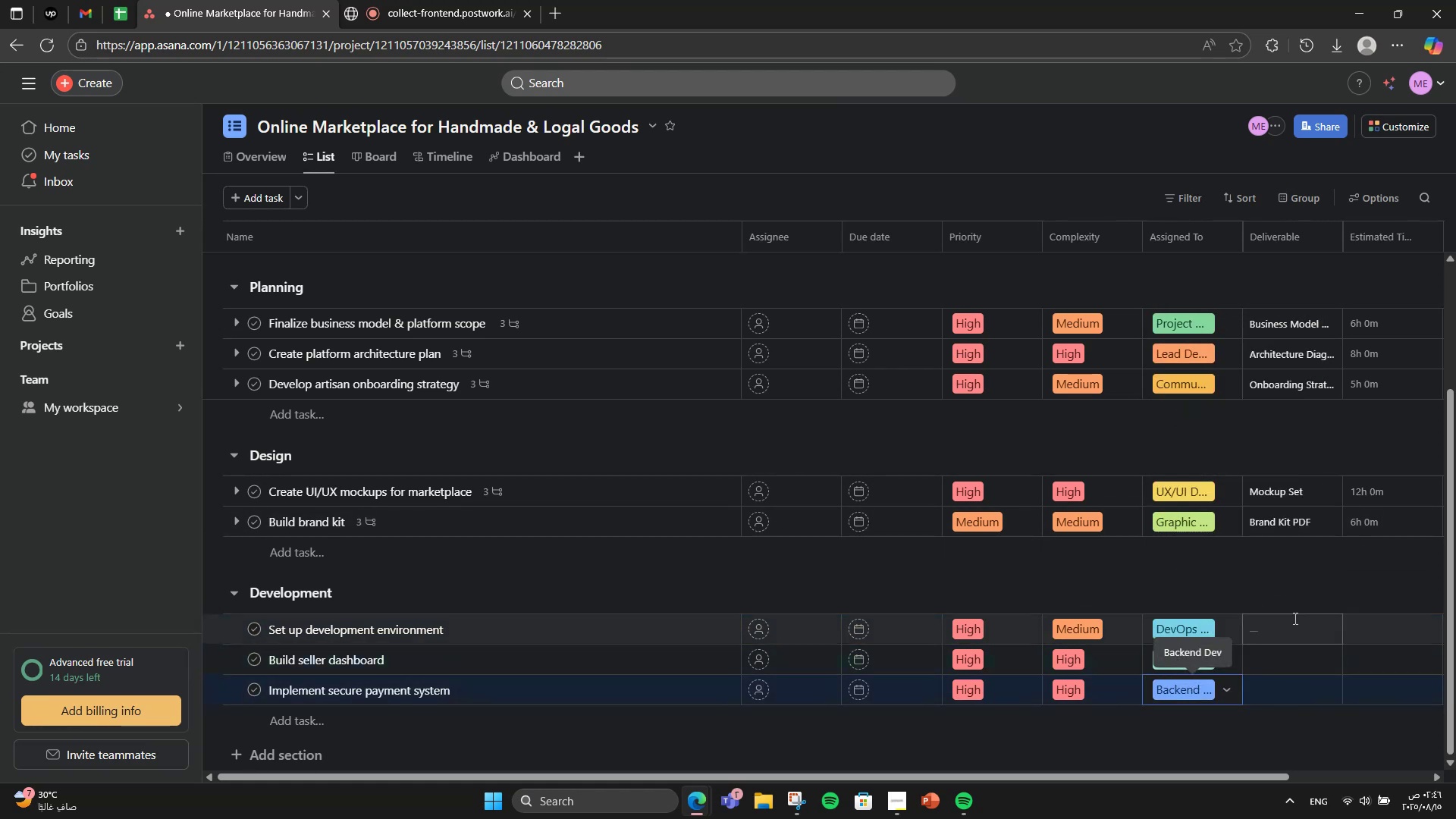 
left_click([1278, 625])
 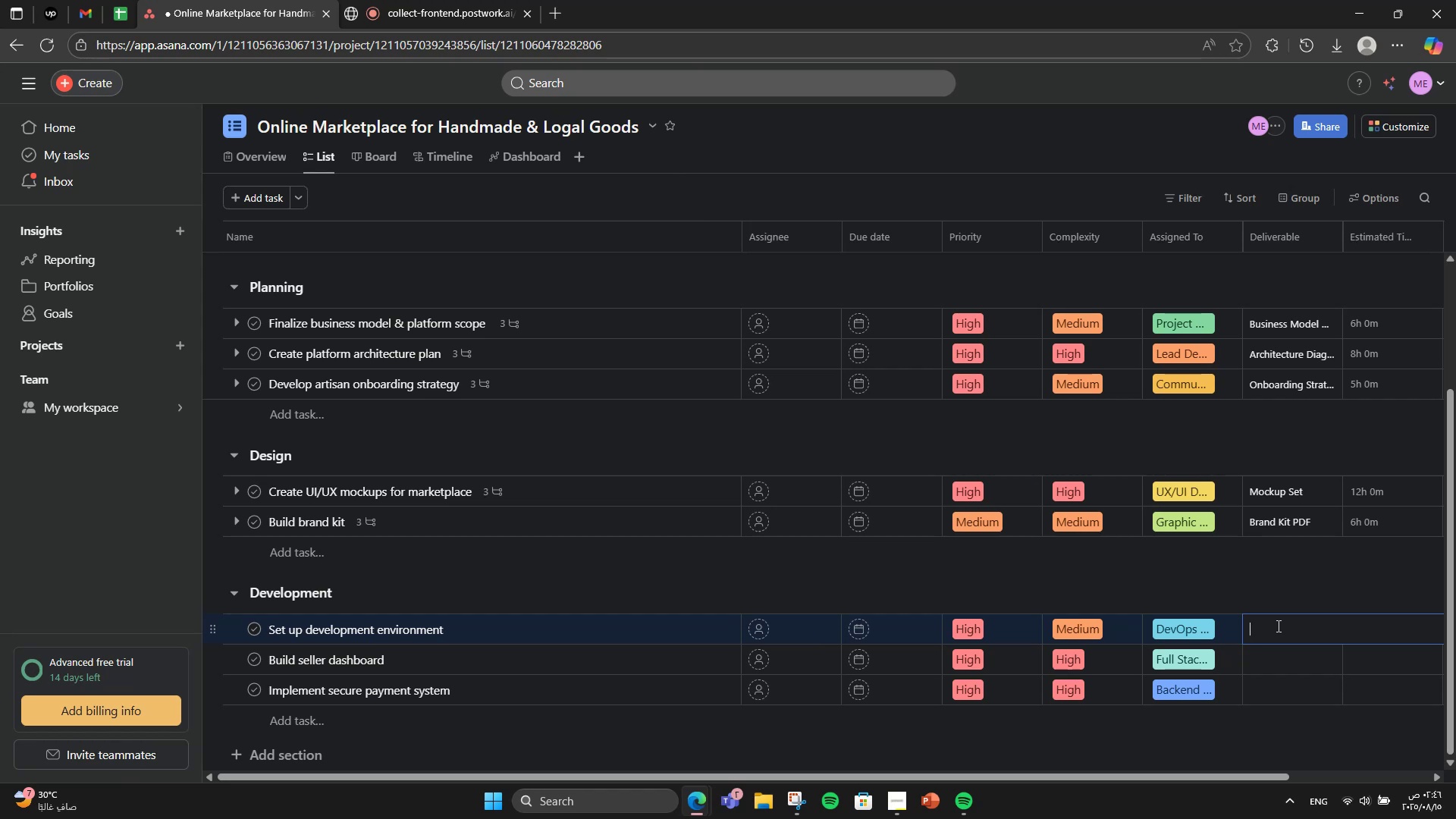 
type(Live Dev Environment)
 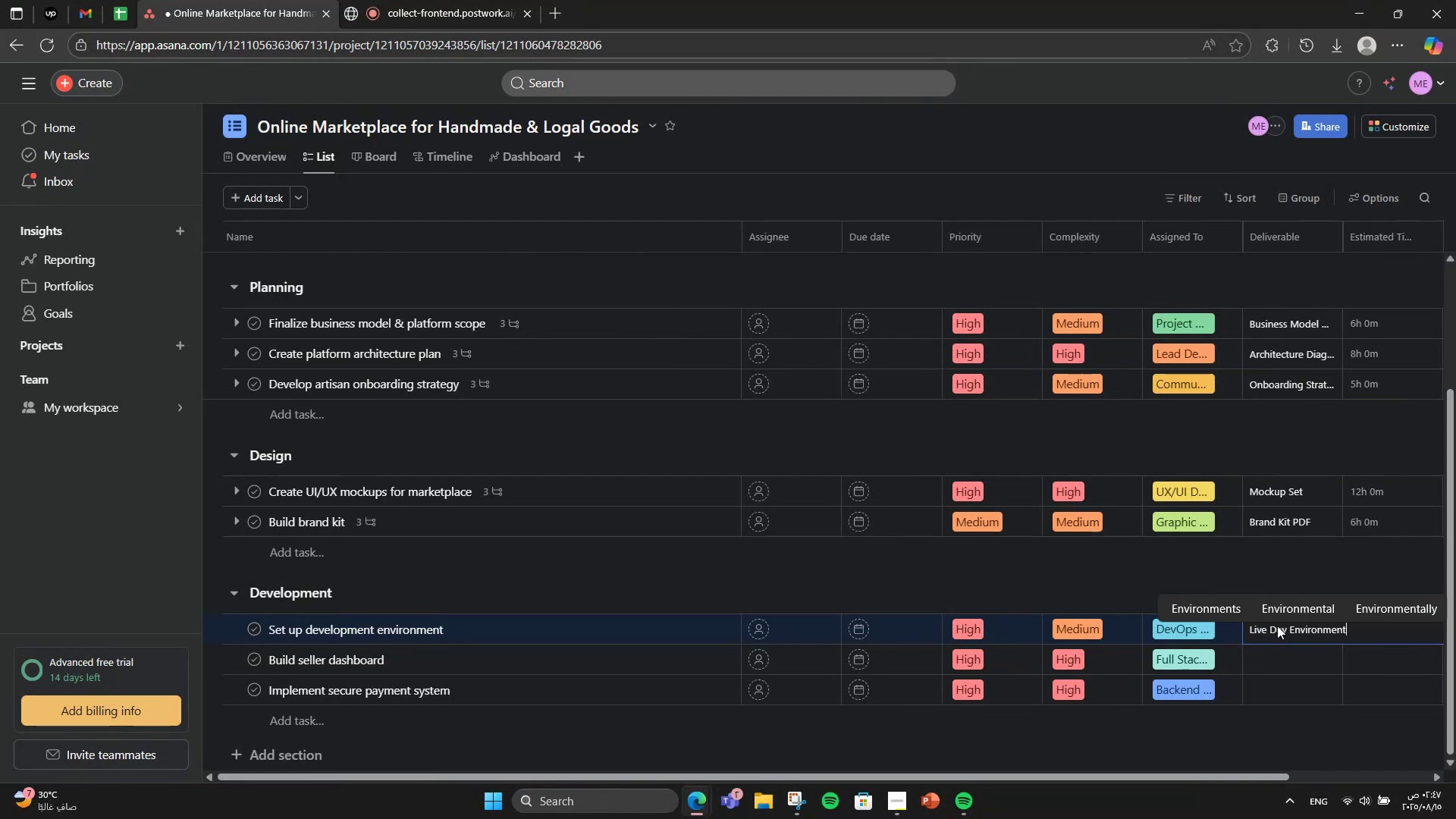 
left_click([1272, 646])
 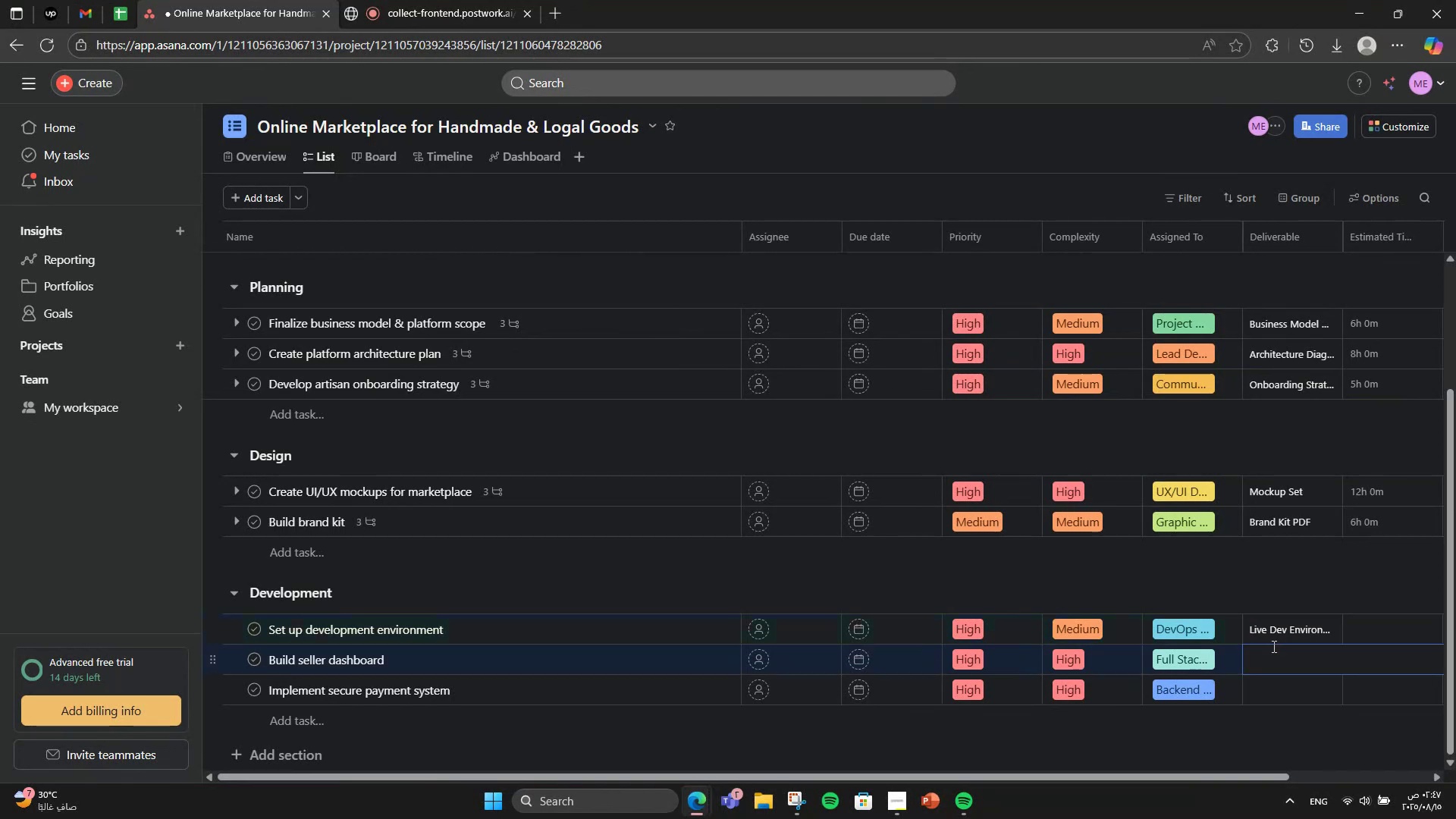 
type(Seller Dashboards)
key(Backspace)
type( MVP)
 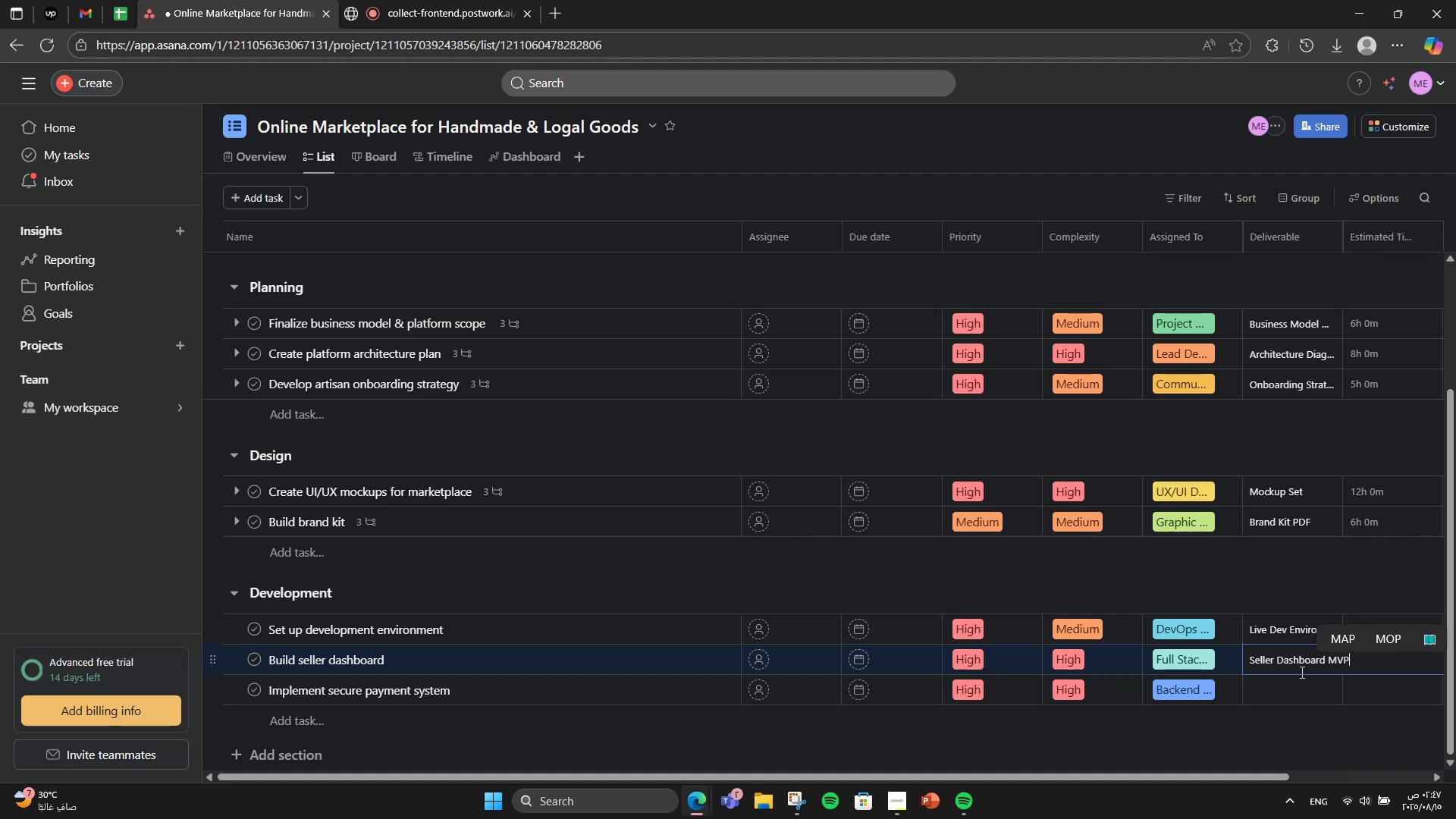 
left_click([1323, 691])
 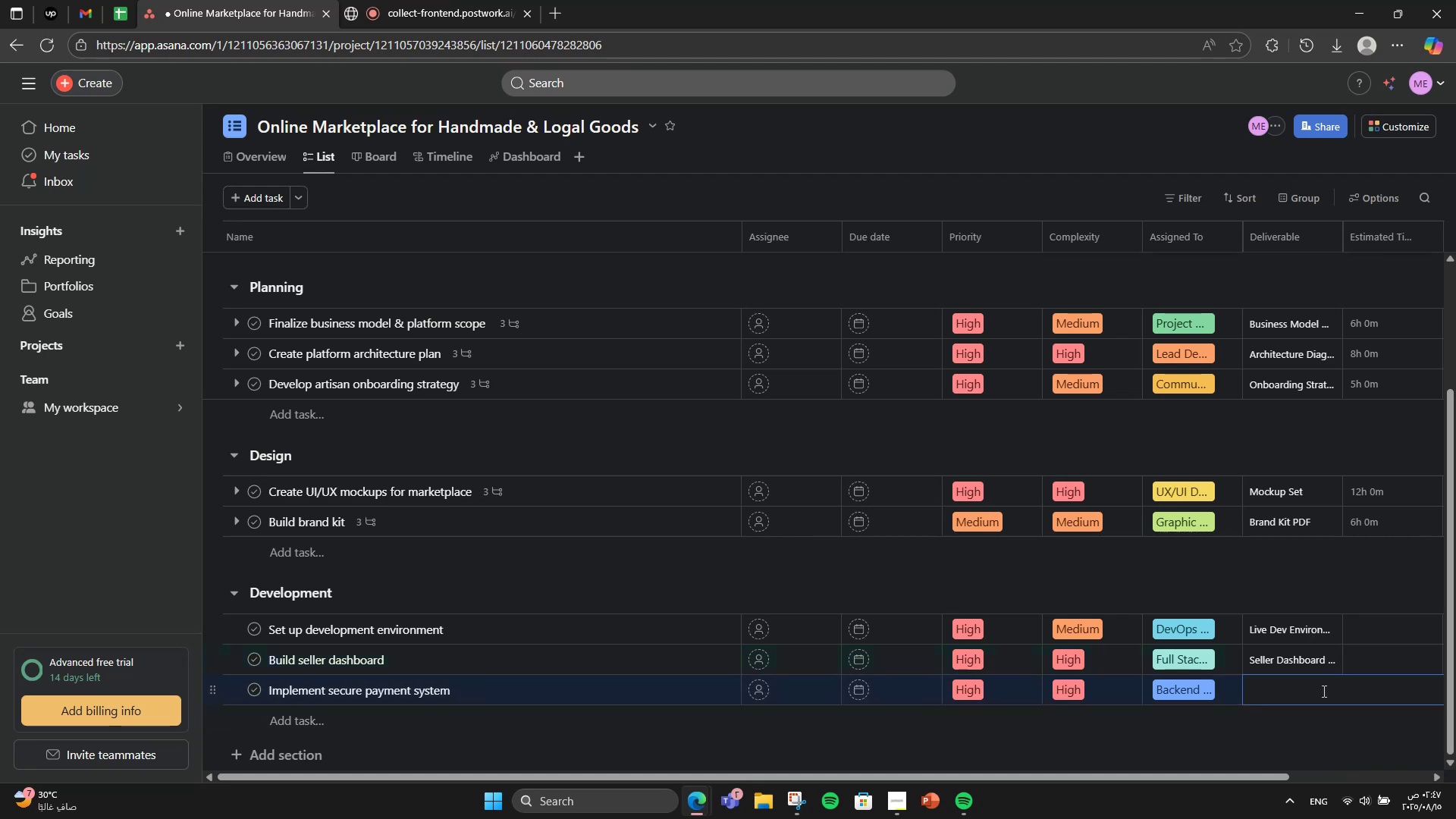 
type(Paymnt system)
 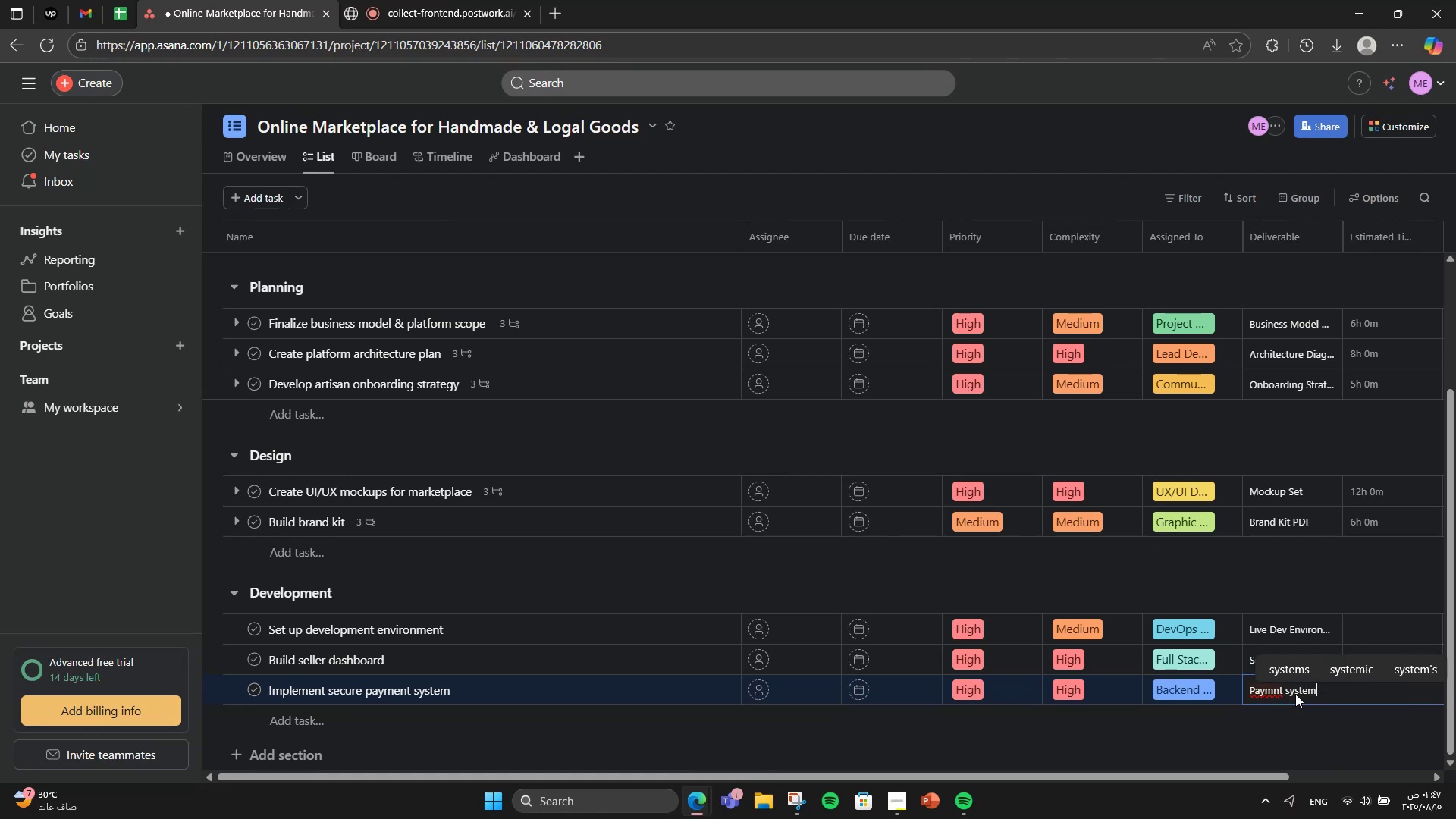 
double_click([1264, 687])
 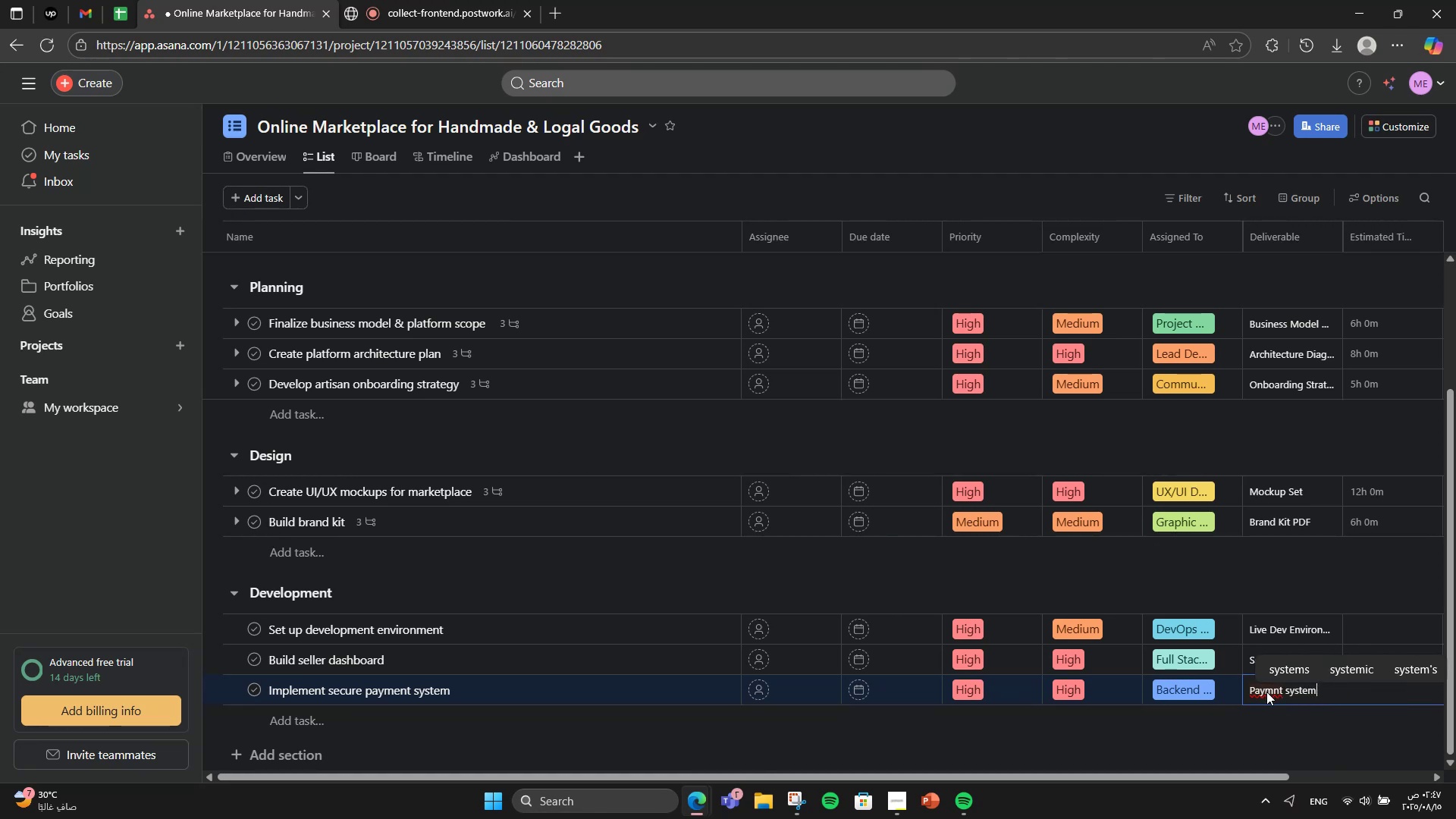 
triple_click([1266, 692])
 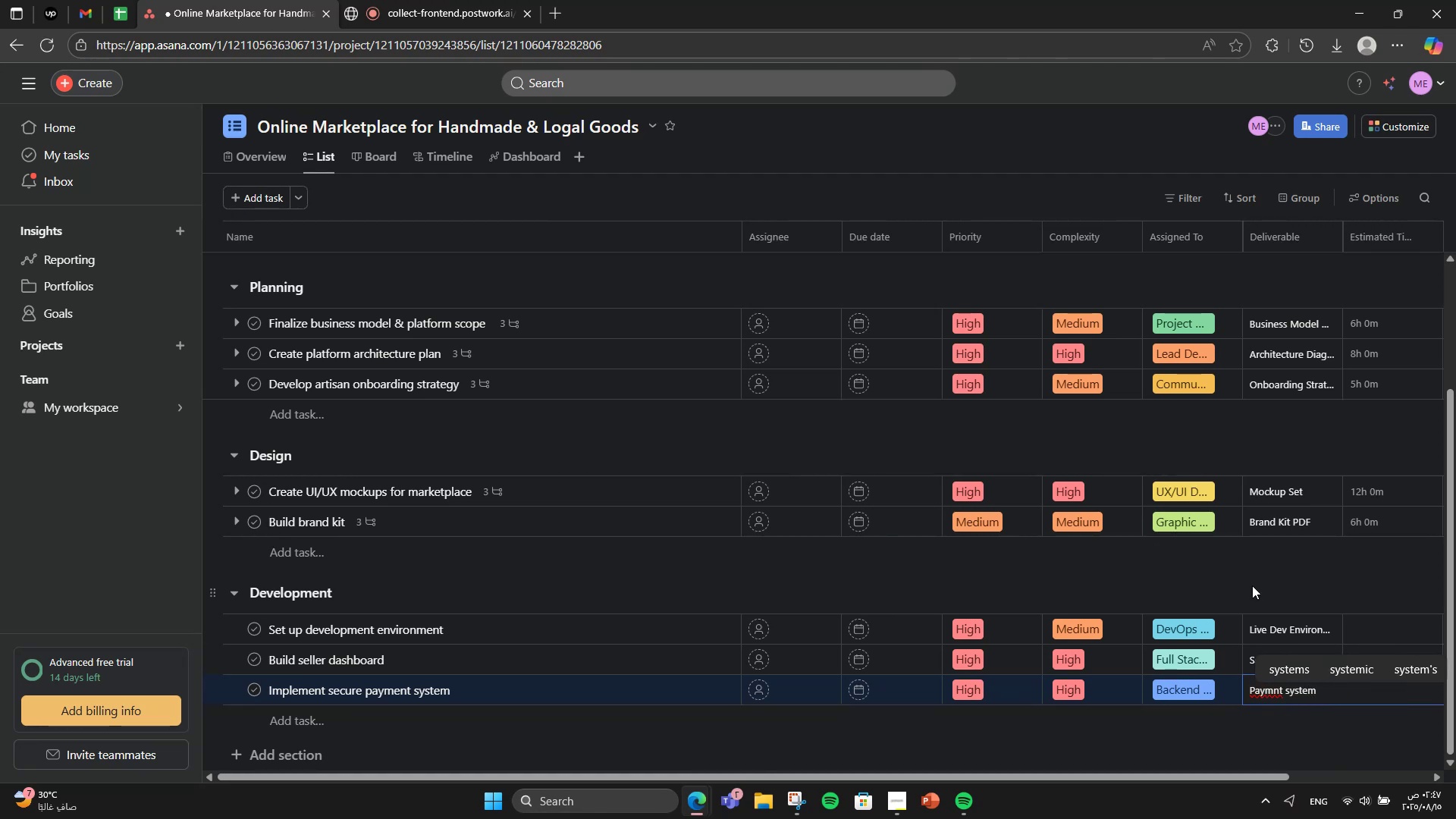 
left_click([1252, 585])
 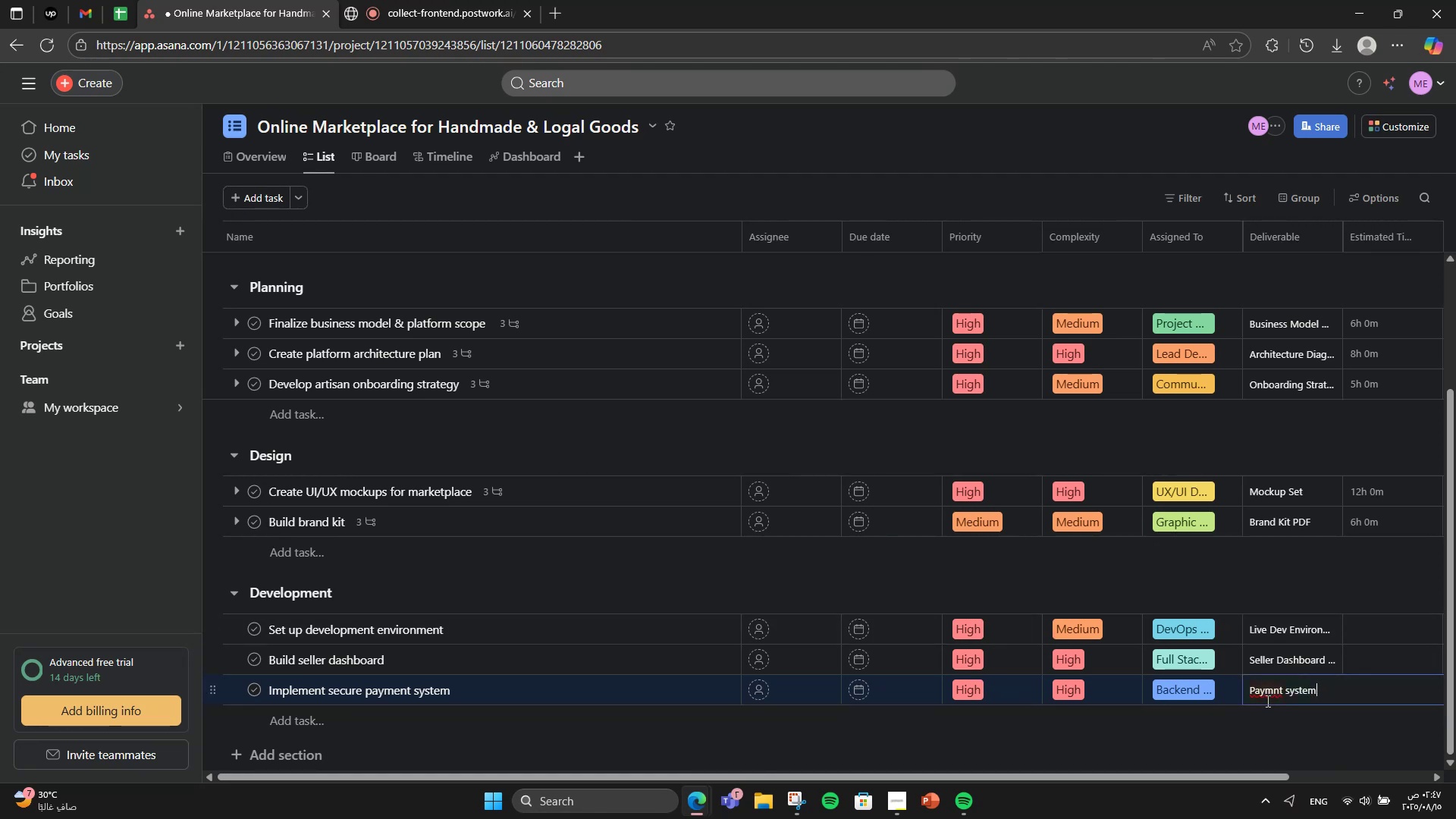 
double_click([1266, 695])
 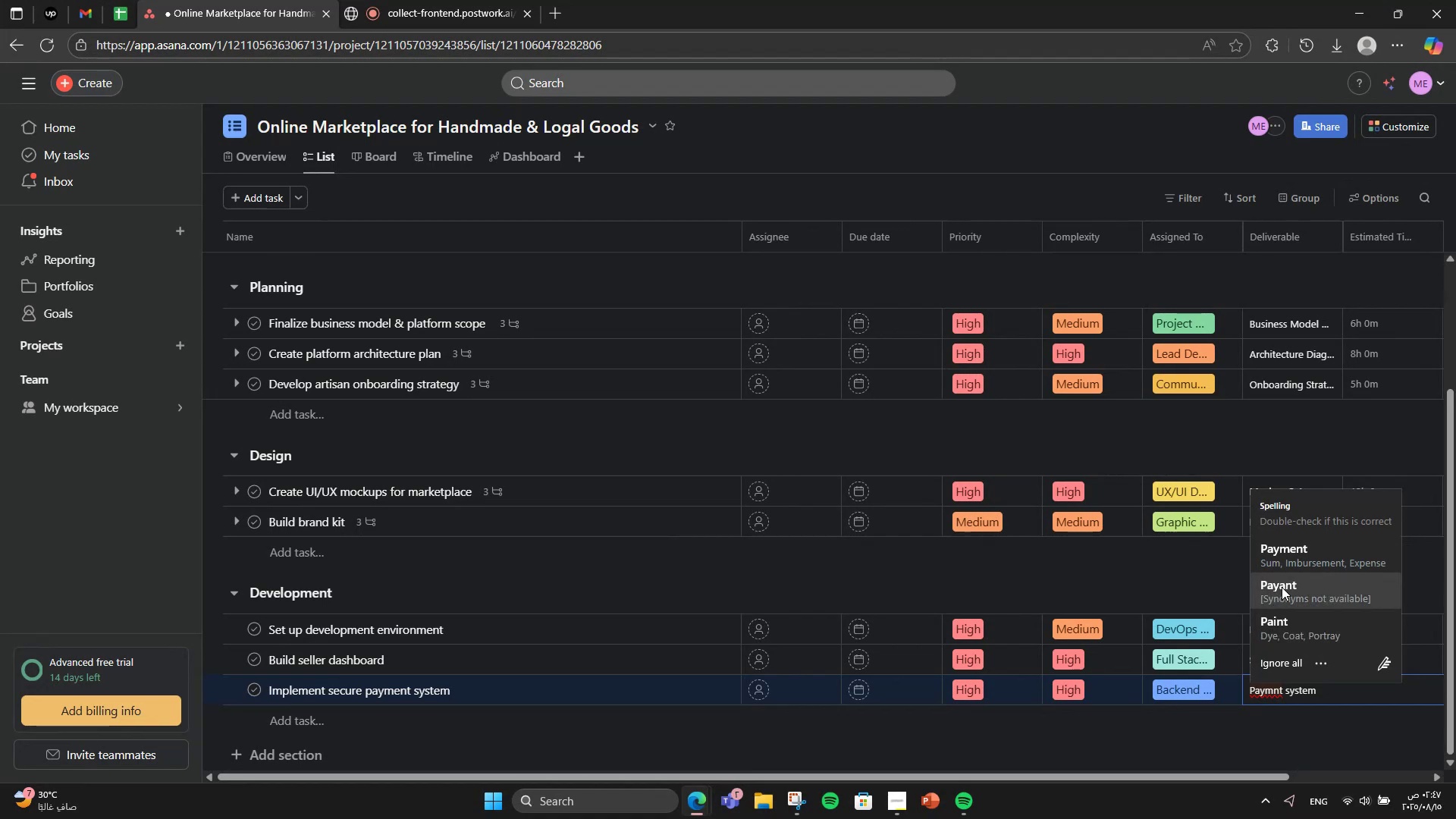 
left_click([1294, 568])
 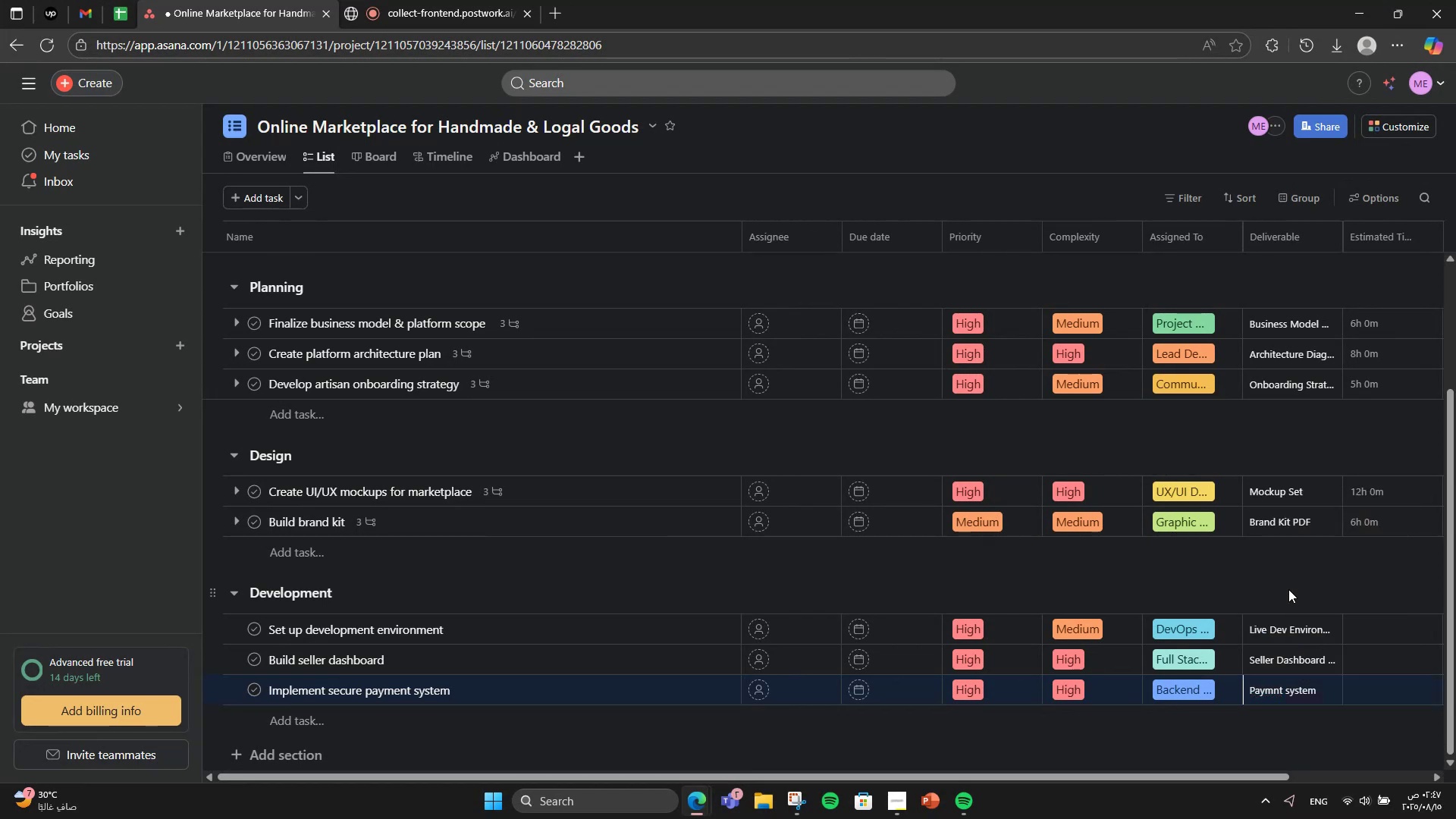 
left_click([1288, 590])
 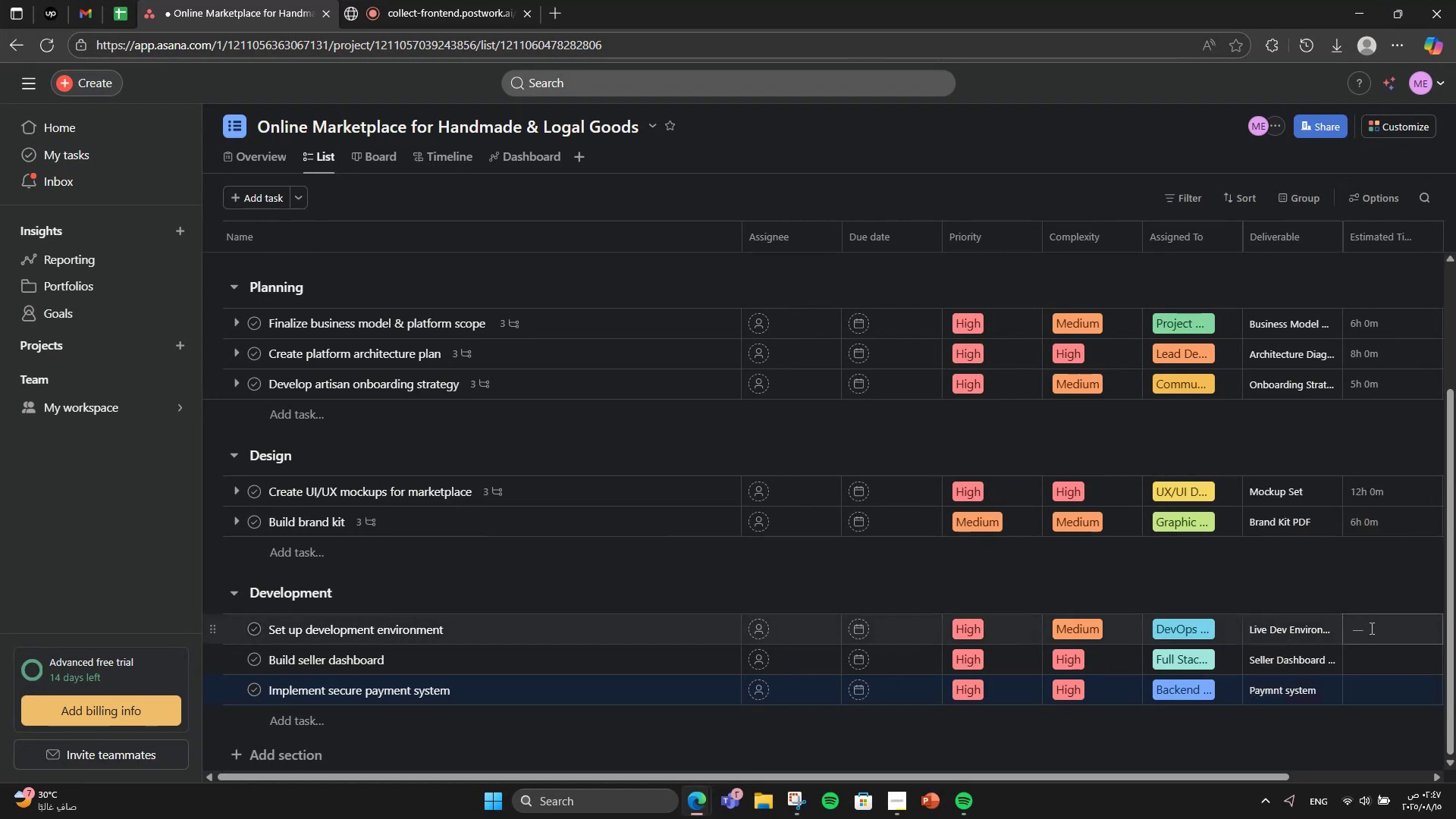 
left_click([1370, 628])
 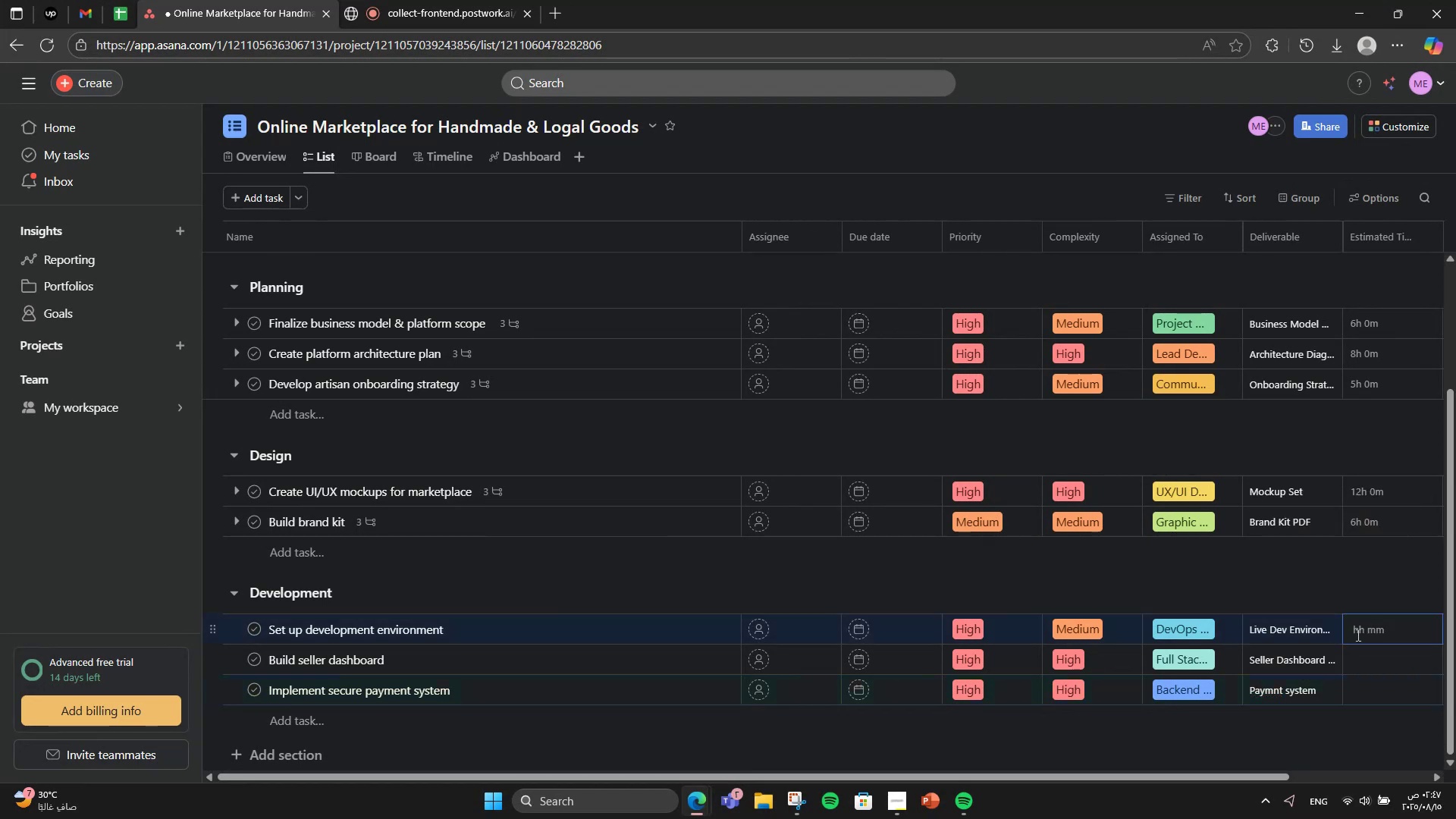 
key(Numpad4)
 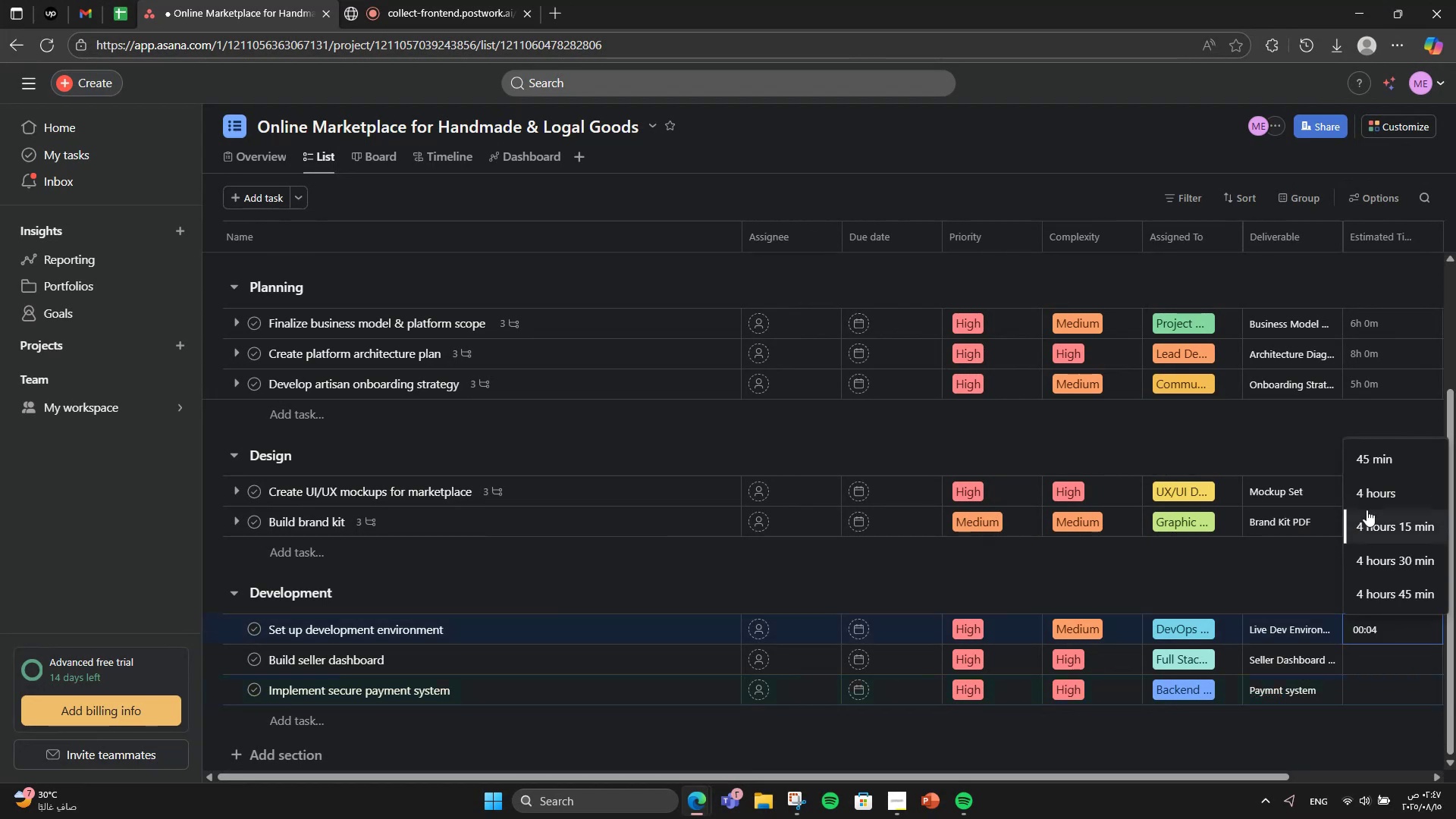 
left_click([1370, 502])
 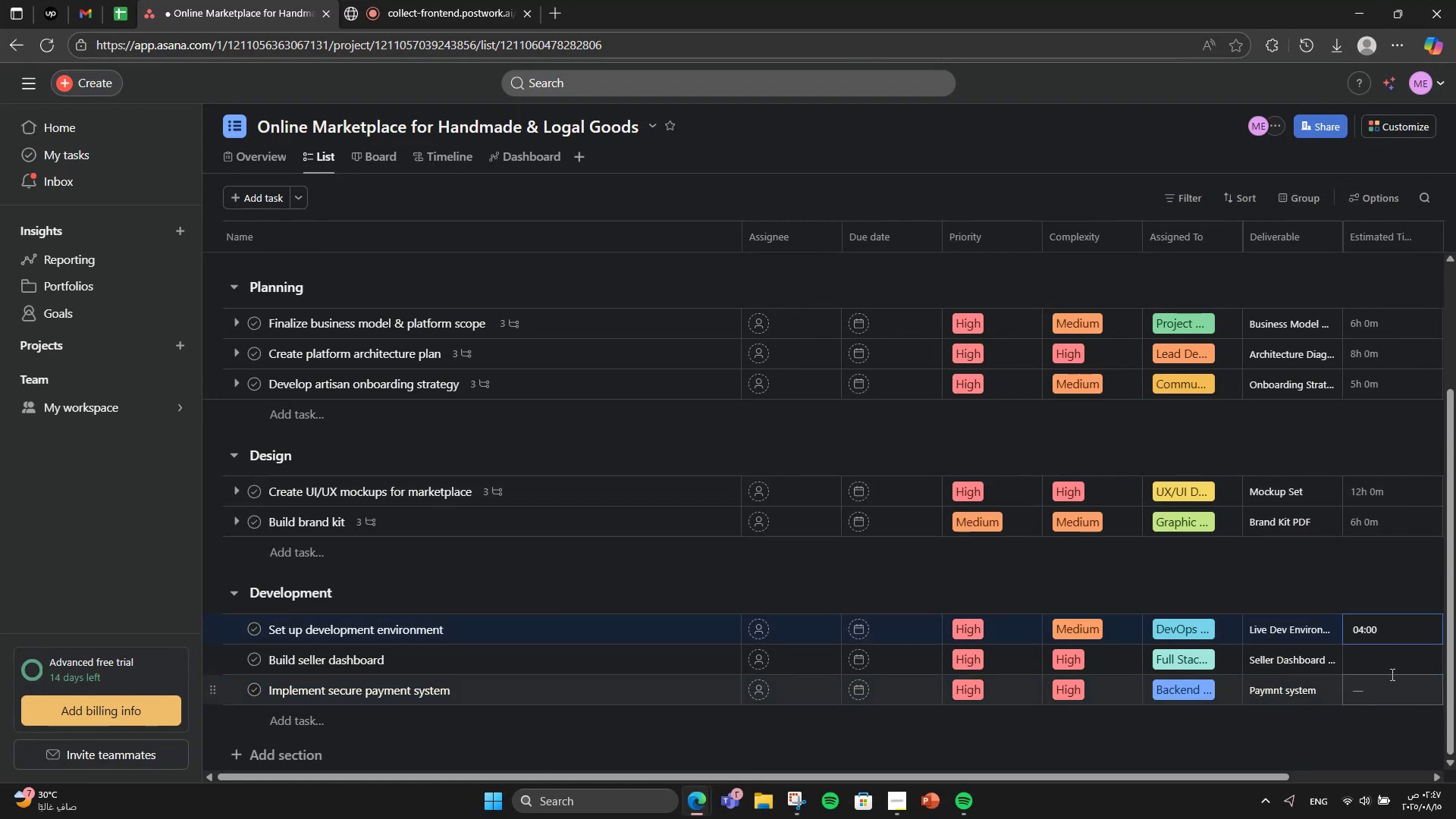 
left_click([1382, 666])
 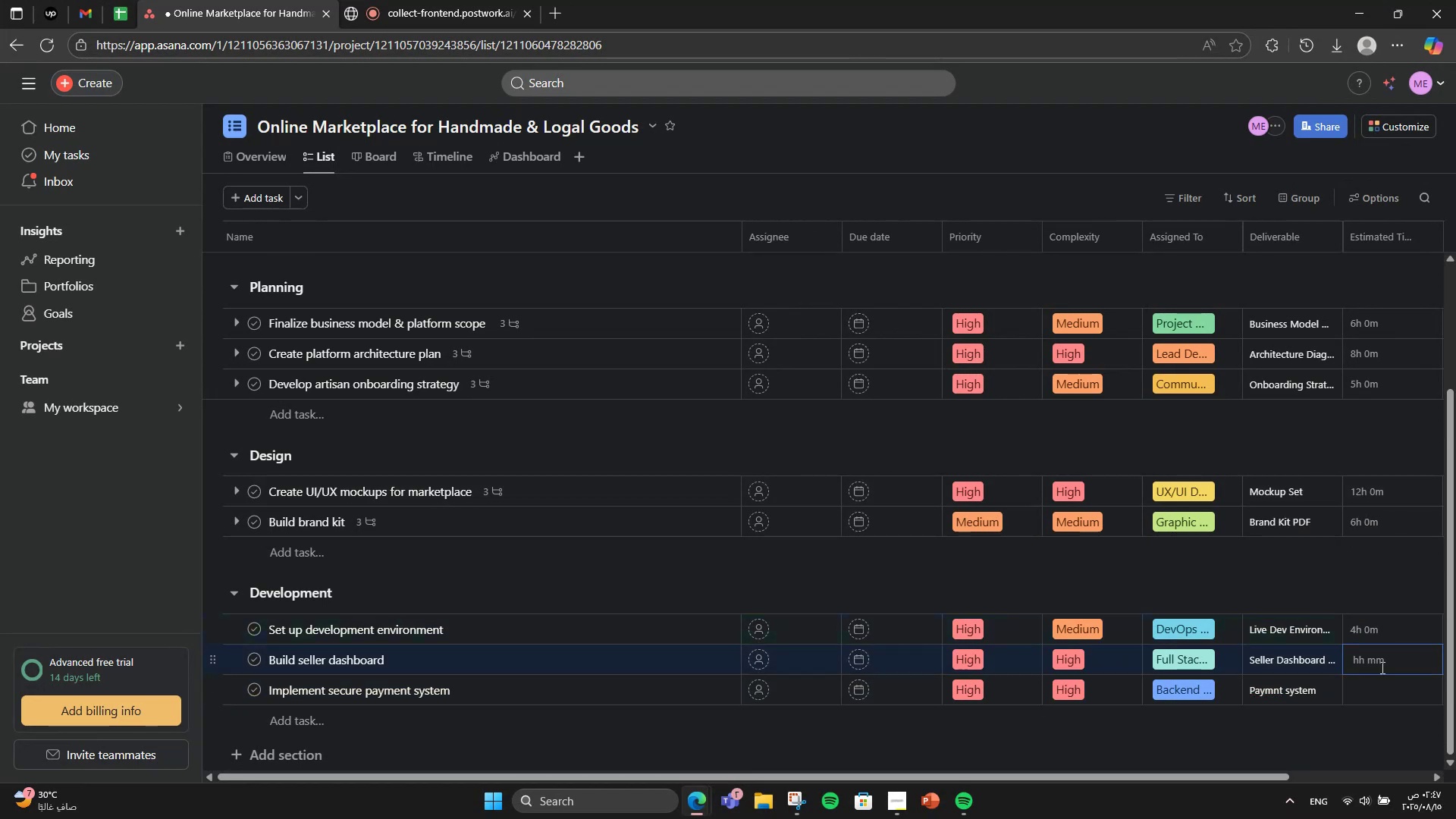 
key(Numpad2)
 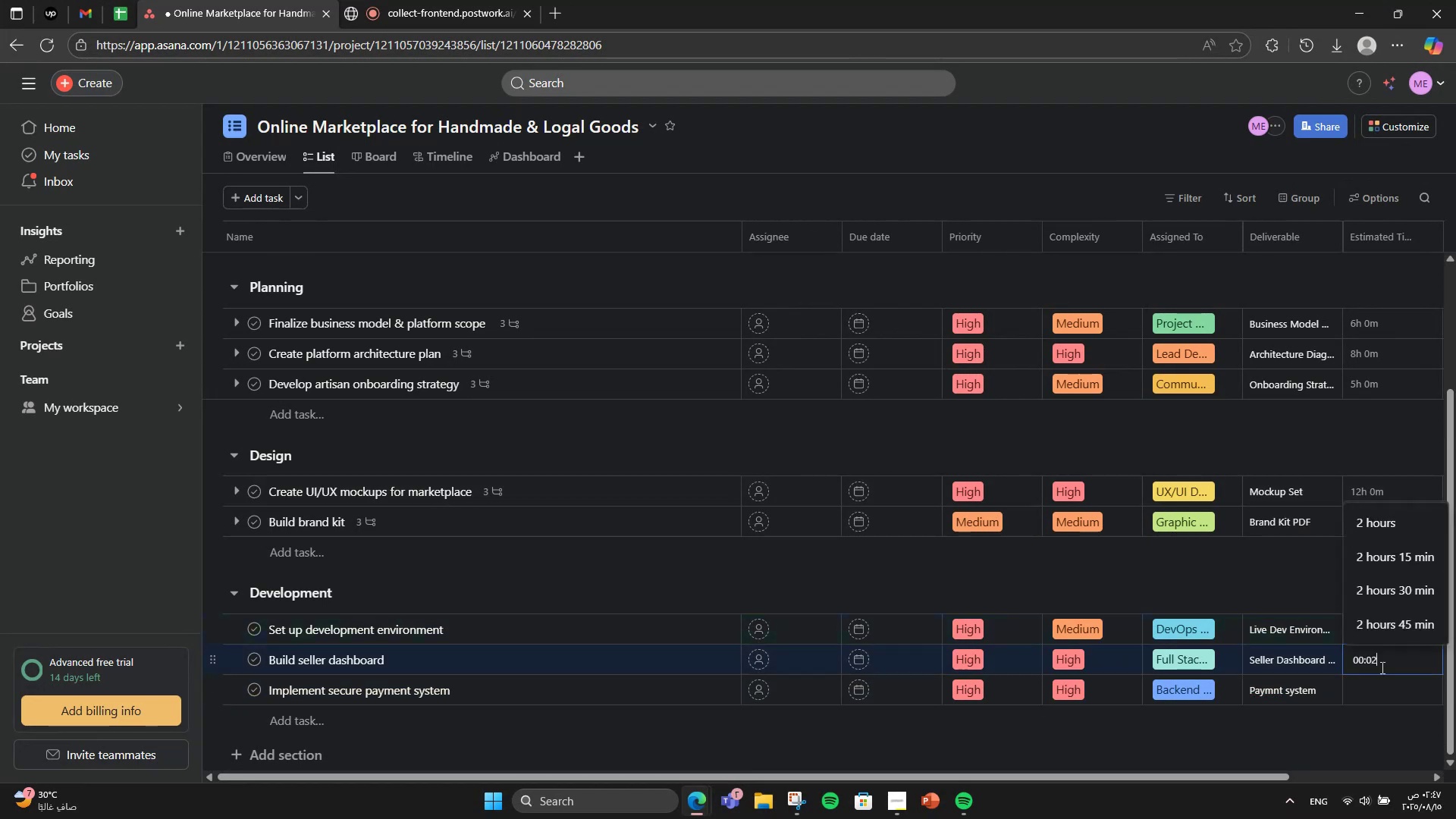 
key(Numpad0)
 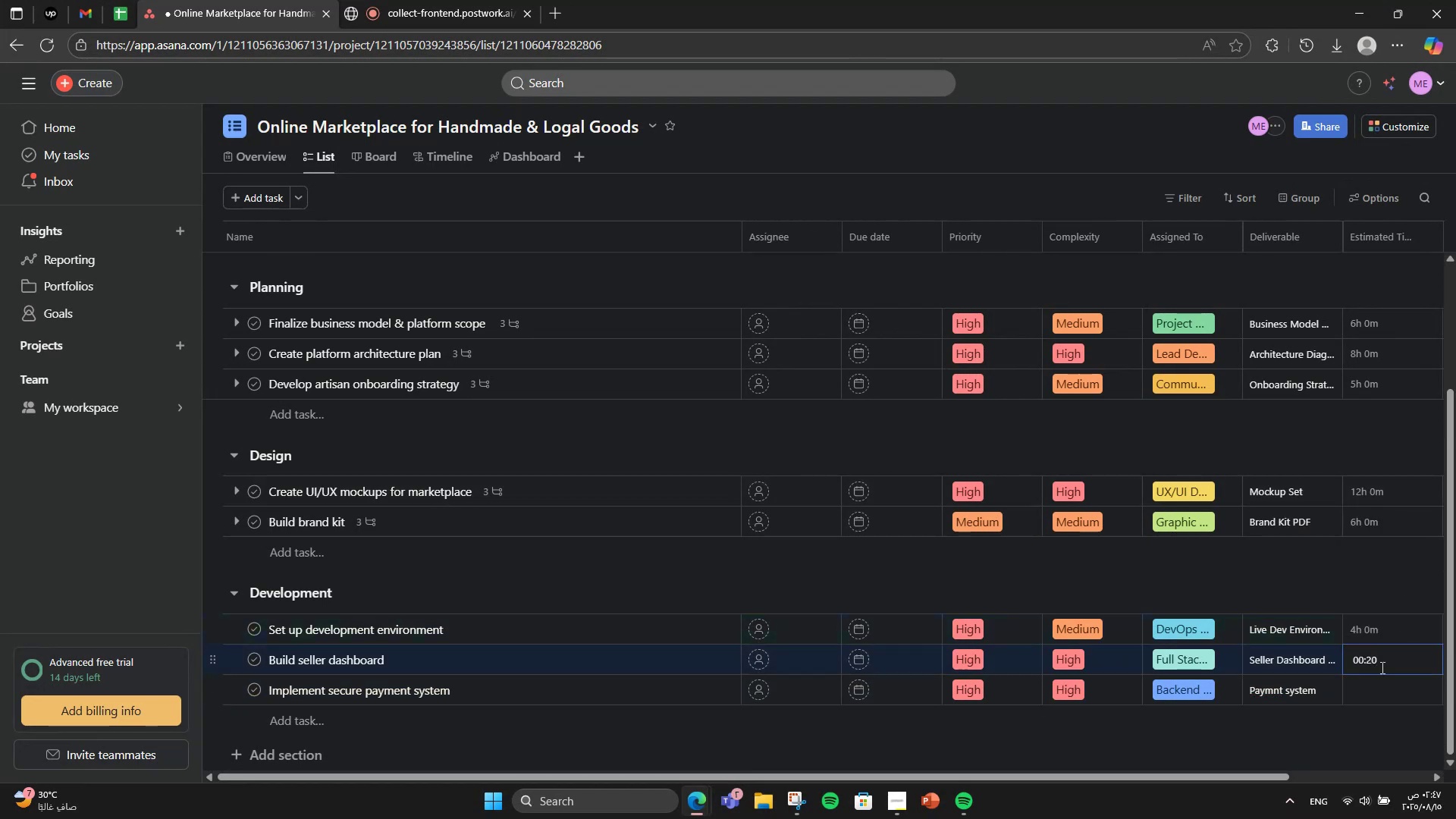 
key(Numpad0)
 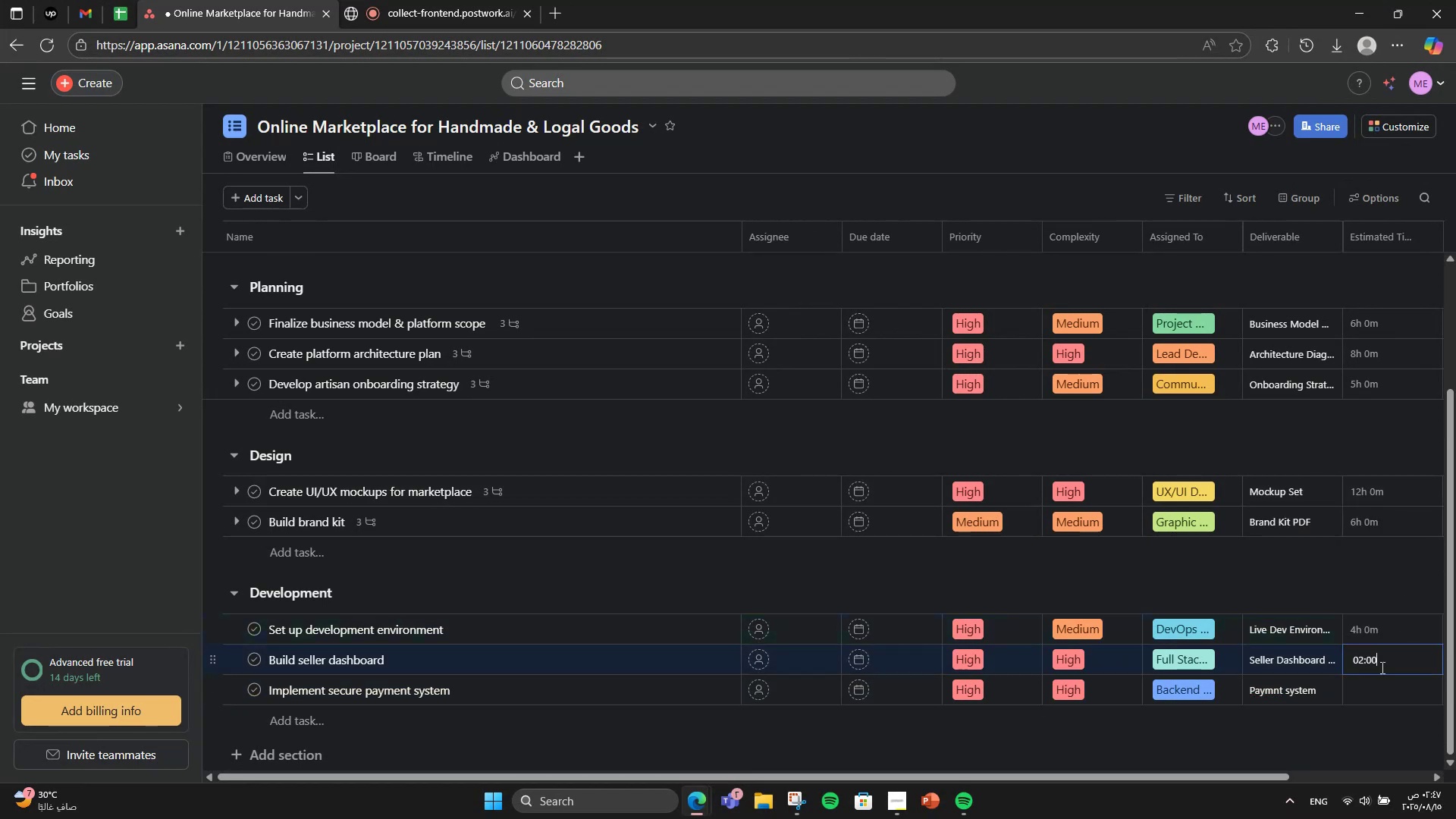 
key(Numpad0)
 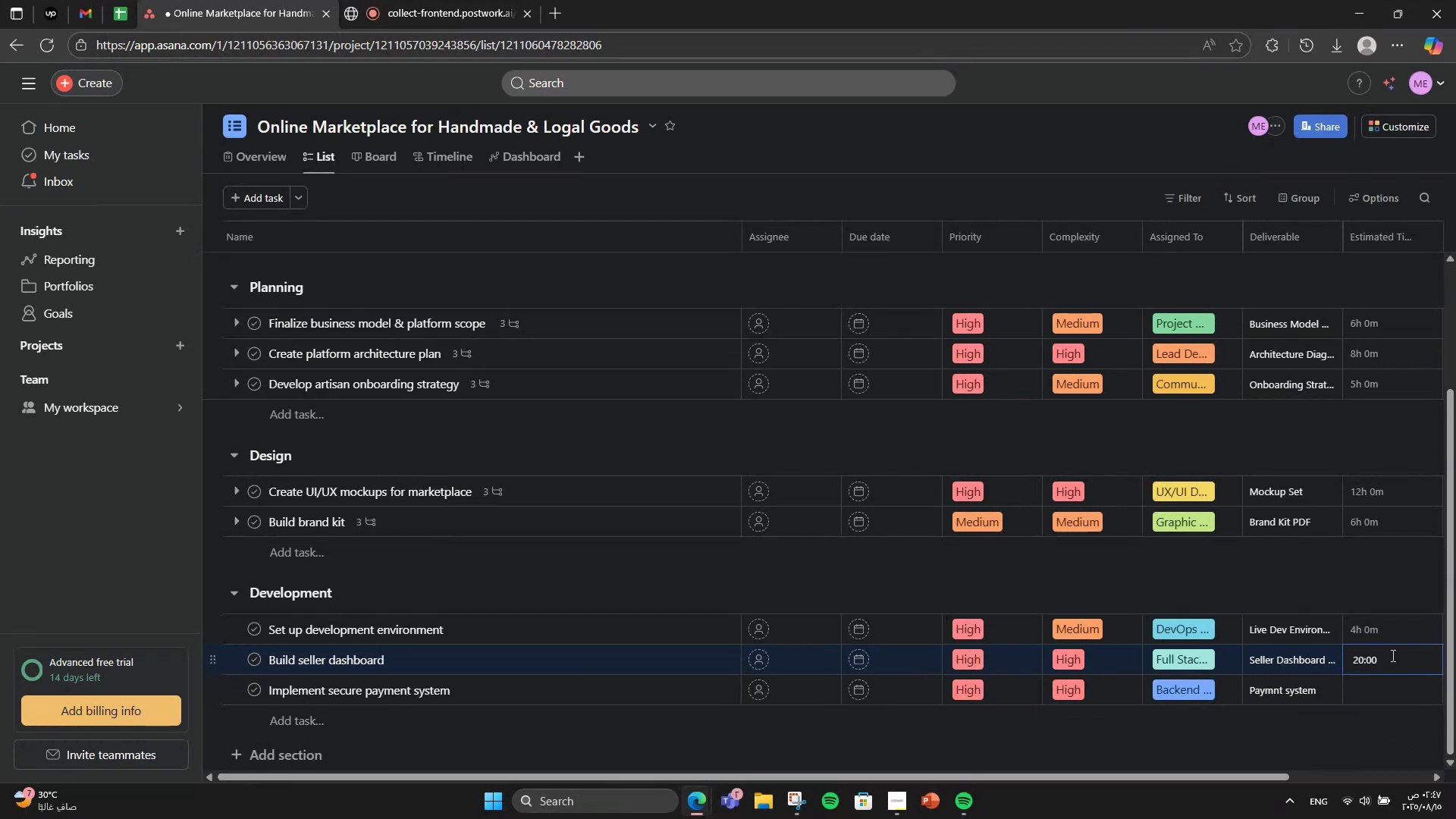 
left_click([1373, 690])
 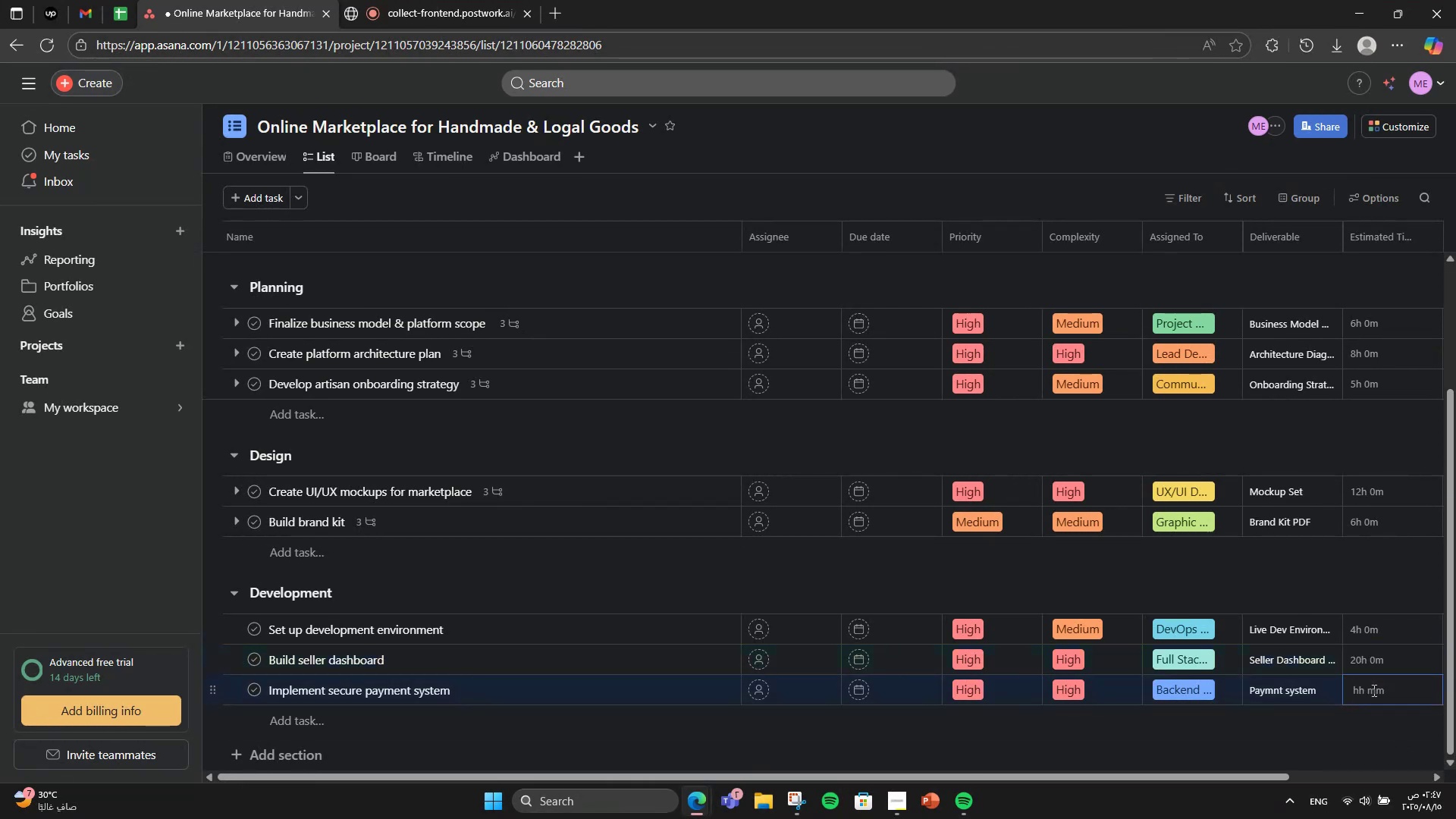 
key(Numpad1)
 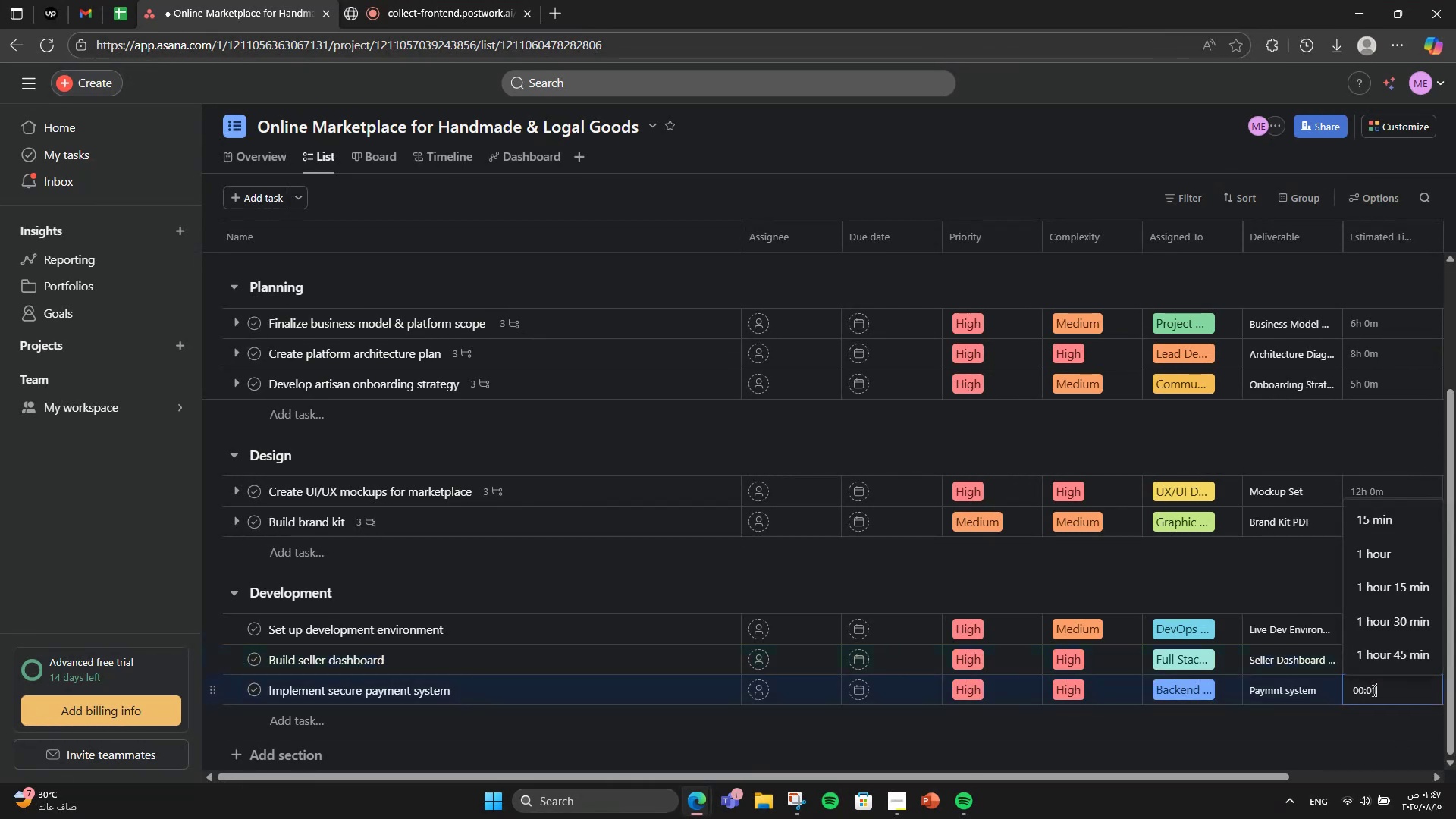 
key(Numpad5)
 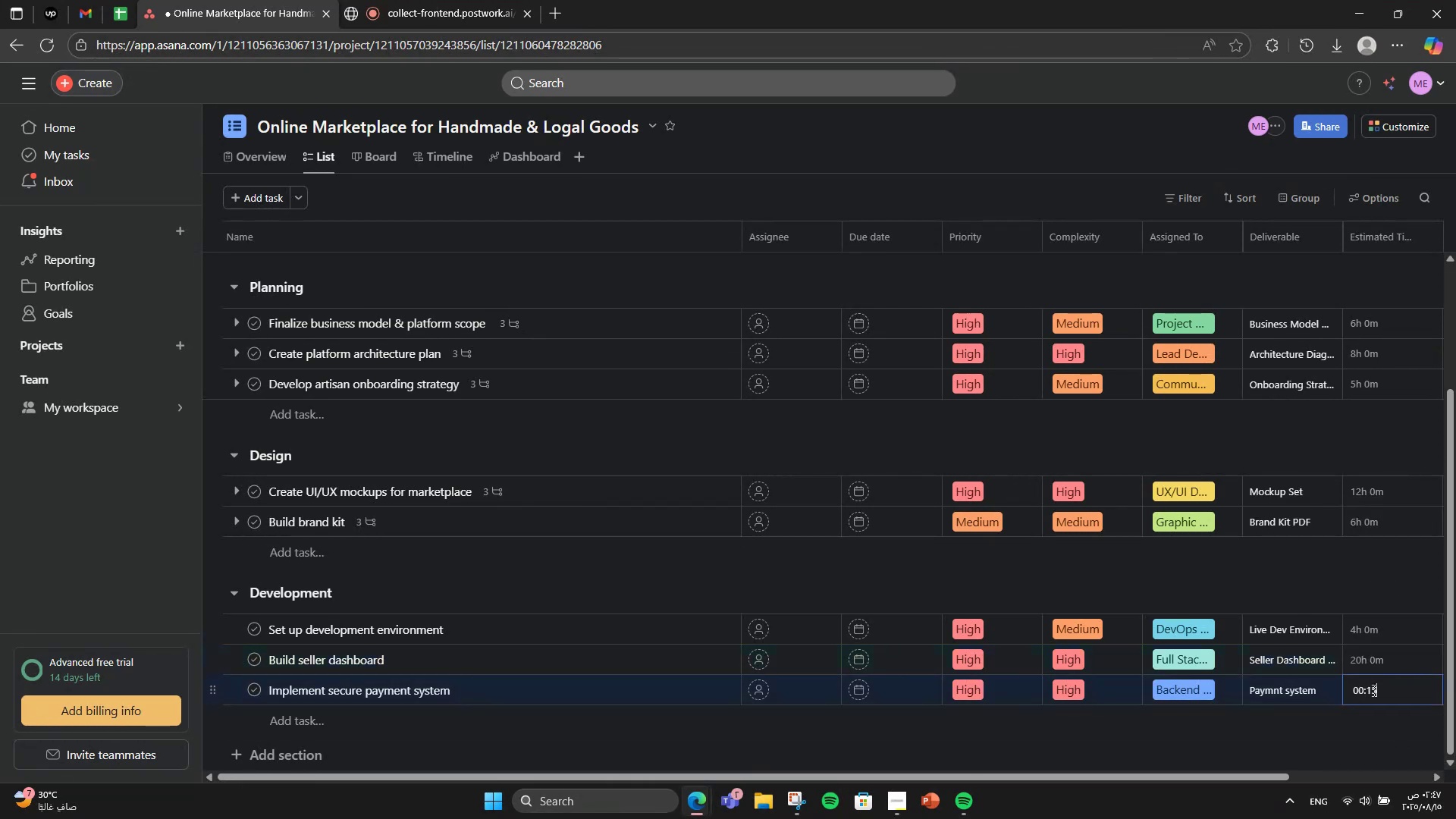 
key(Numpad1)
 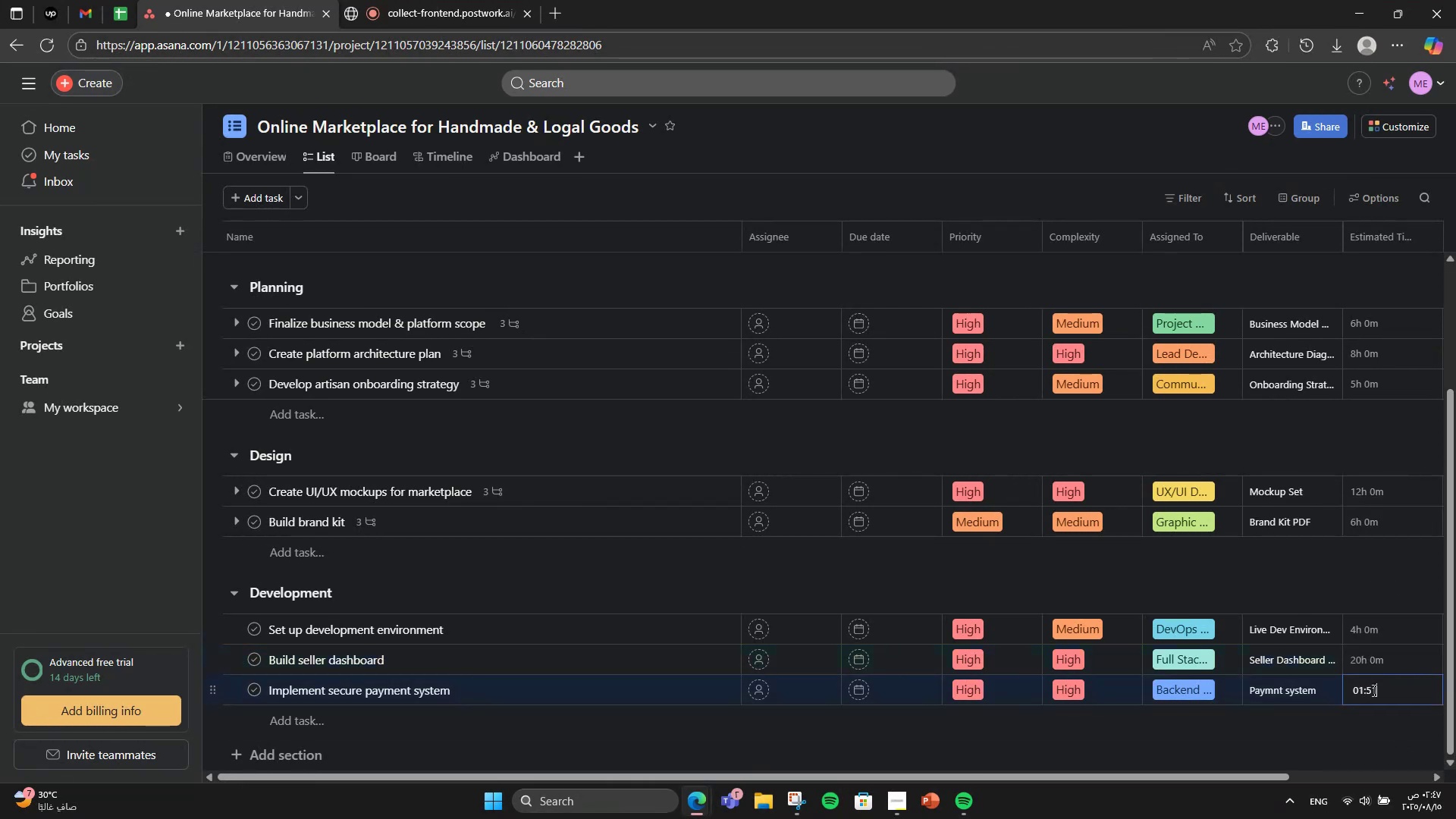 
key(Numpad0)
 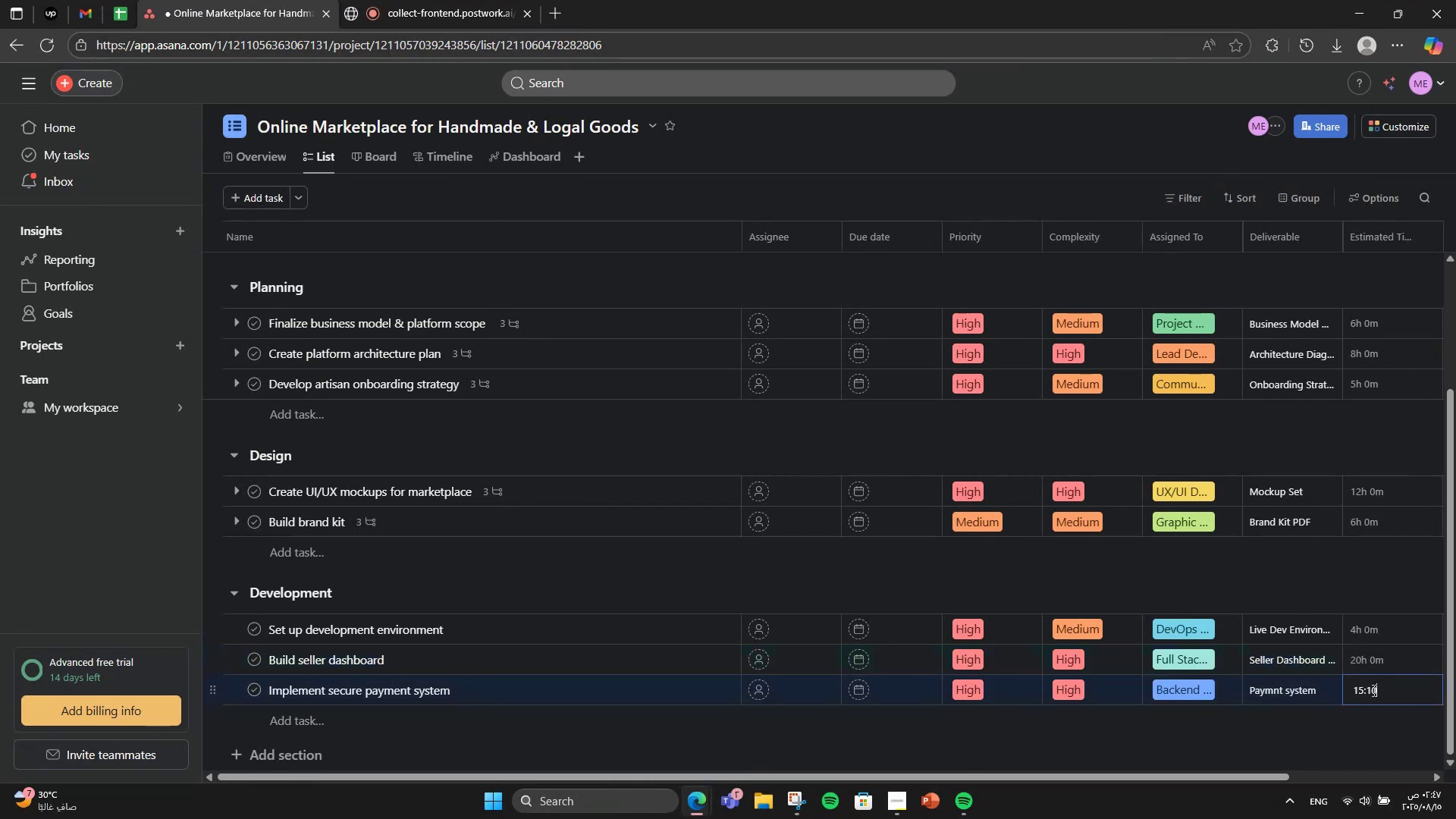 
key(Backspace)
 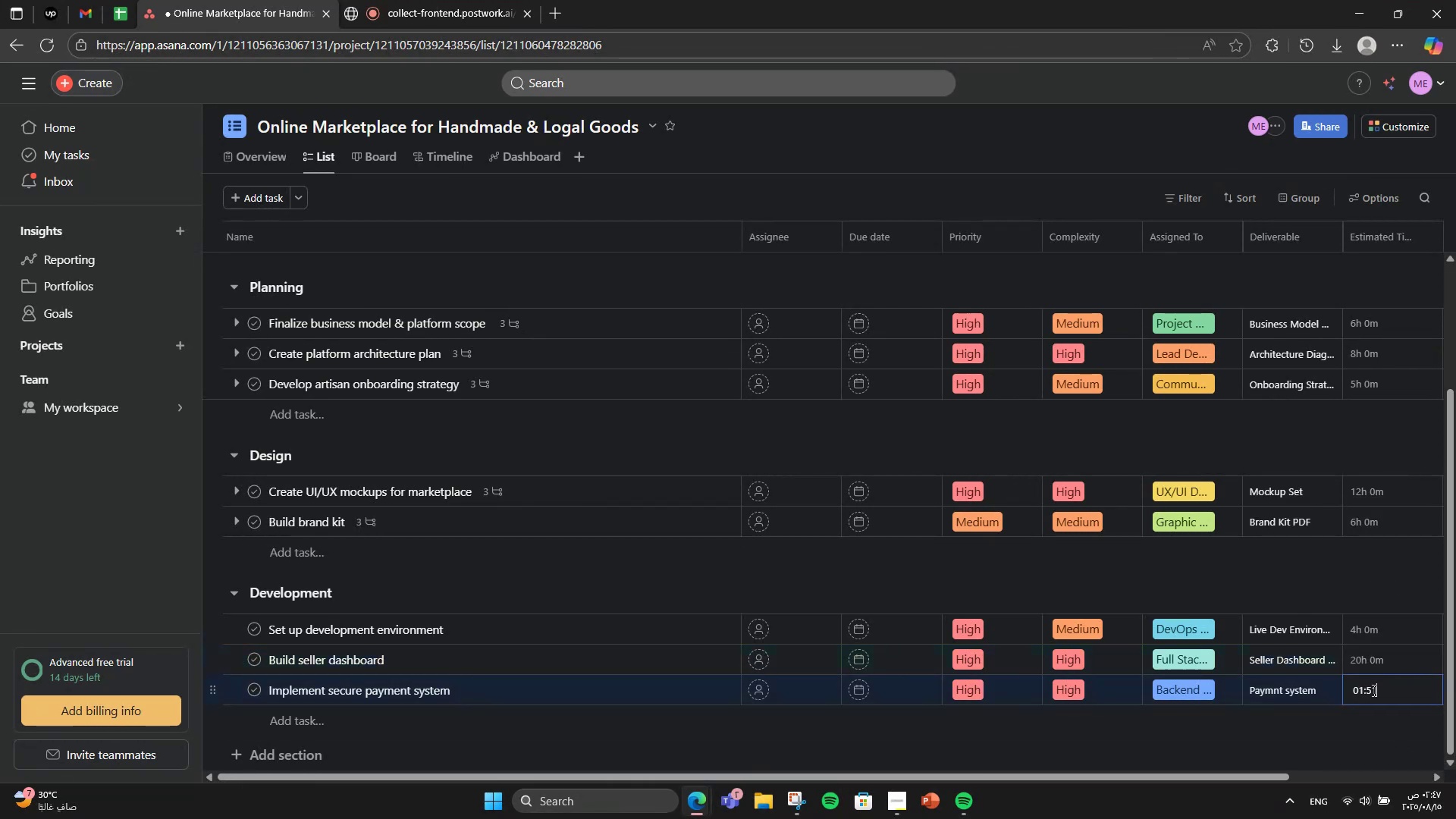 
key(Backspace)
 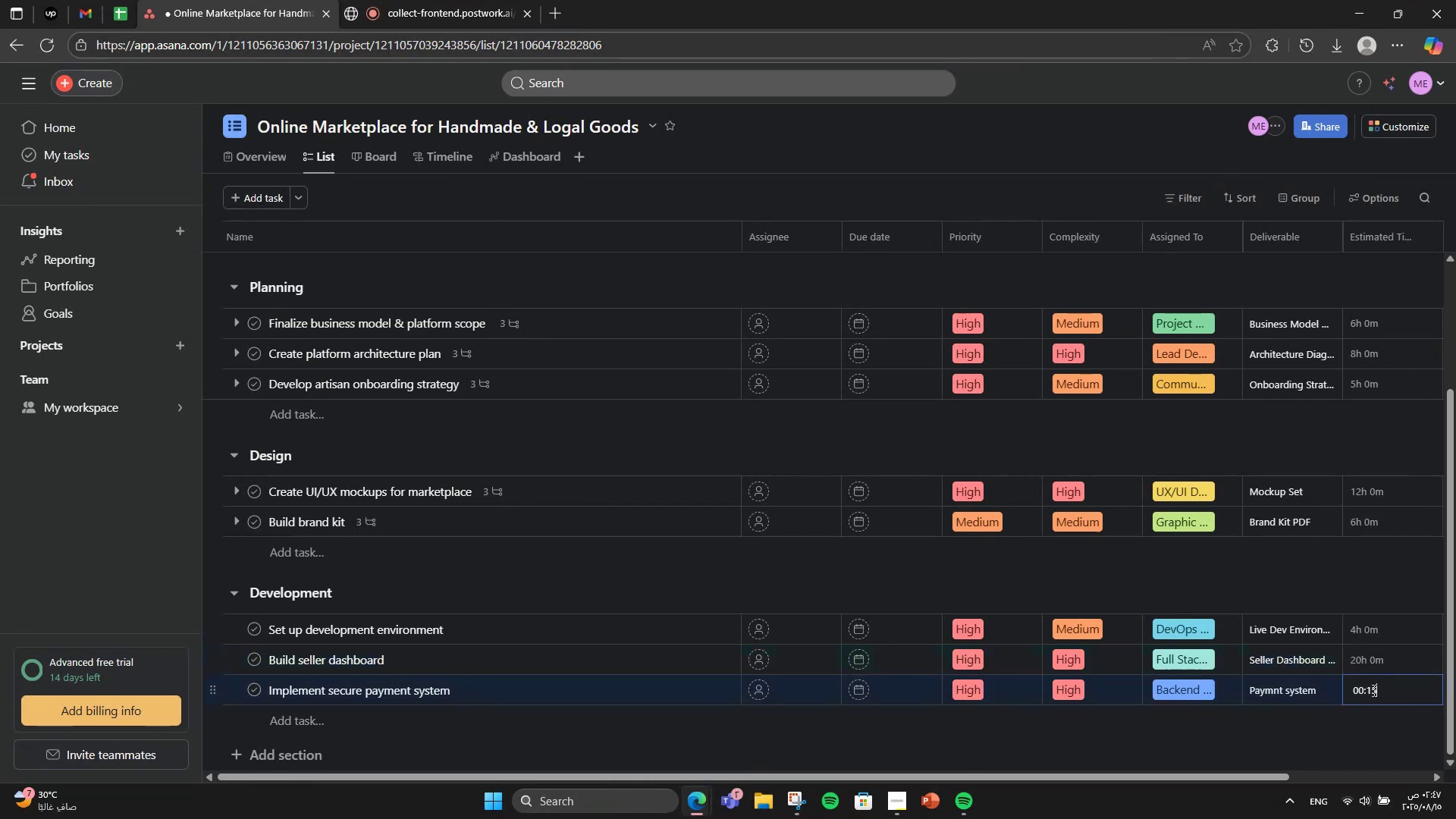 
key(Numpad0)
 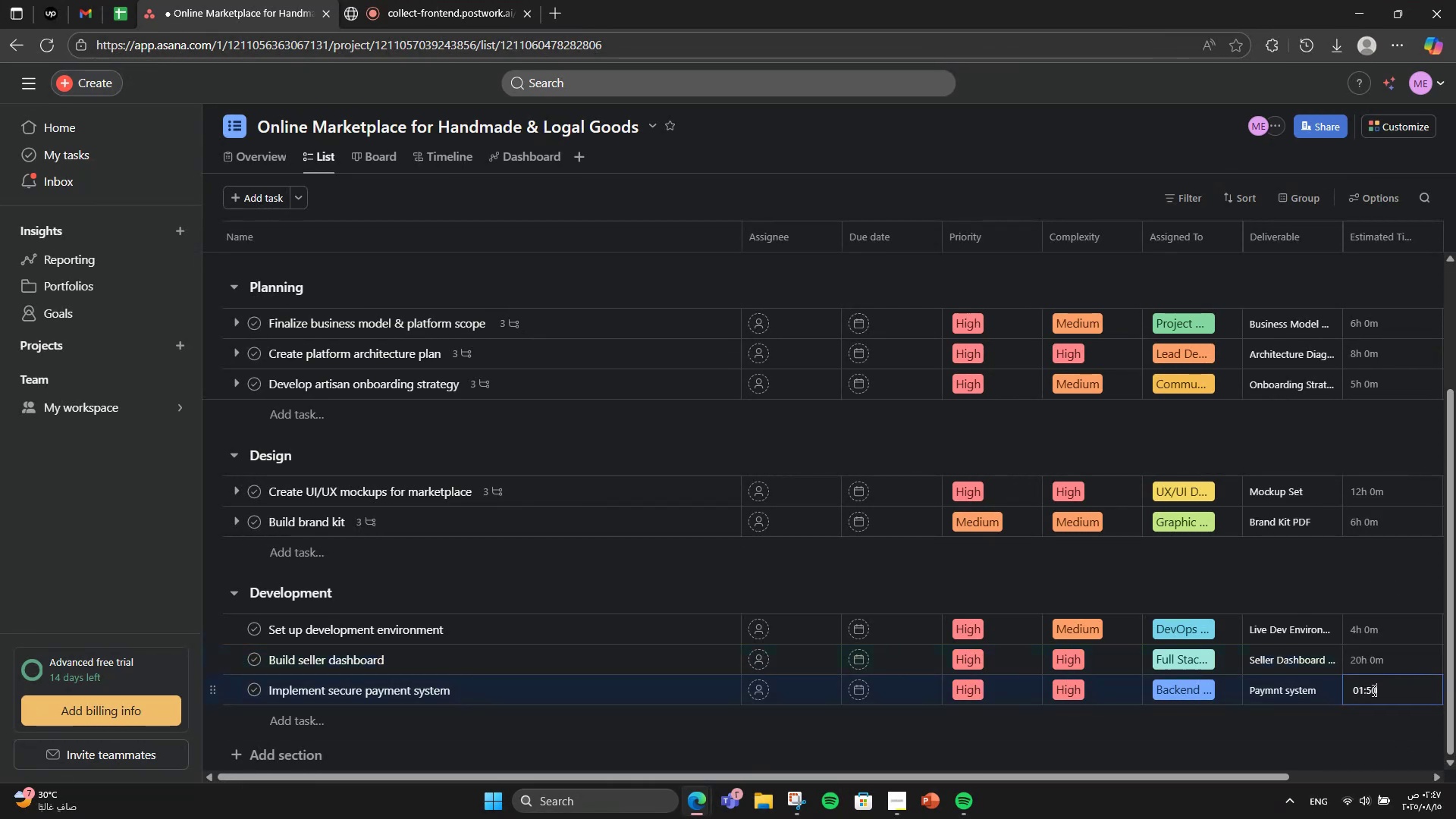 
key(Numpad0)
 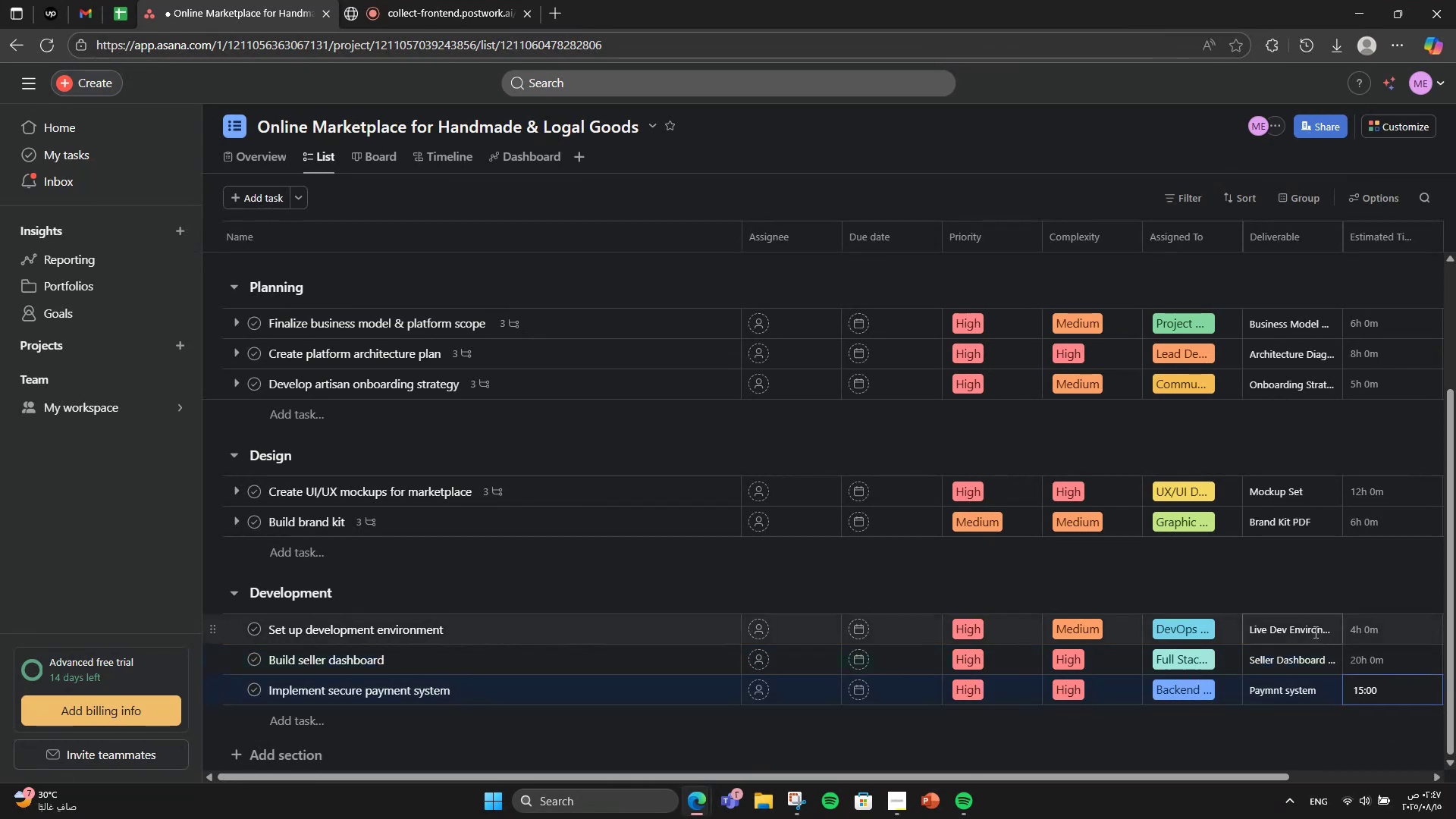 
left_click([1244, 565])
 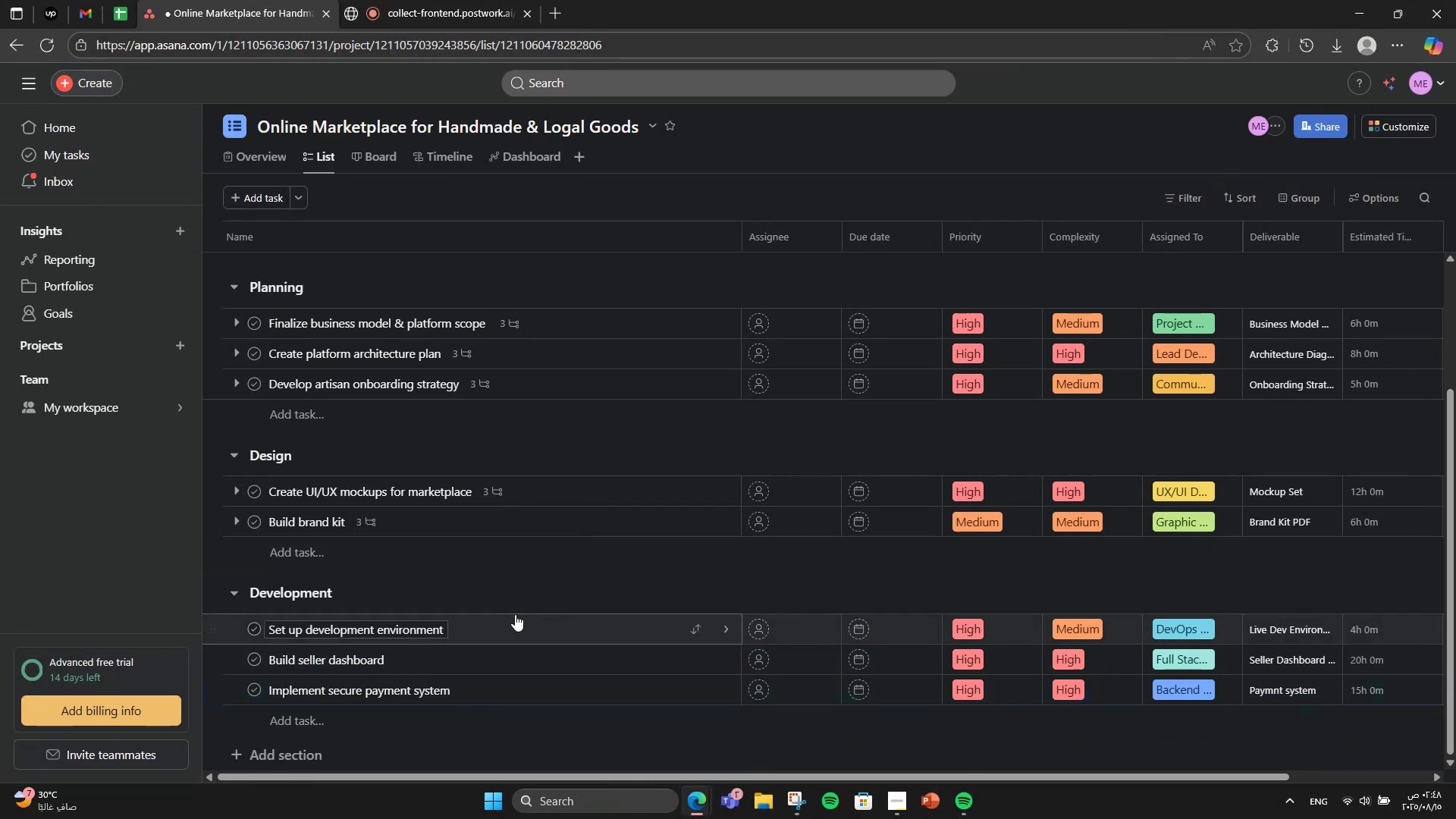 
left_click([531, 633])
 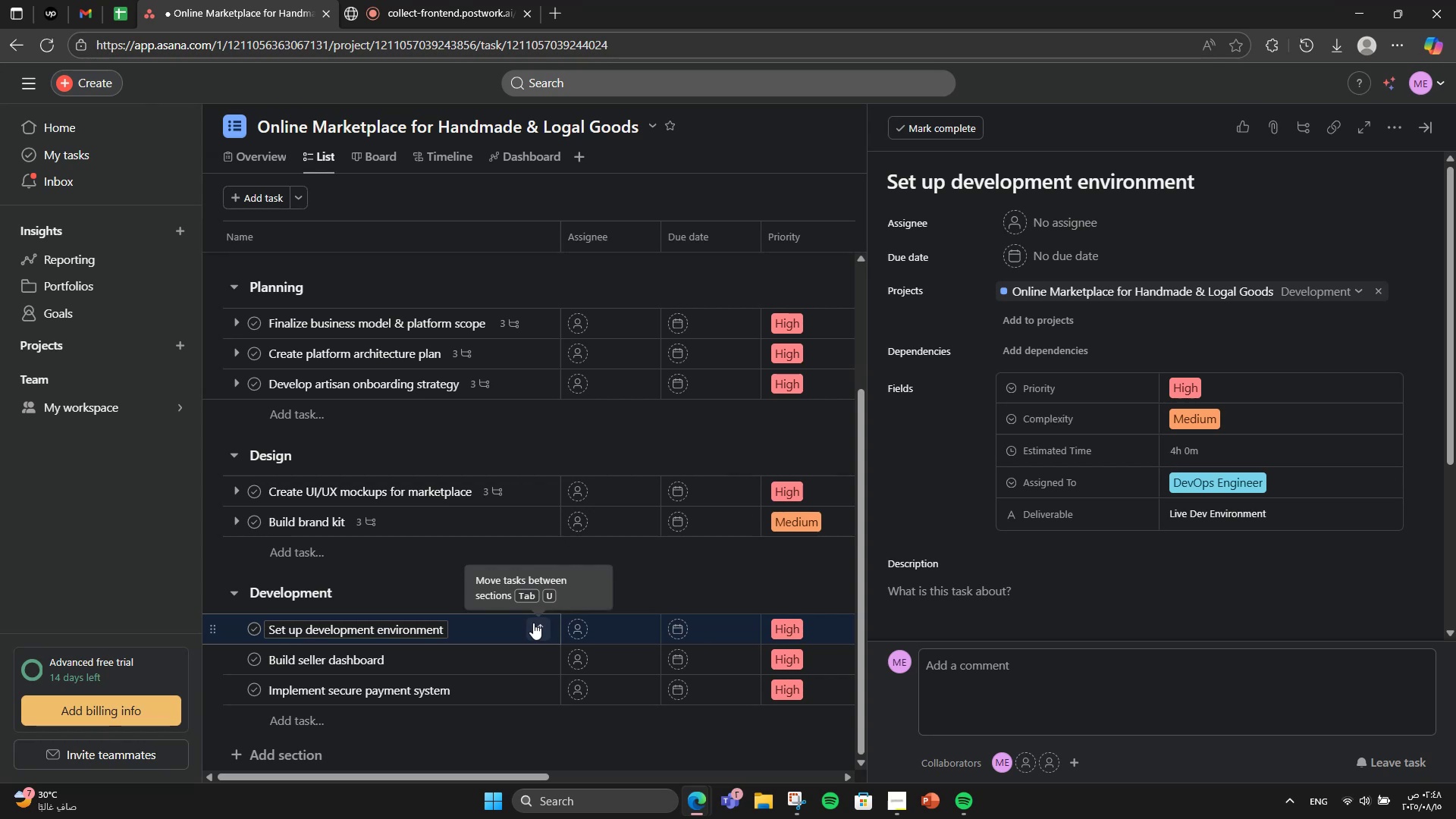 
wait(5.04)
 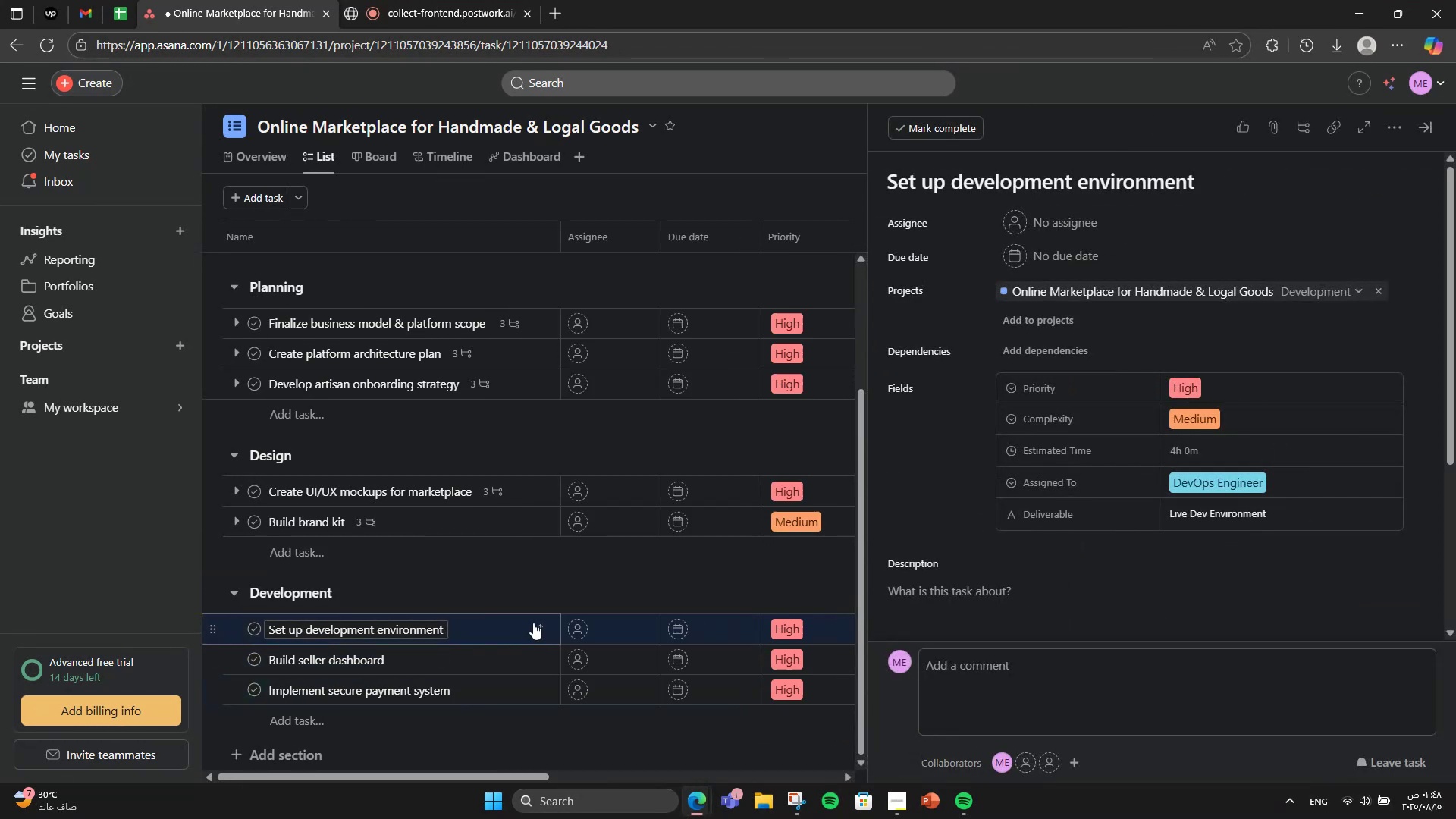 
scroll: coordinate [946, 477], scroll_direction: down, amount: 2.0
 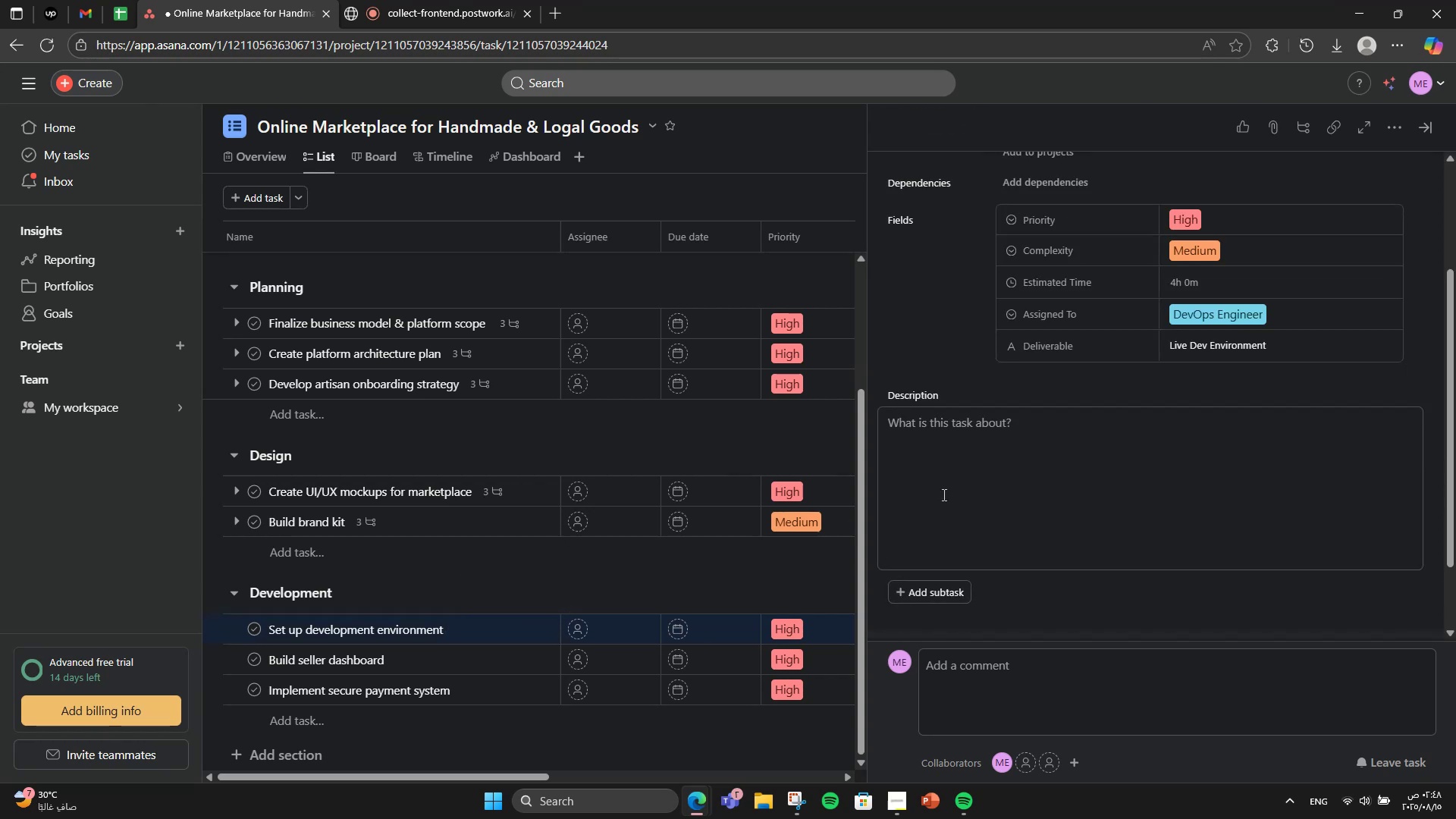 
left_click([945, 485])
 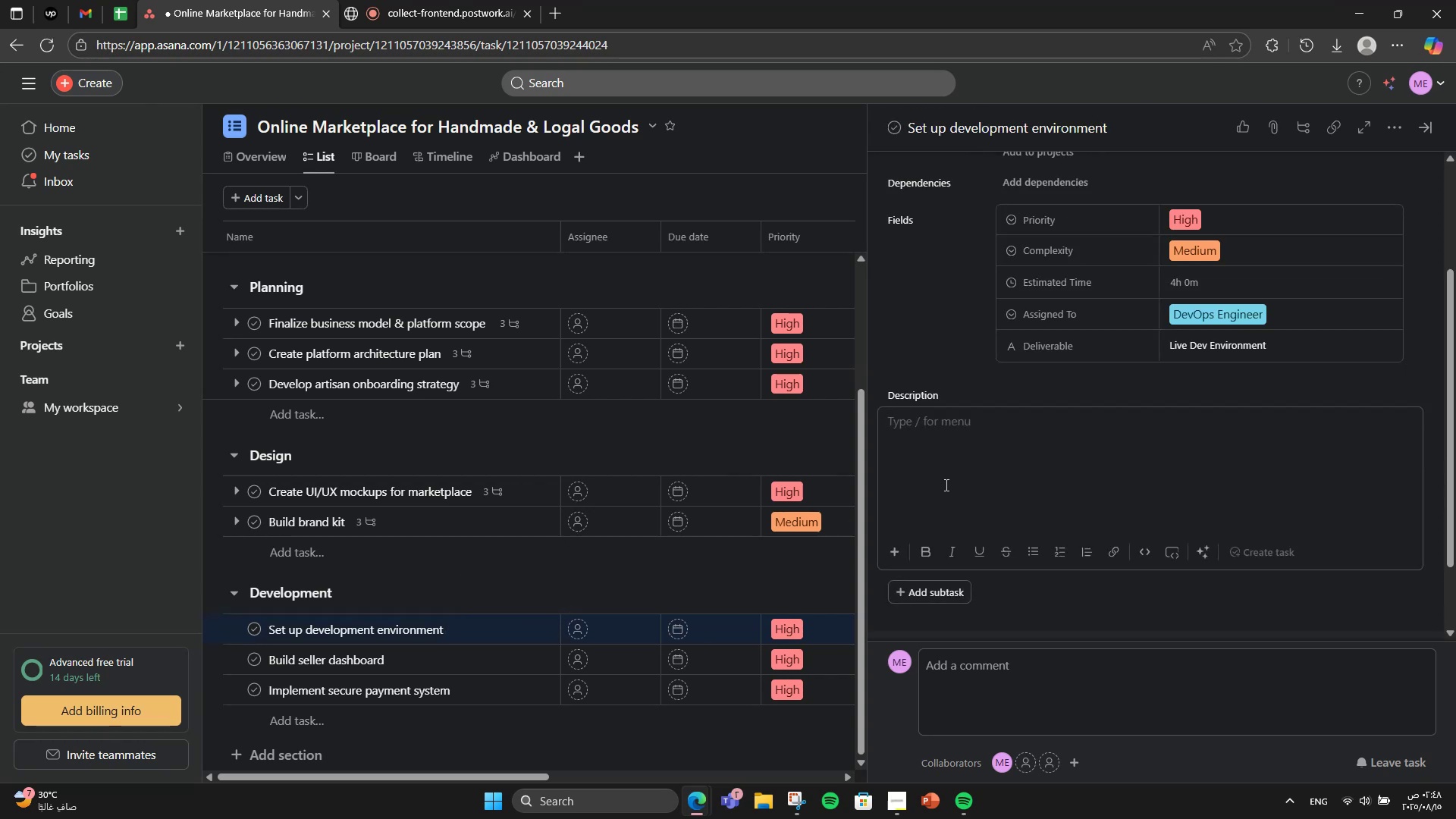 
type(Create repo)
 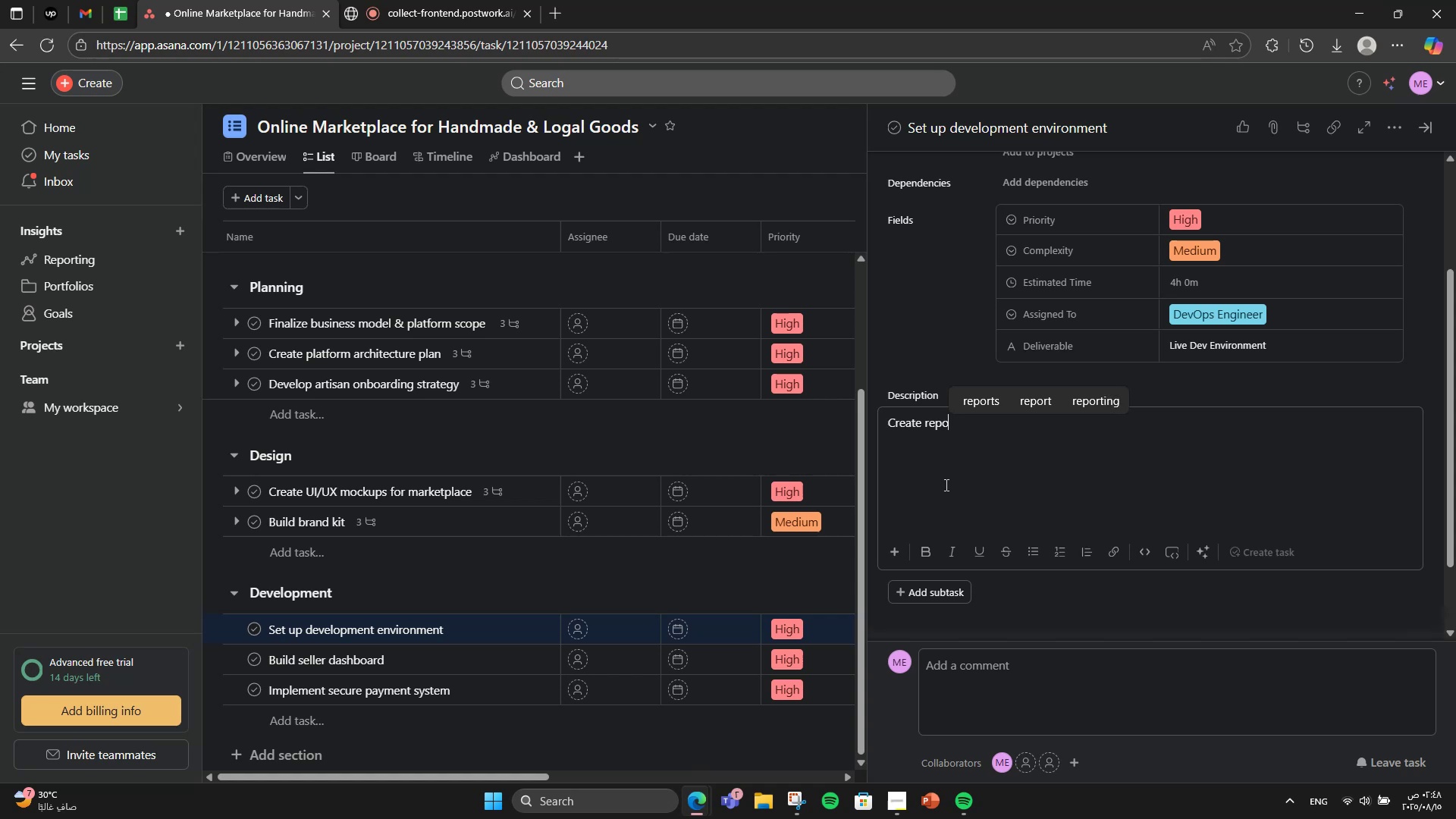 
type(s, staging server, and CI/CD pipeling)
key(Backspace)
type(r)
key(Backspace)
type(e.)
 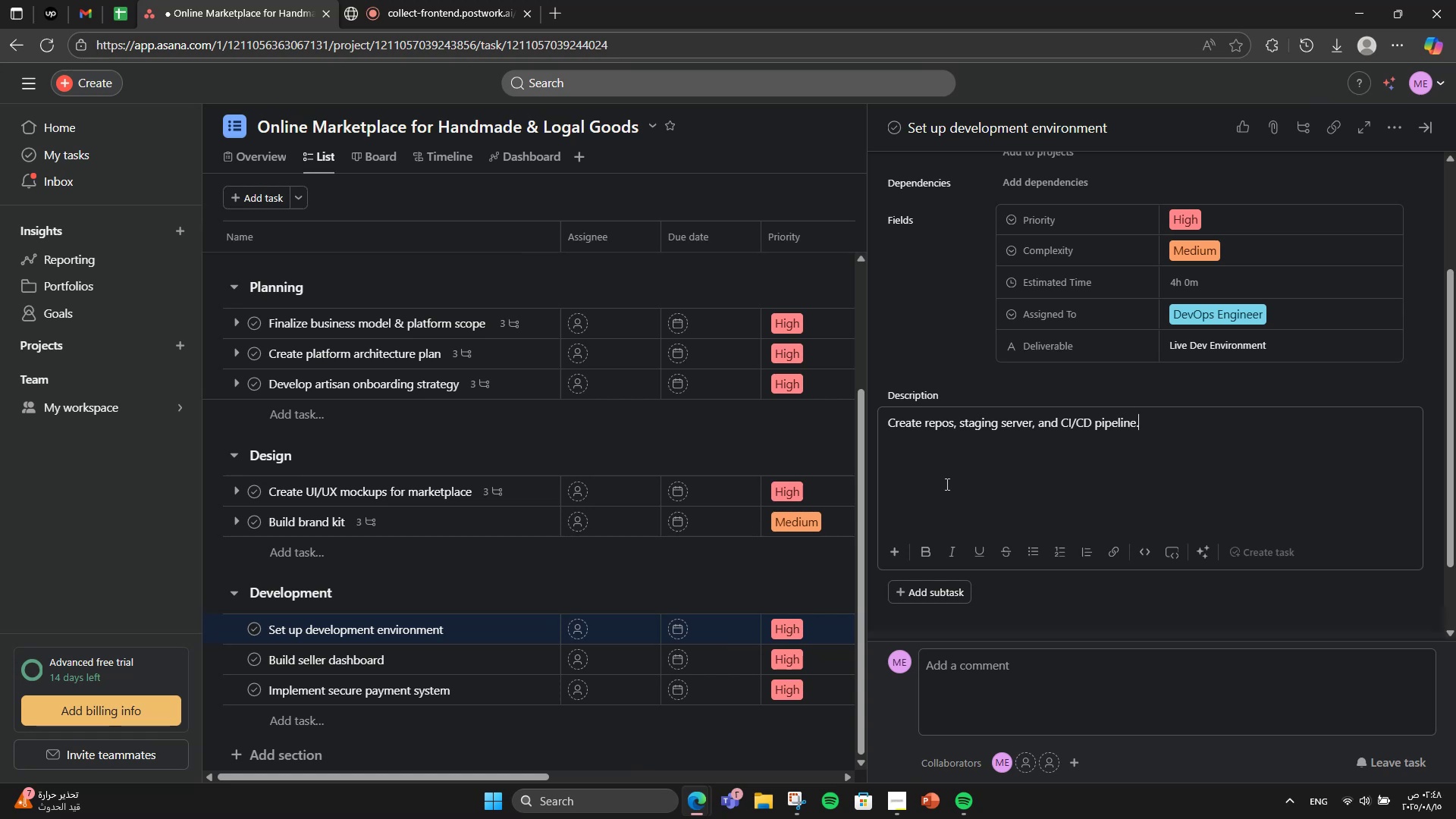 
wait(5.99)
 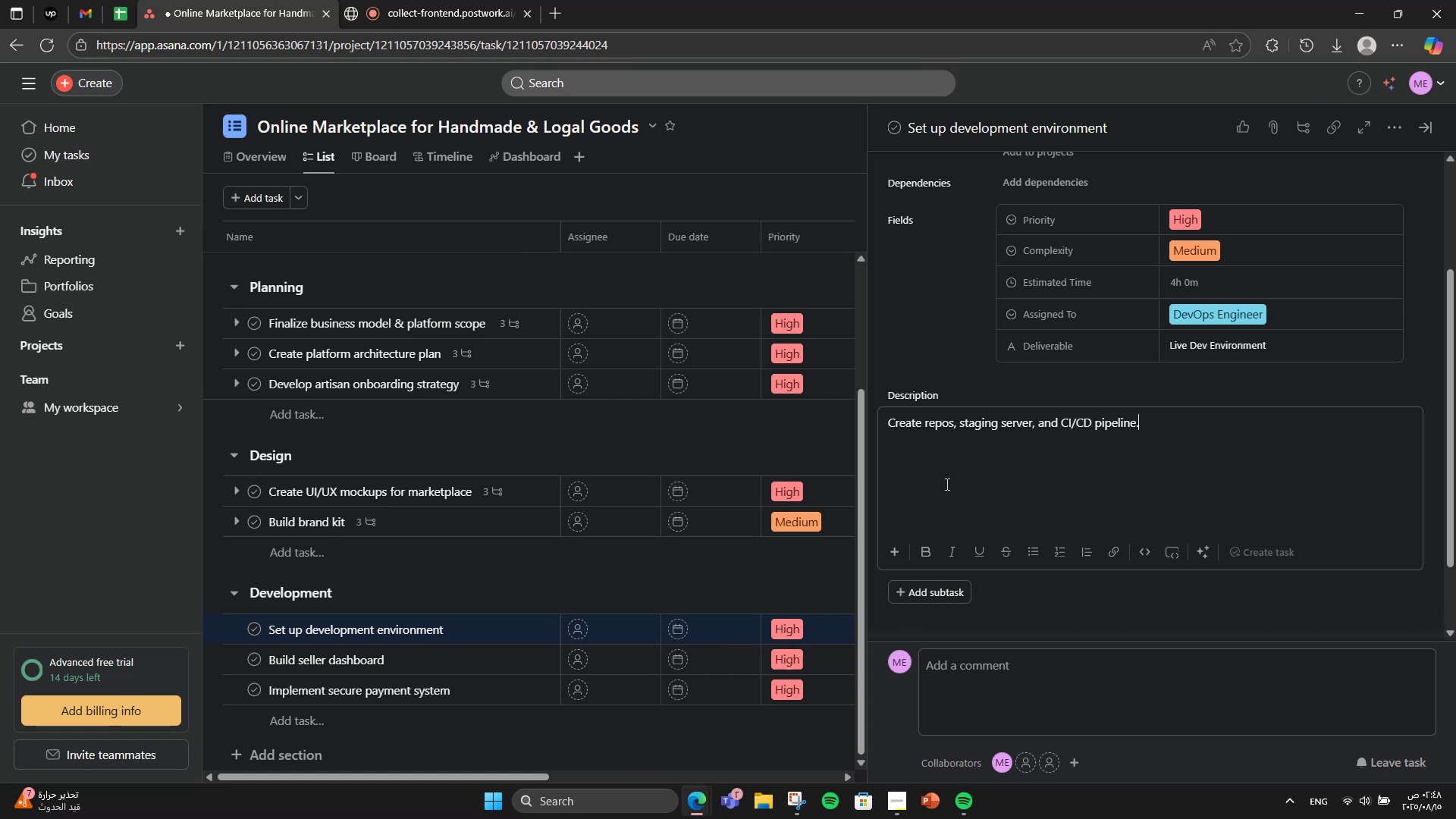 
left_click([922, 588])
 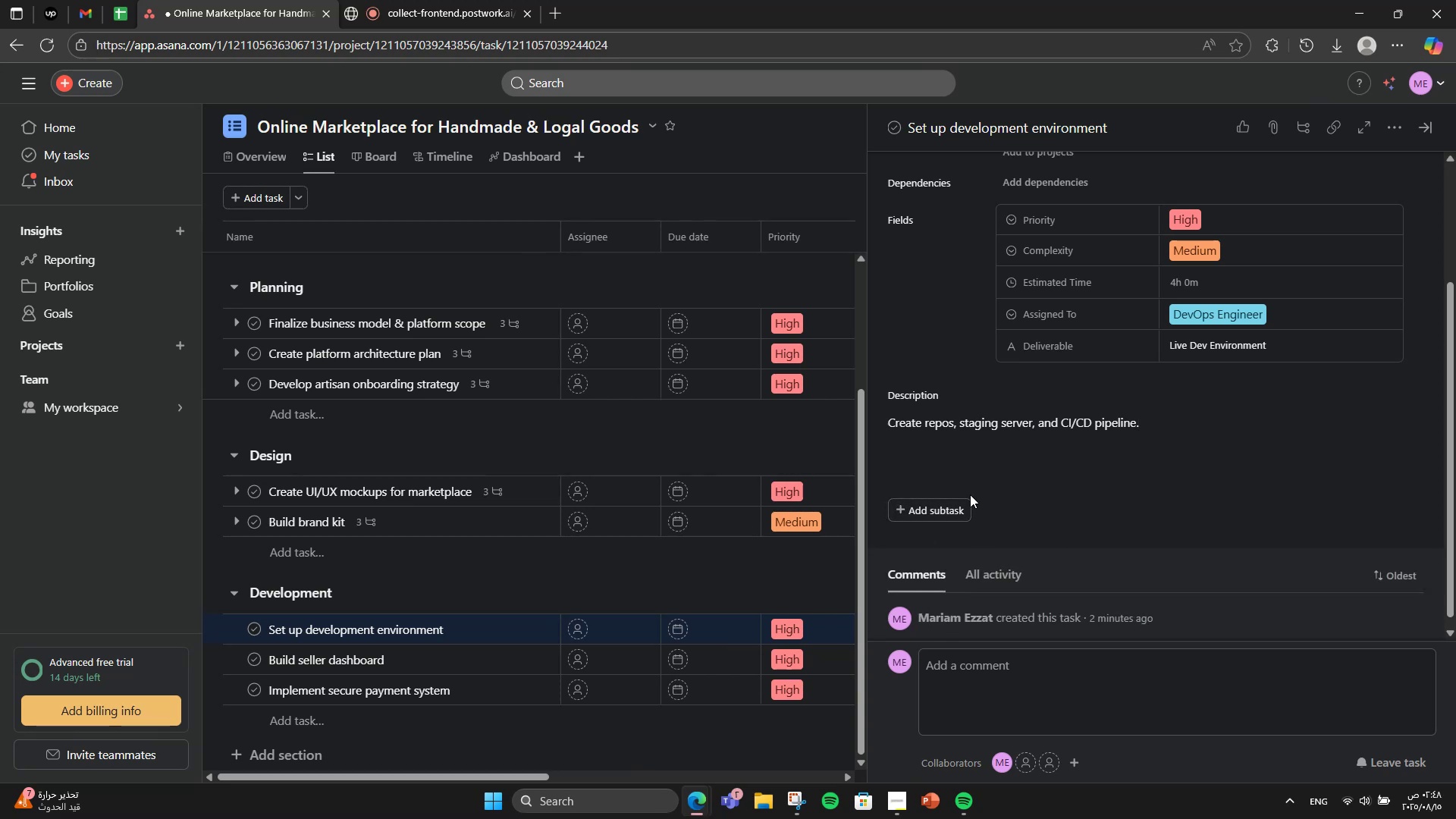 
left_click([924, 511])
 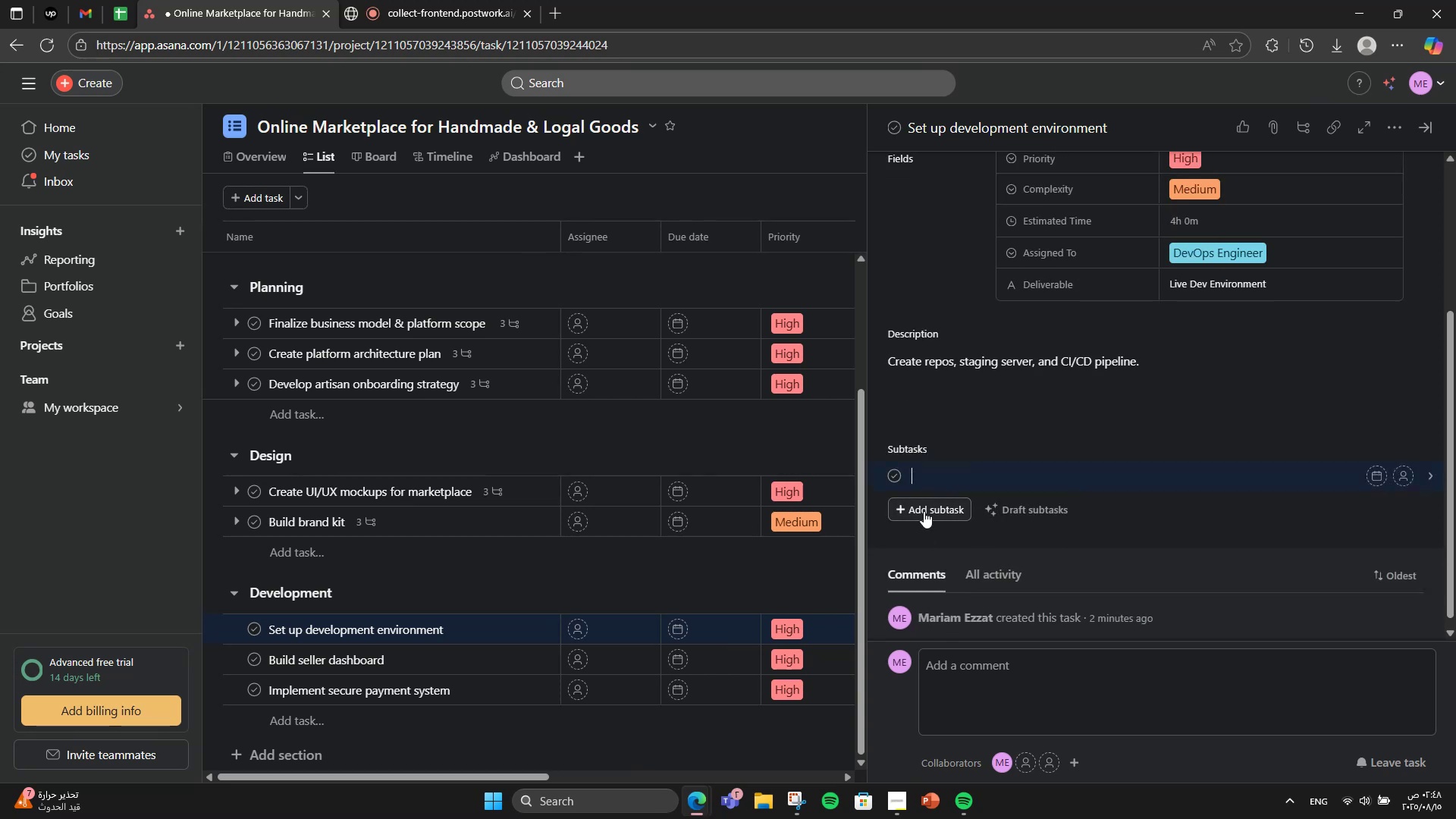 
type(Create Git repo)
 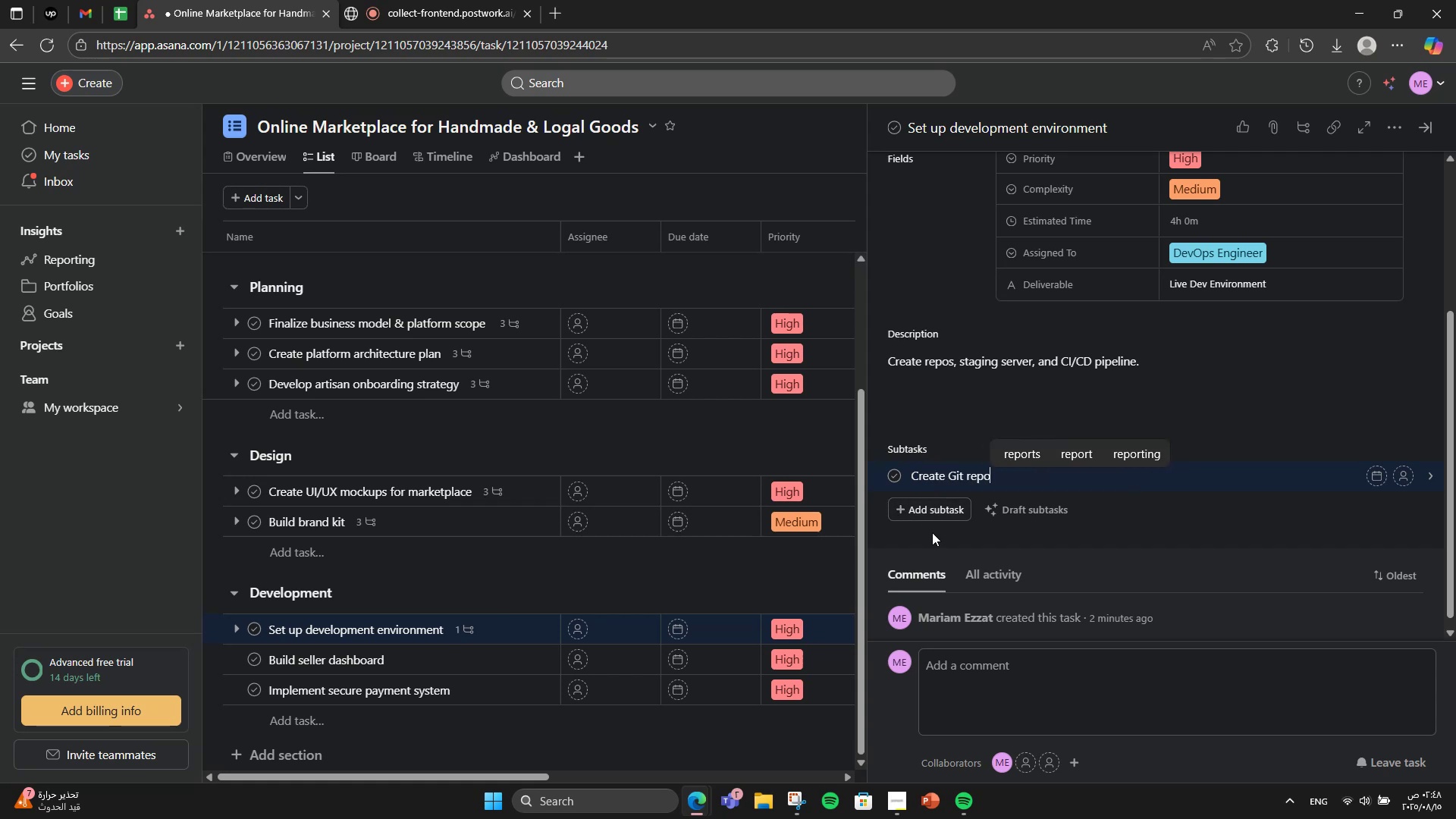 
key(Enter)
 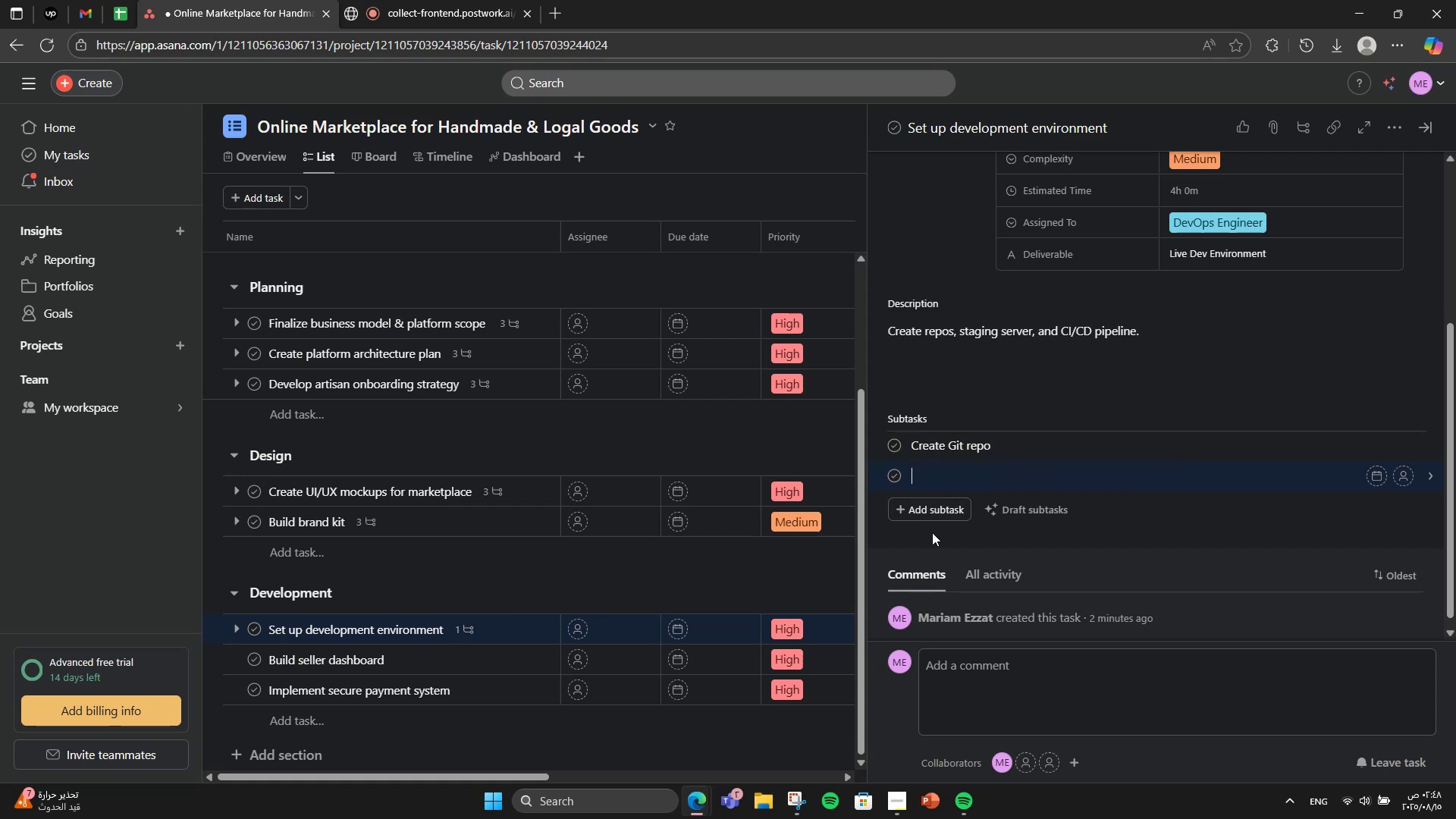 
type(Configure server)
 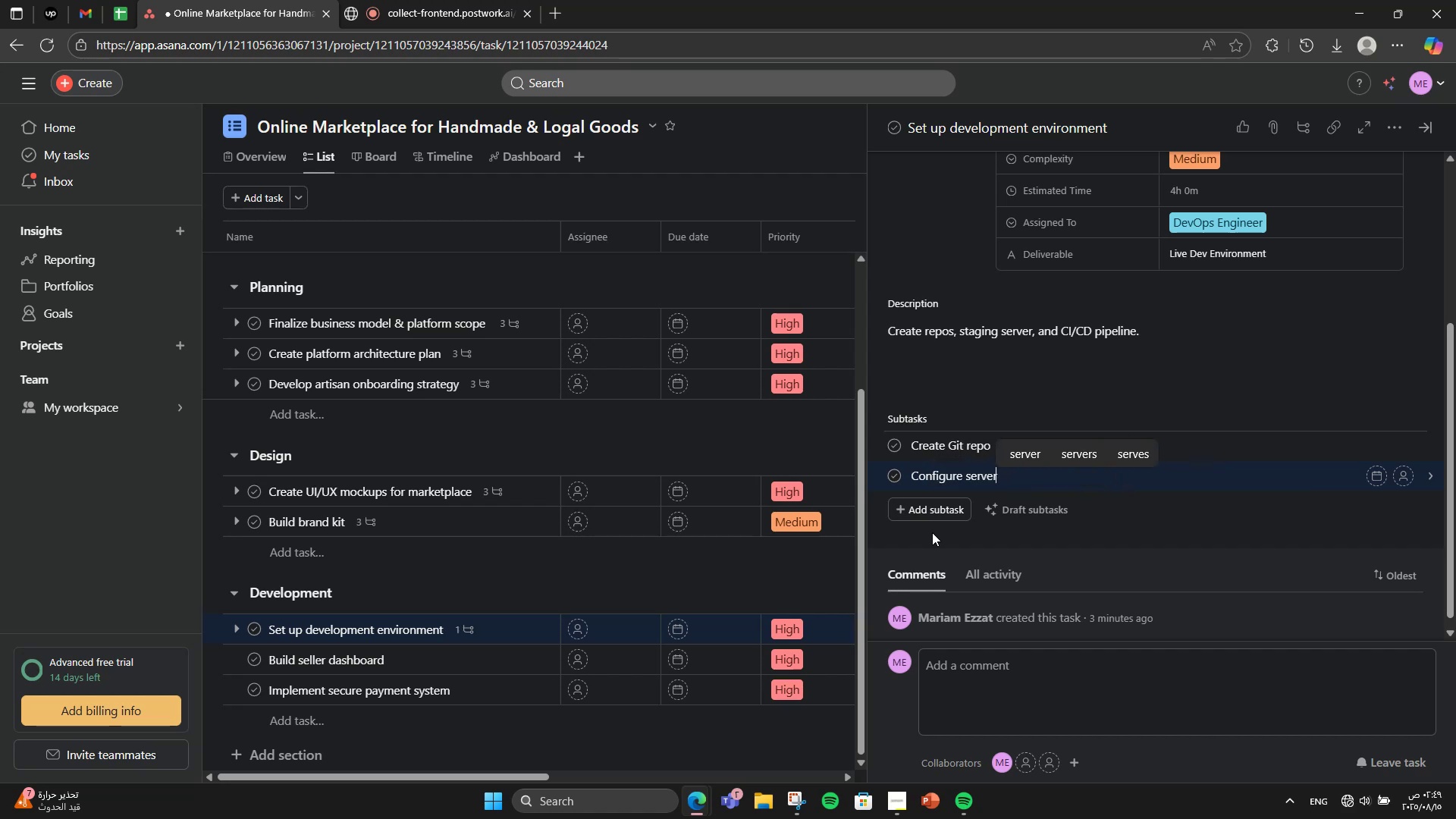 
key(Enter)
 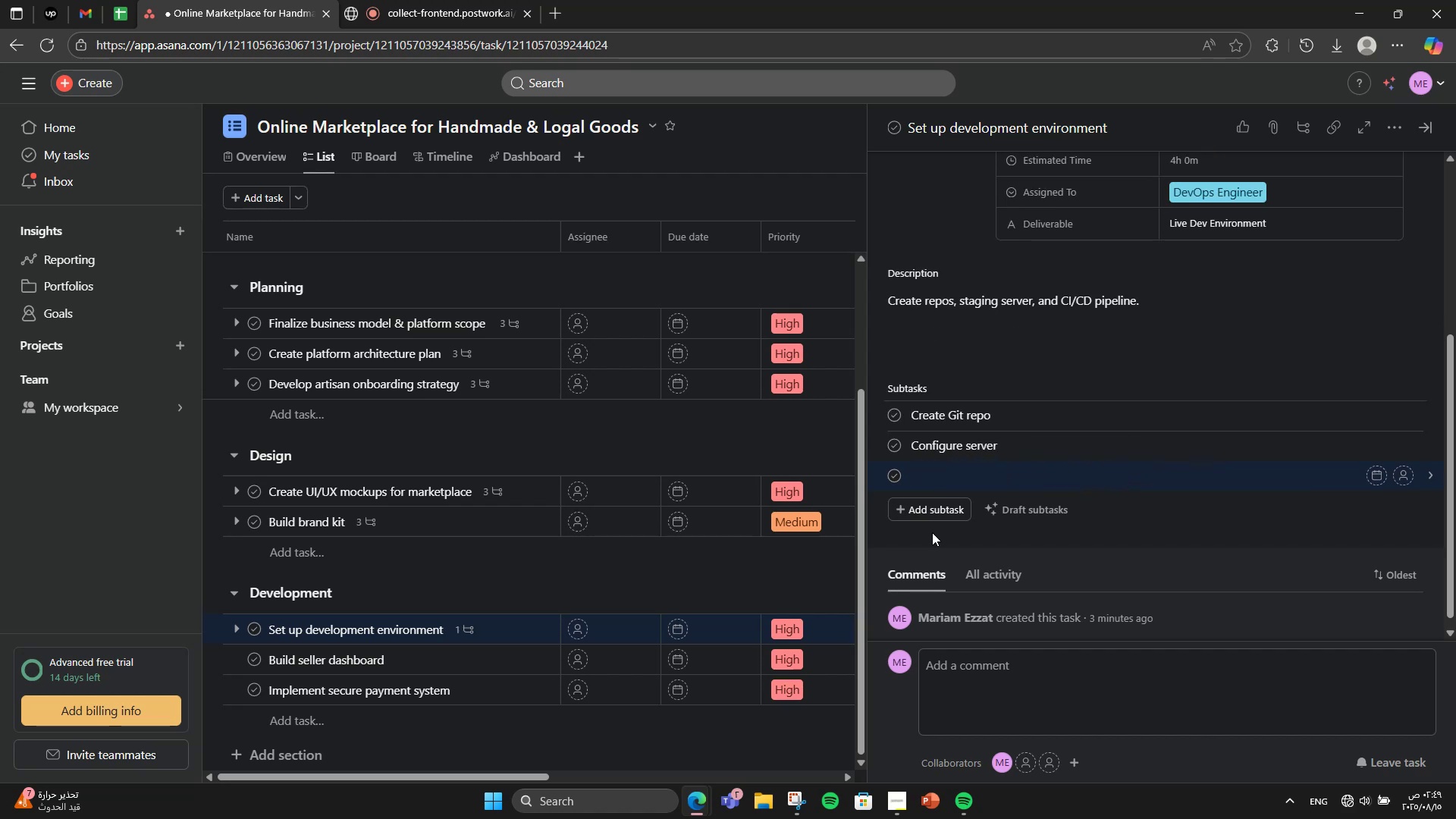 
type(Test deployment)
 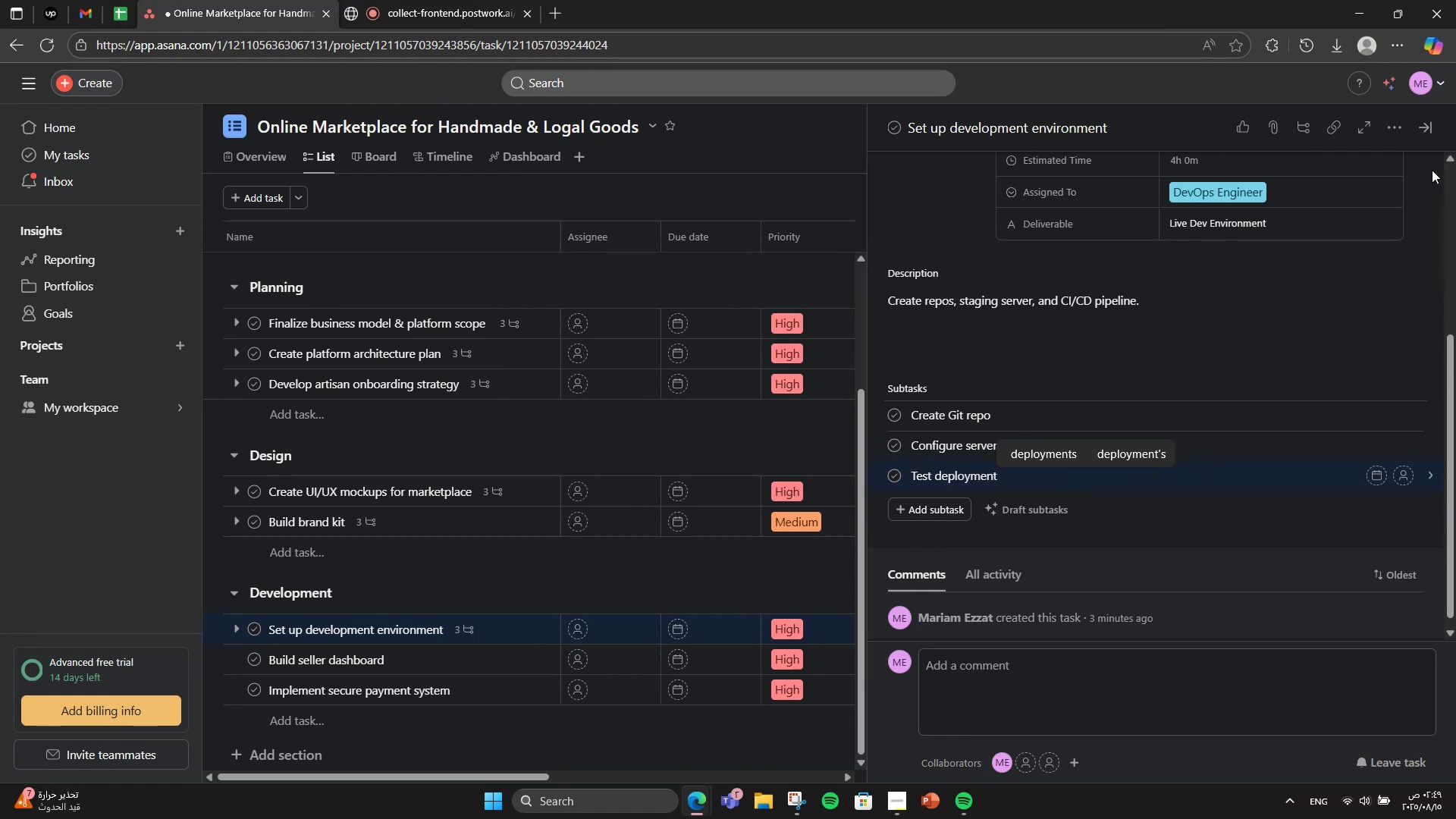 
wait(7.09)
 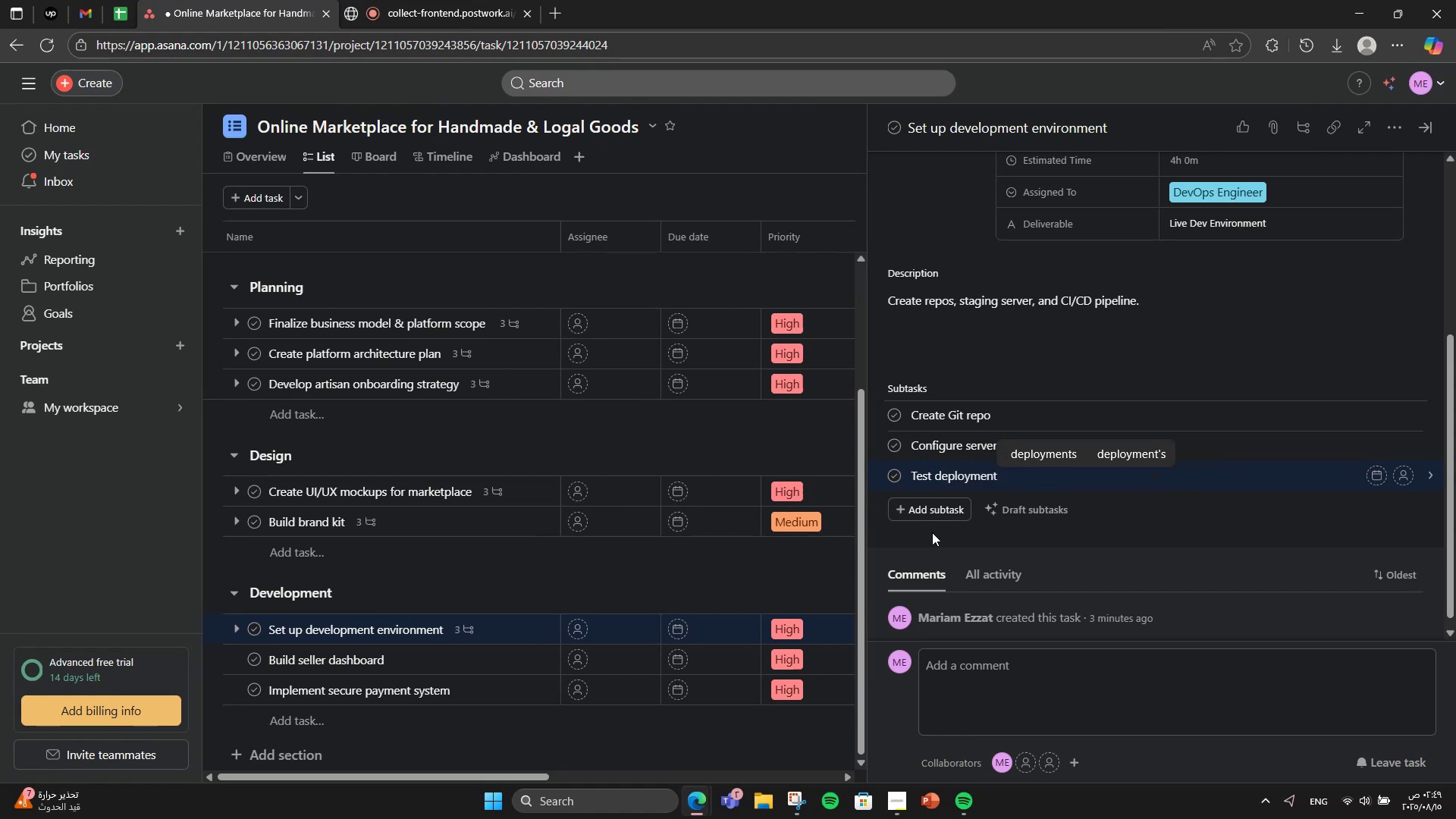 
left_click([1324, 196])
 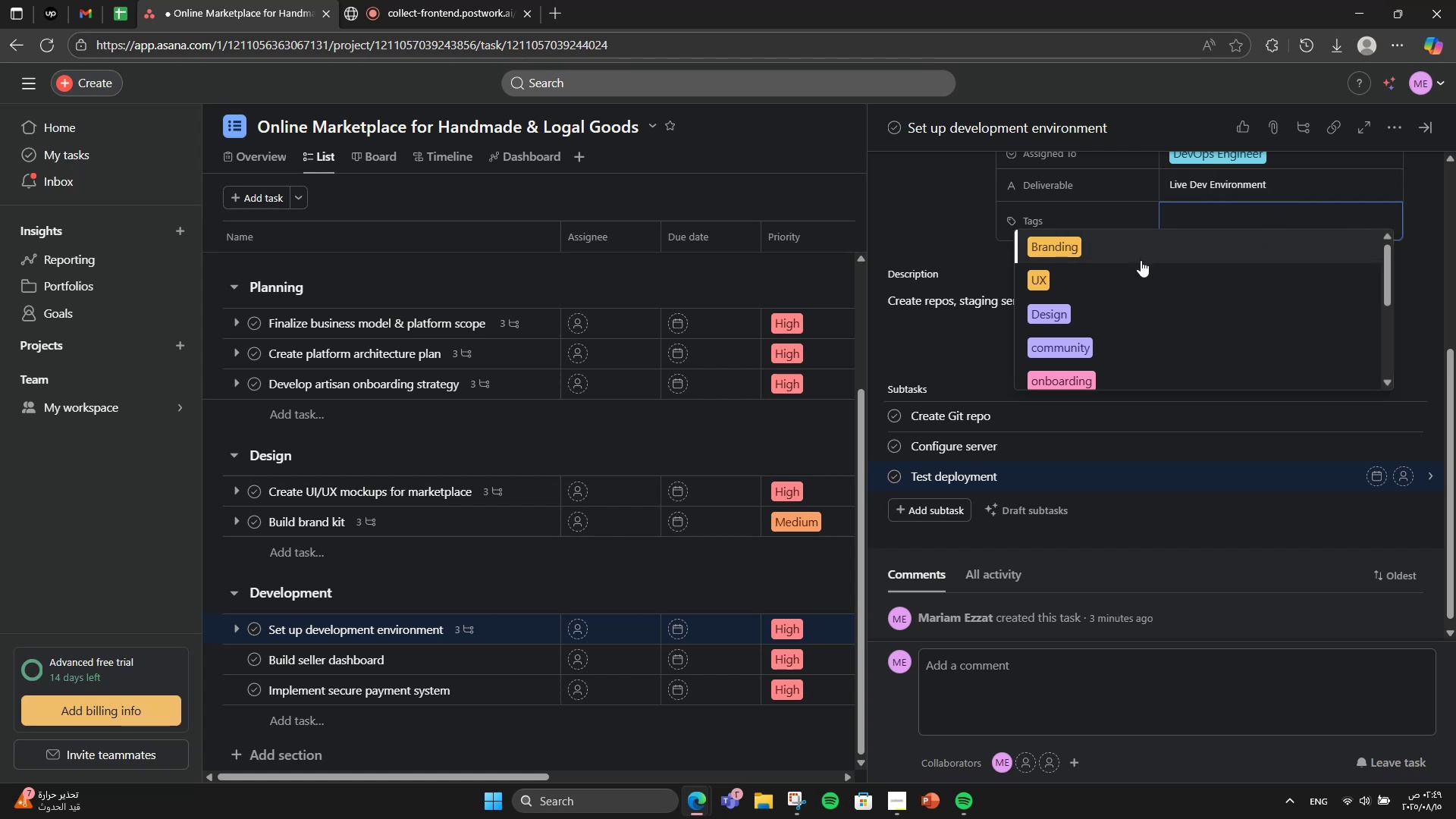 
type(deve;)
key(Backspace)
type(lop)
 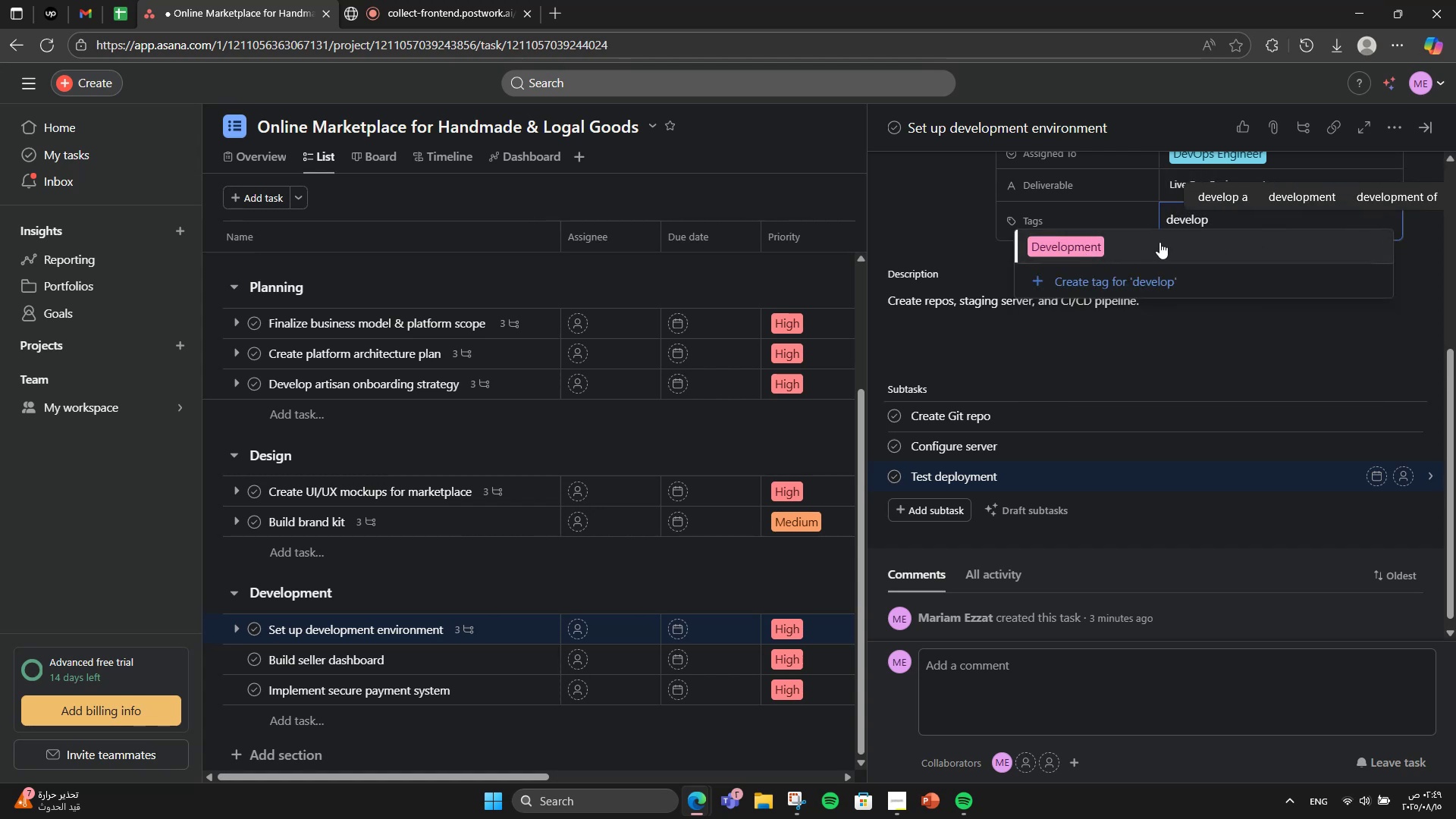 
left_click([1153, 247])
 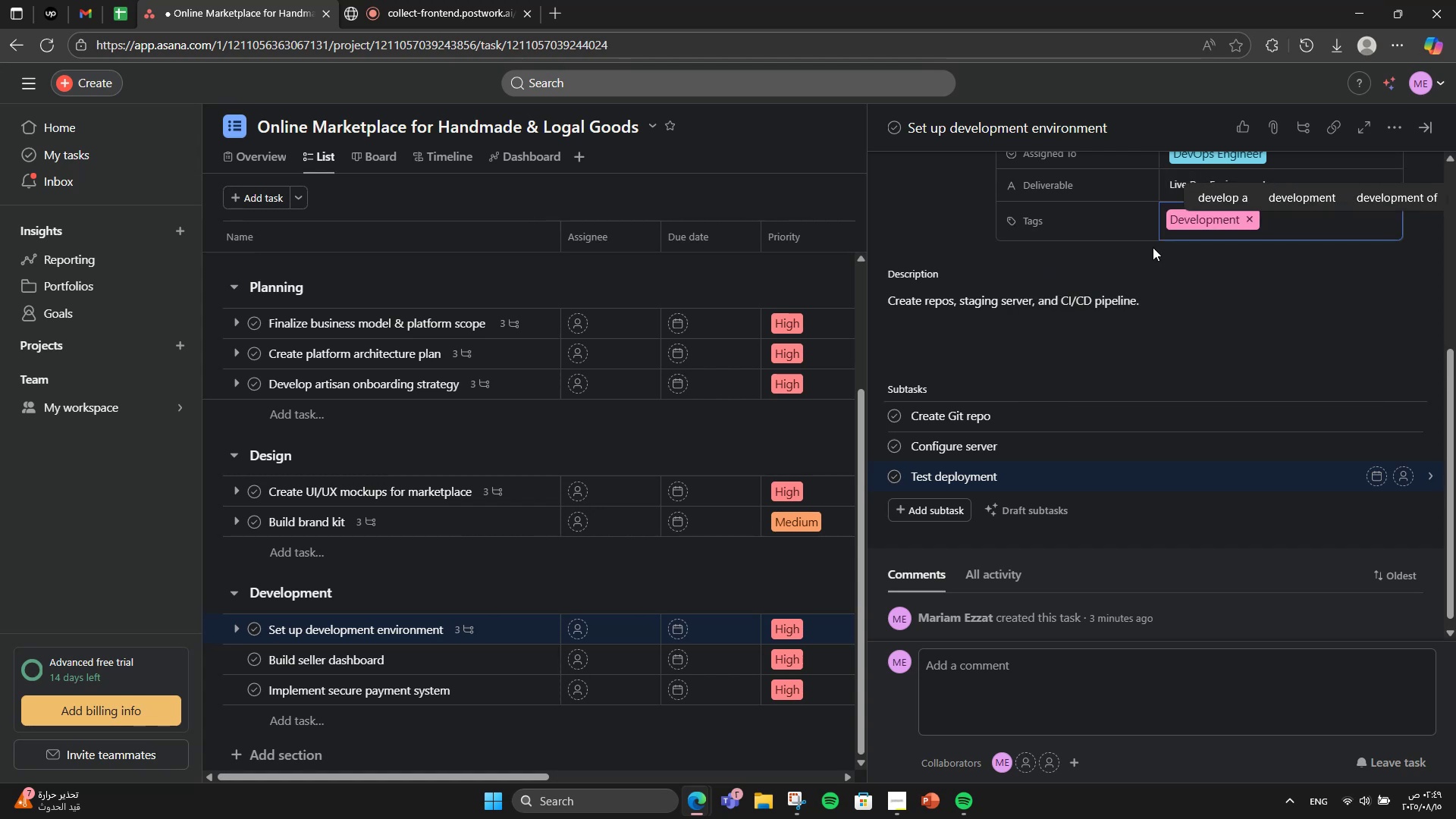 
wait(5.23)
 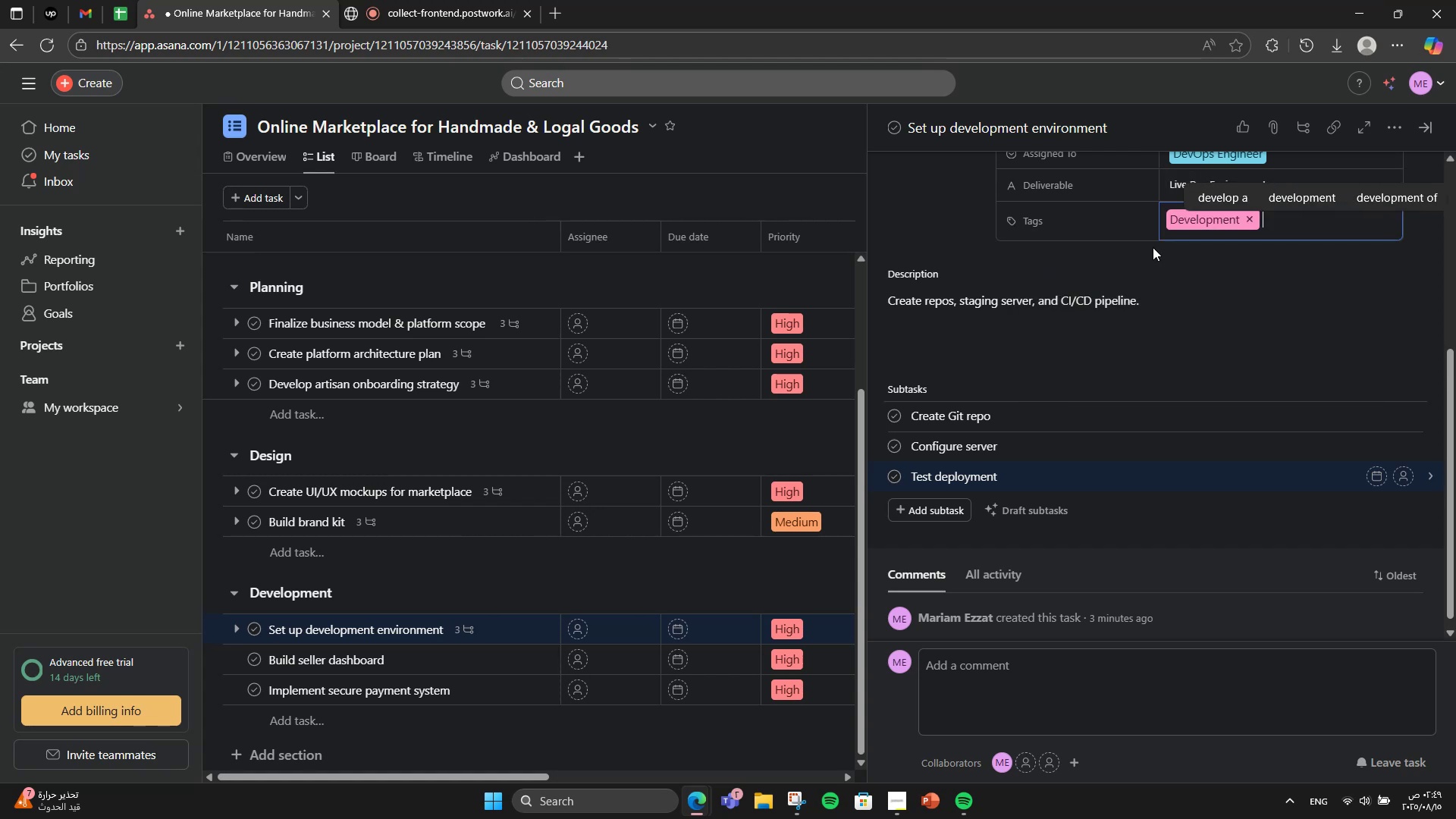 
type(setup)
 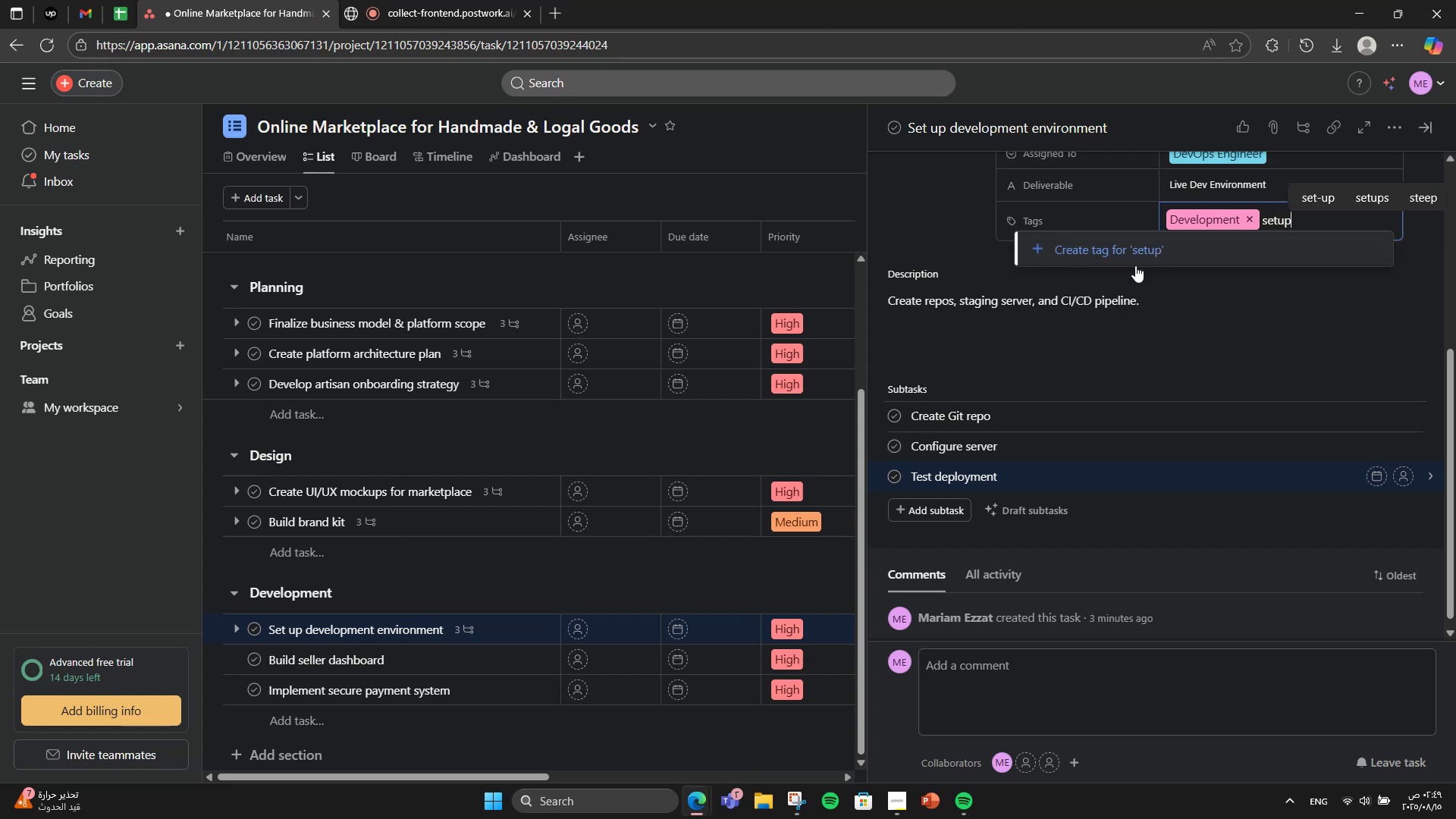 
left_click([1156, 247])
 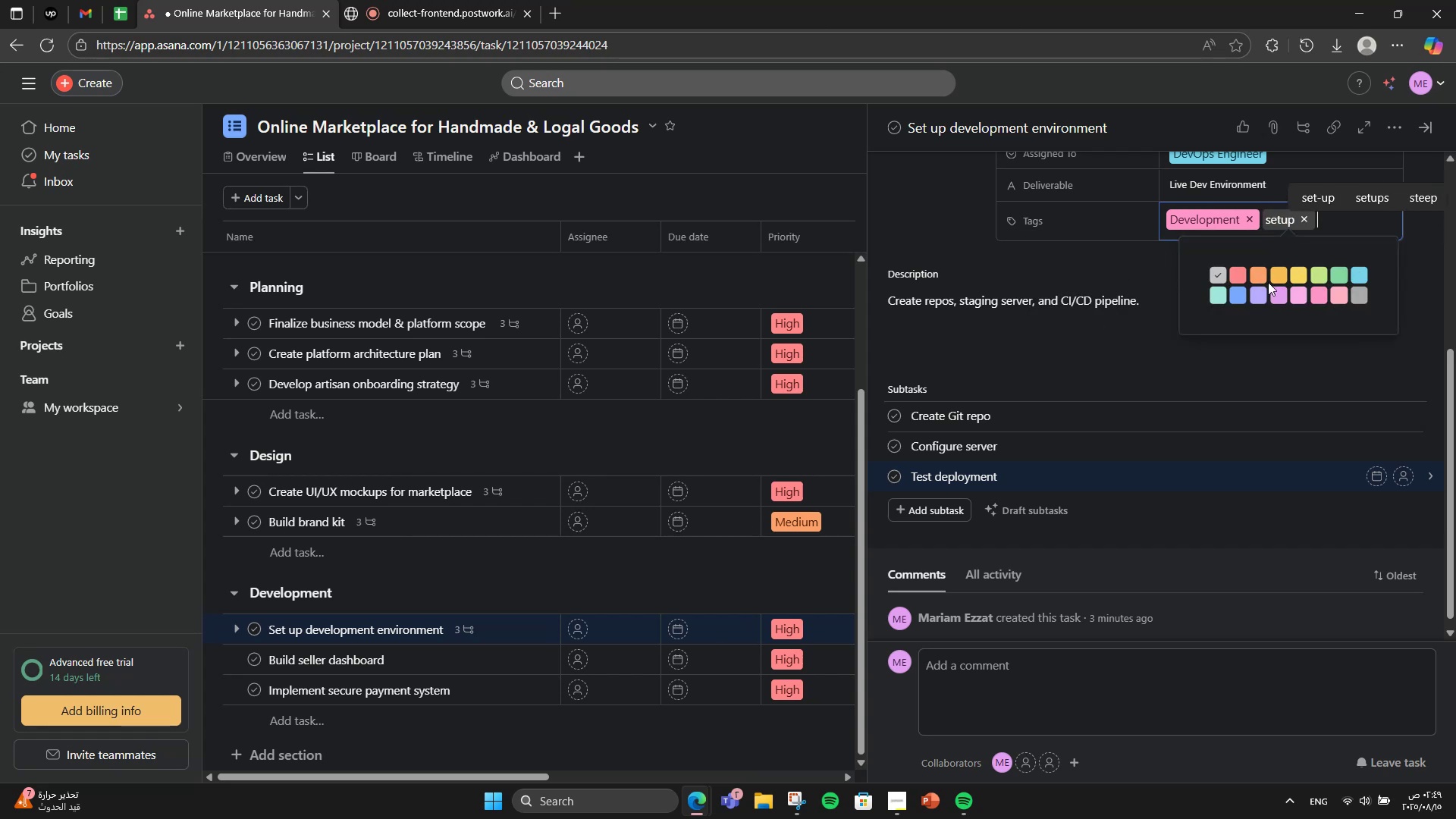 
left_click([1256, 297])
 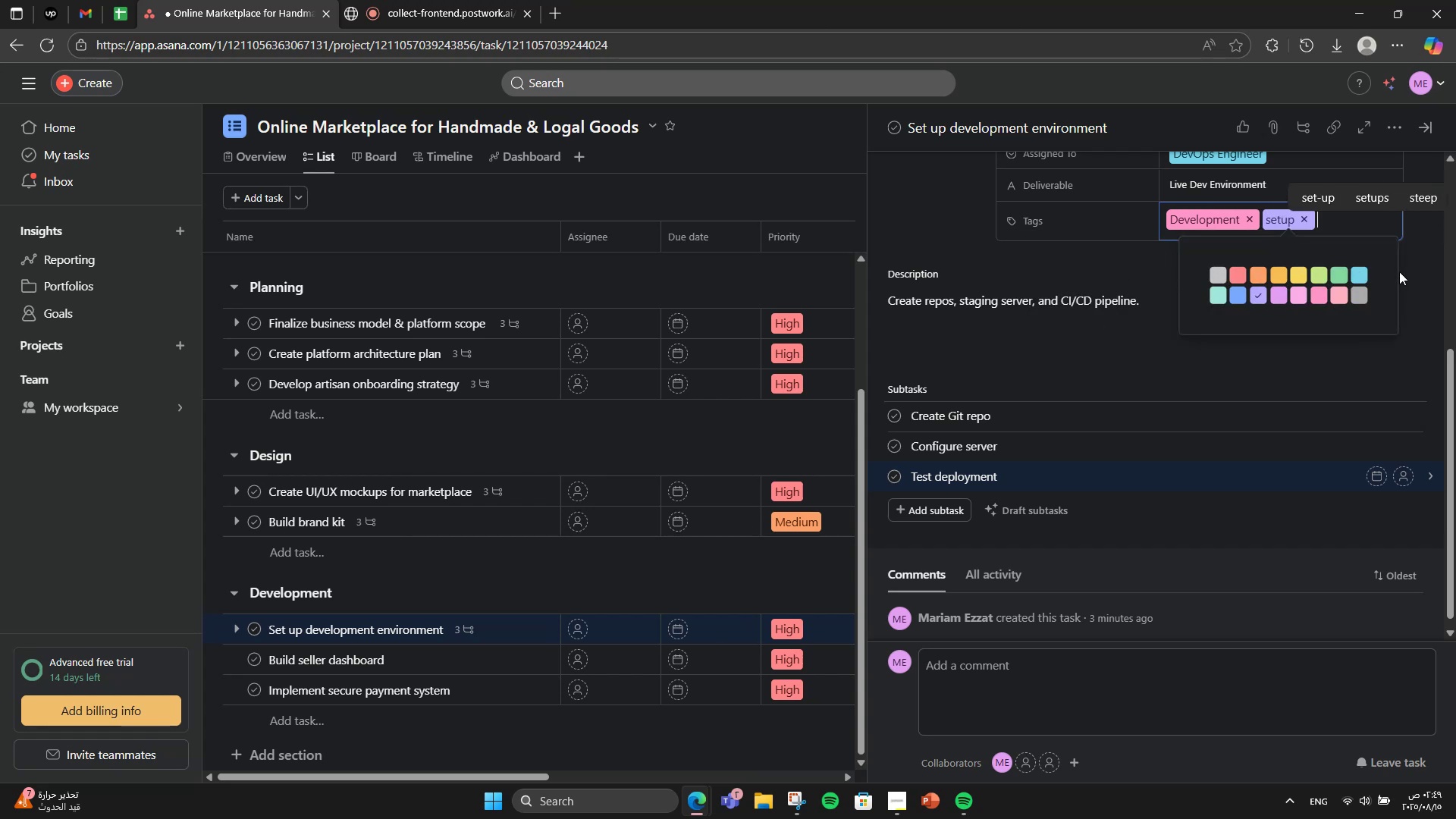 
left_click([1407, 265])
 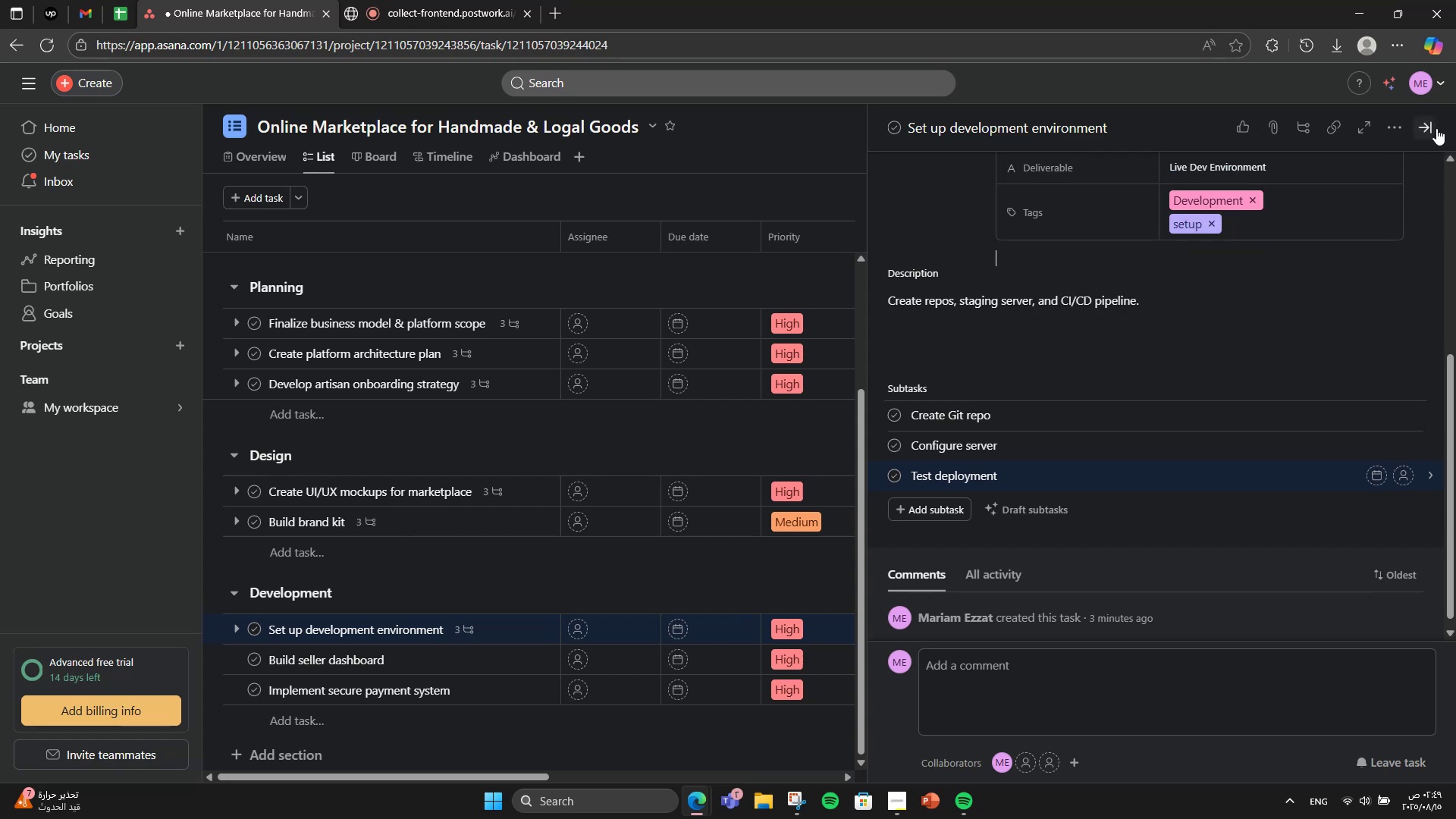 
left_click([1423, 128])
 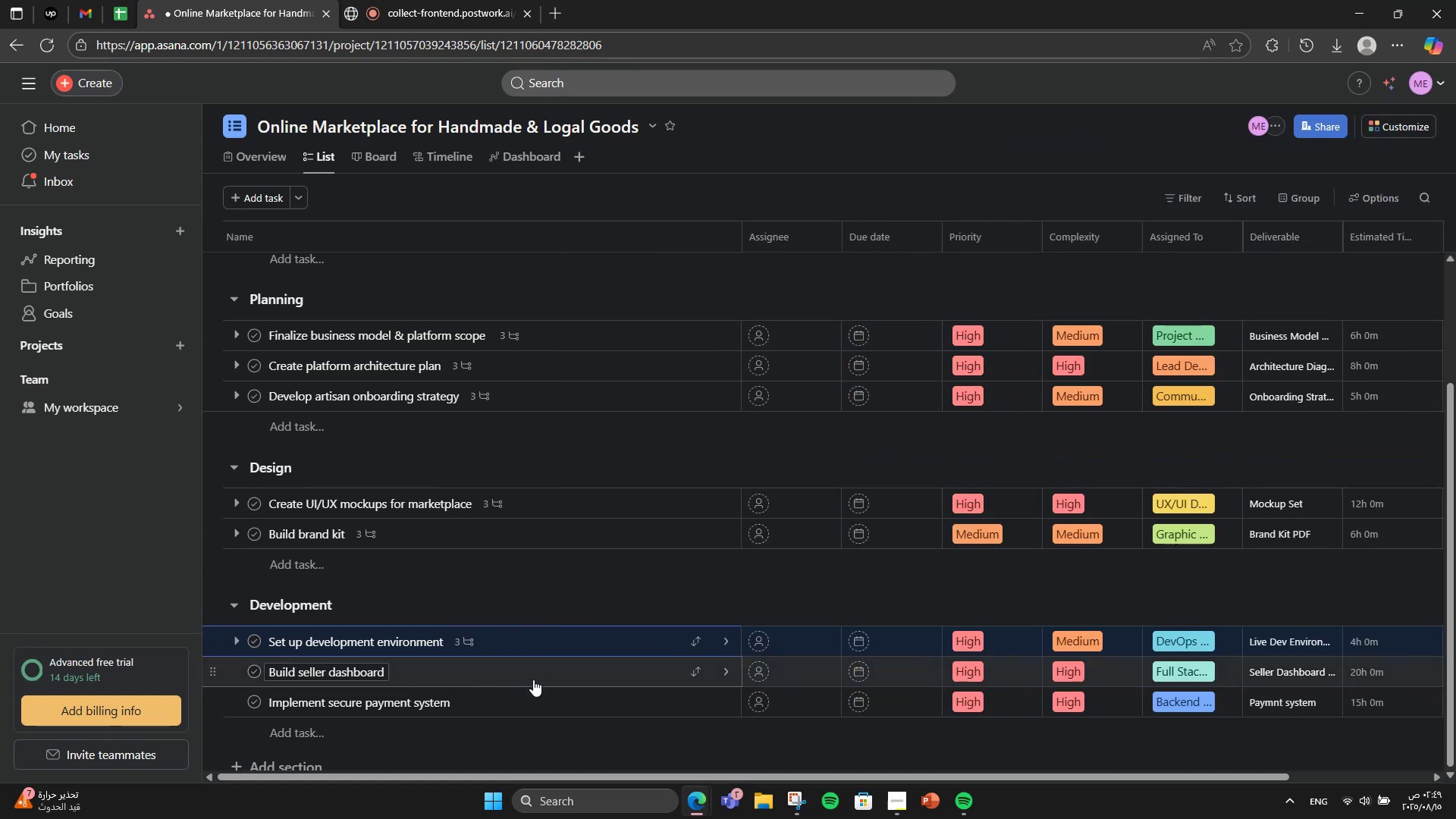 
left_click([533, 679])
 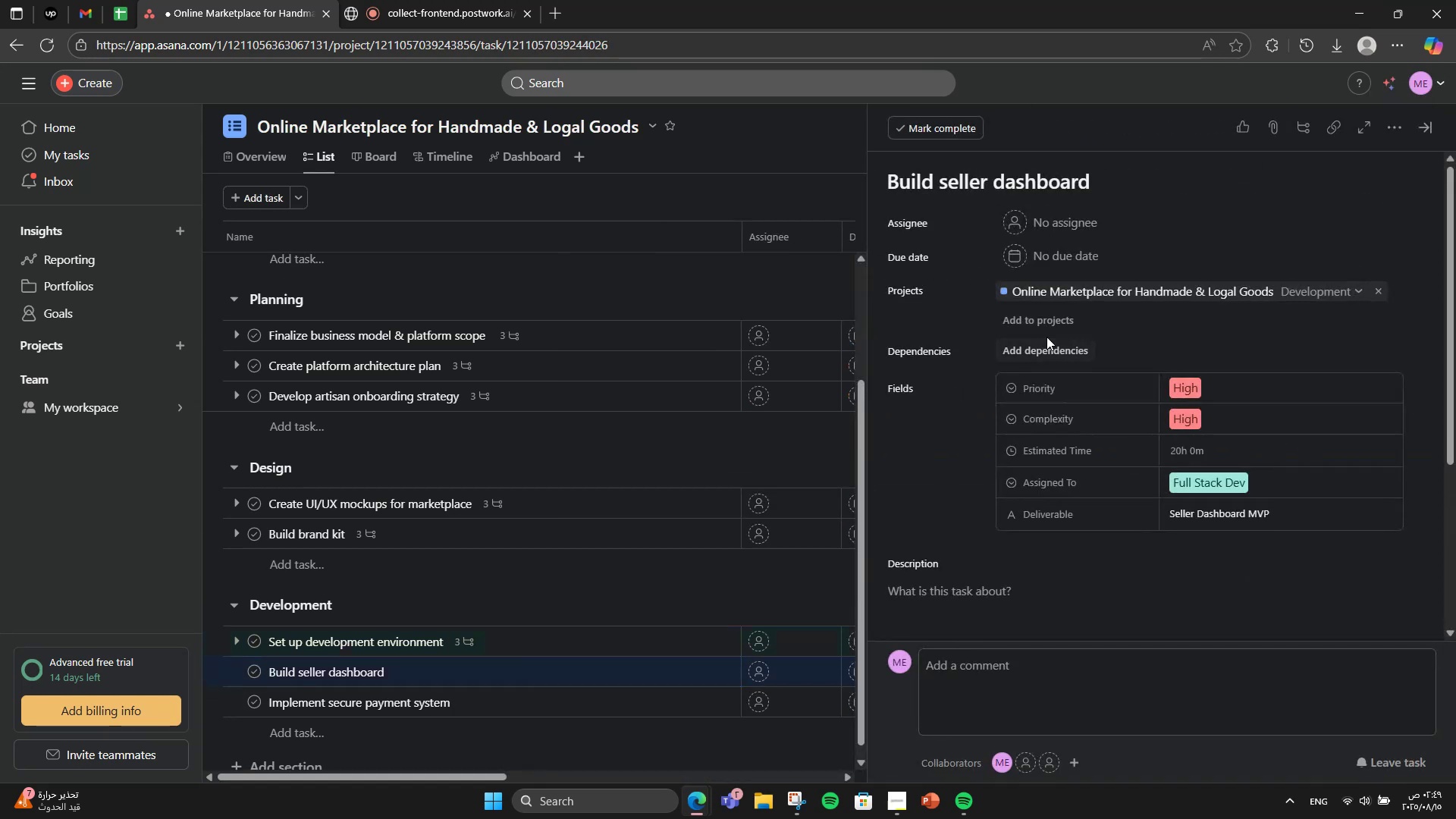 
scroll: coordinate [1216, 397], scroll_direction: down, amount: 4.0
 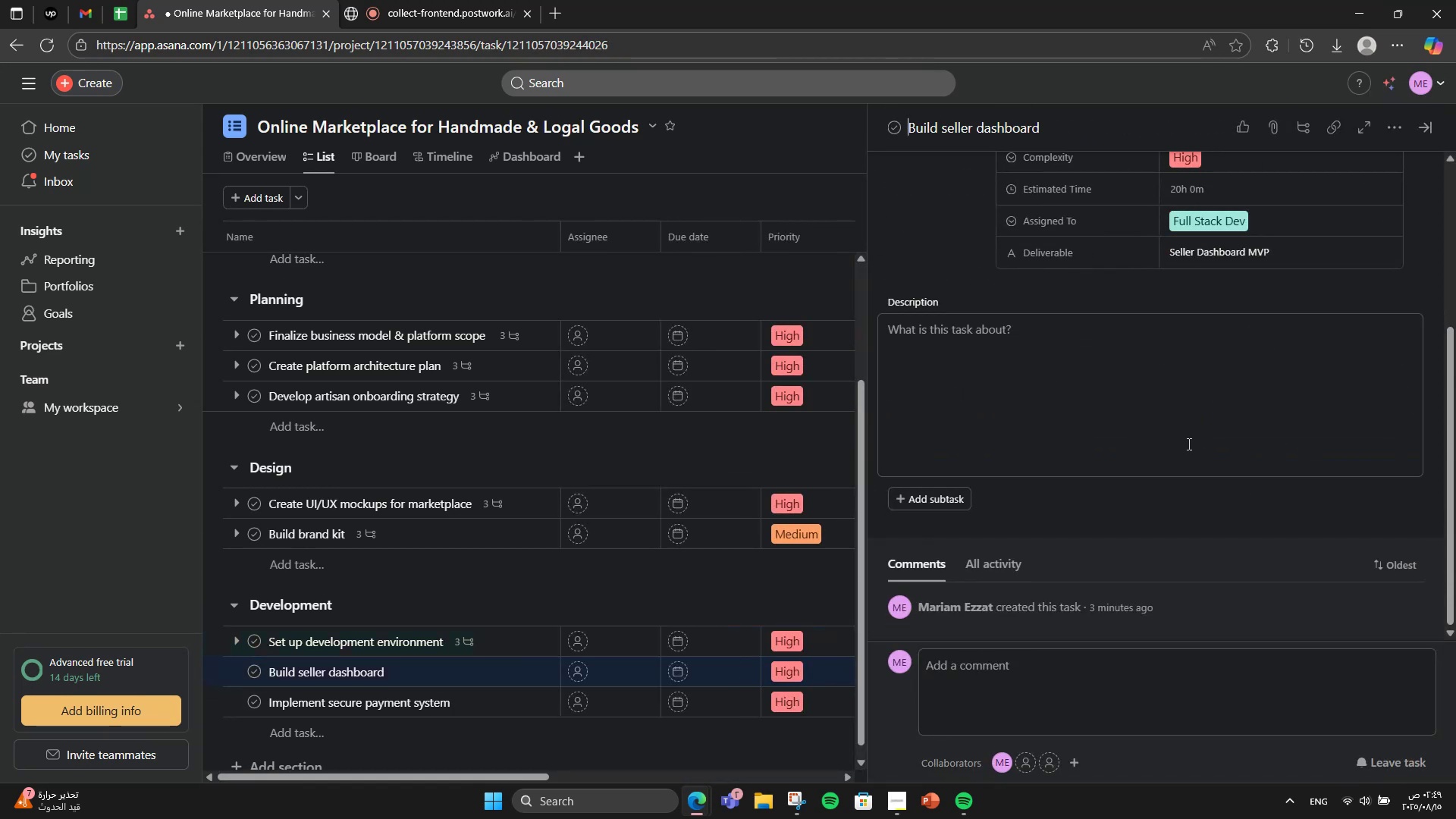 
left_click([1186, 443])
 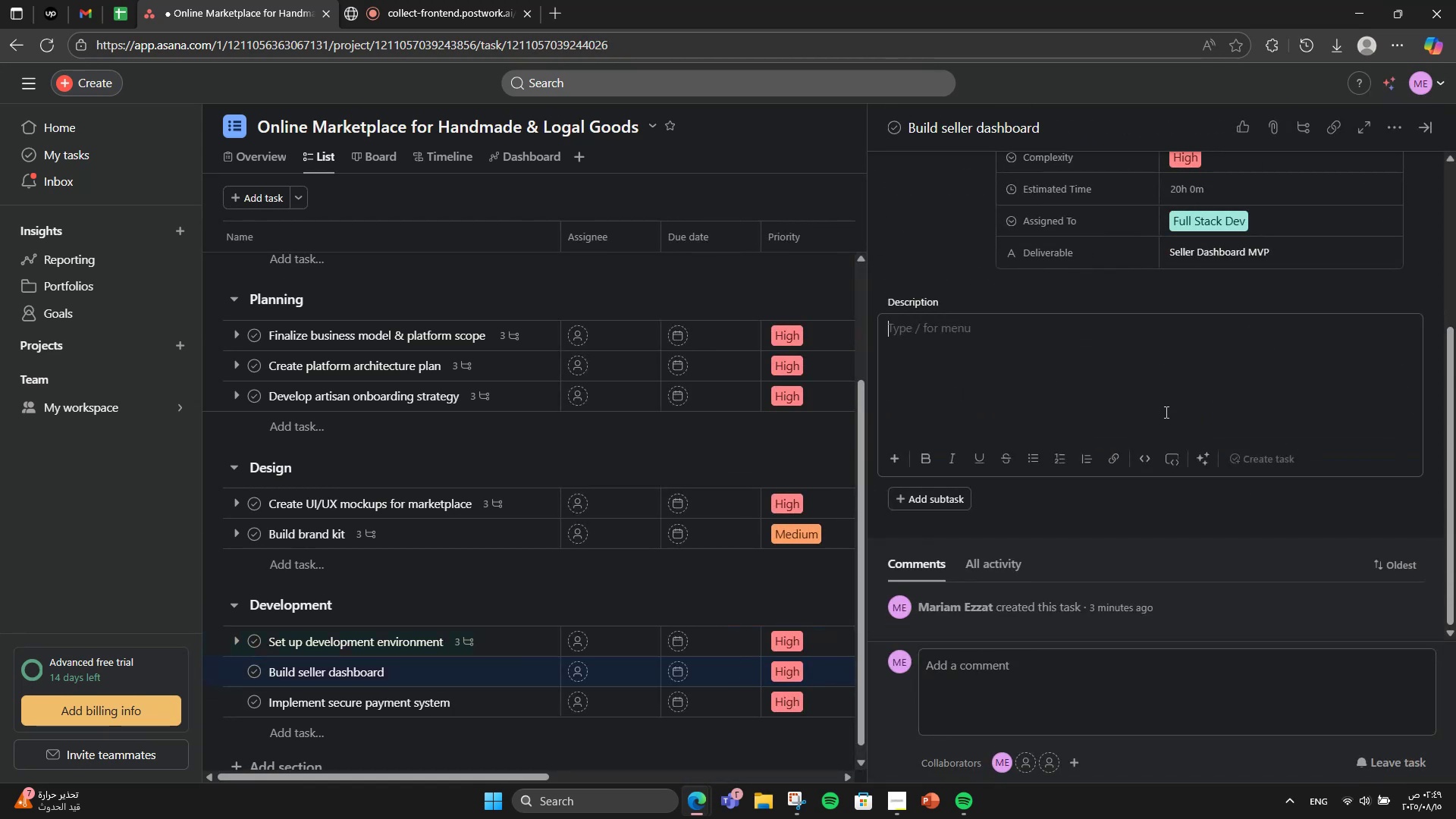 
wait(5.67)
 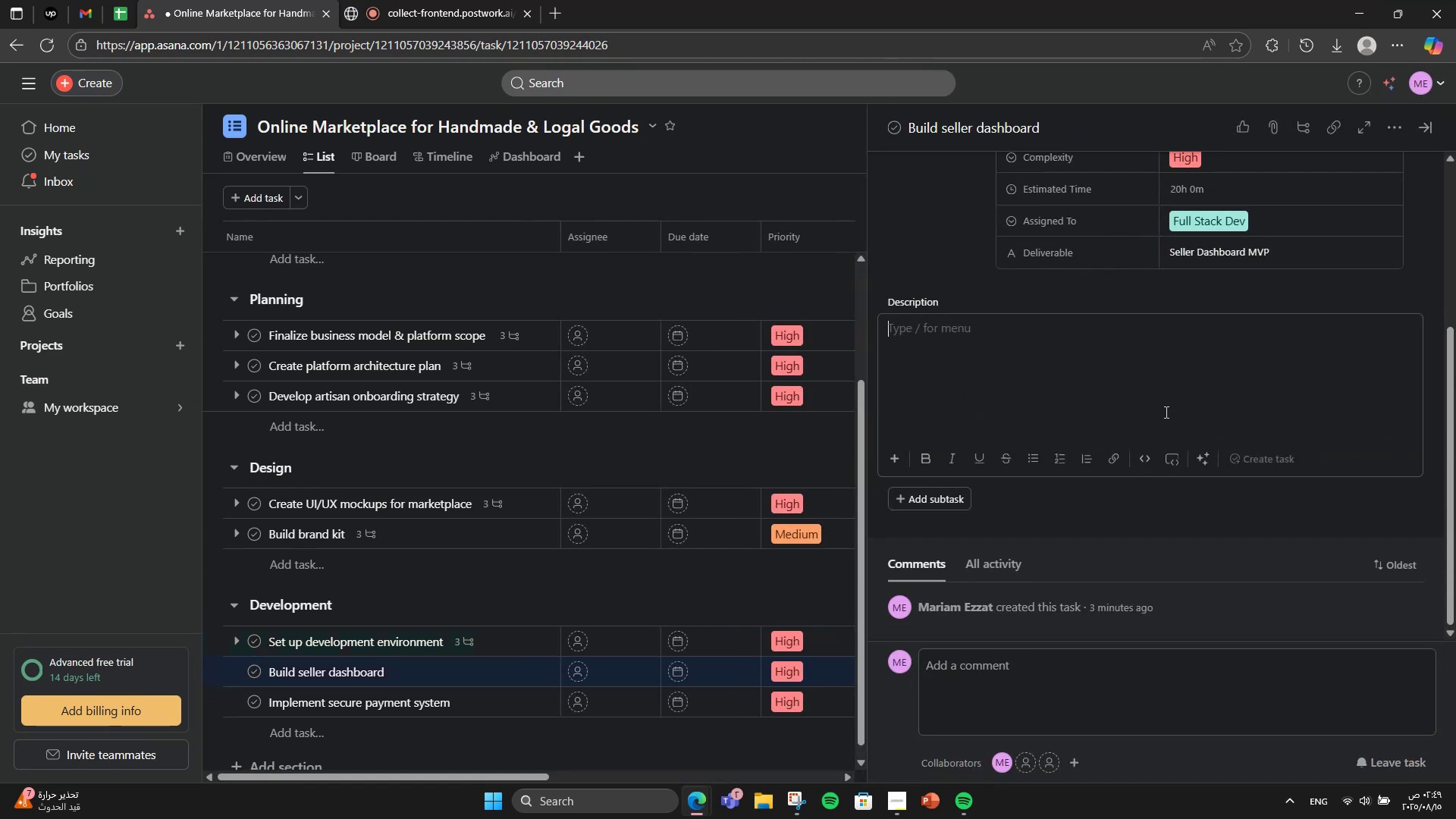 
type(Implement listing creation, inventory tracking, ana)
key(Backspace)
type(d analys)
key(Backspace)
type(tics for sl)
key(Backspace)
type(ellers.)
 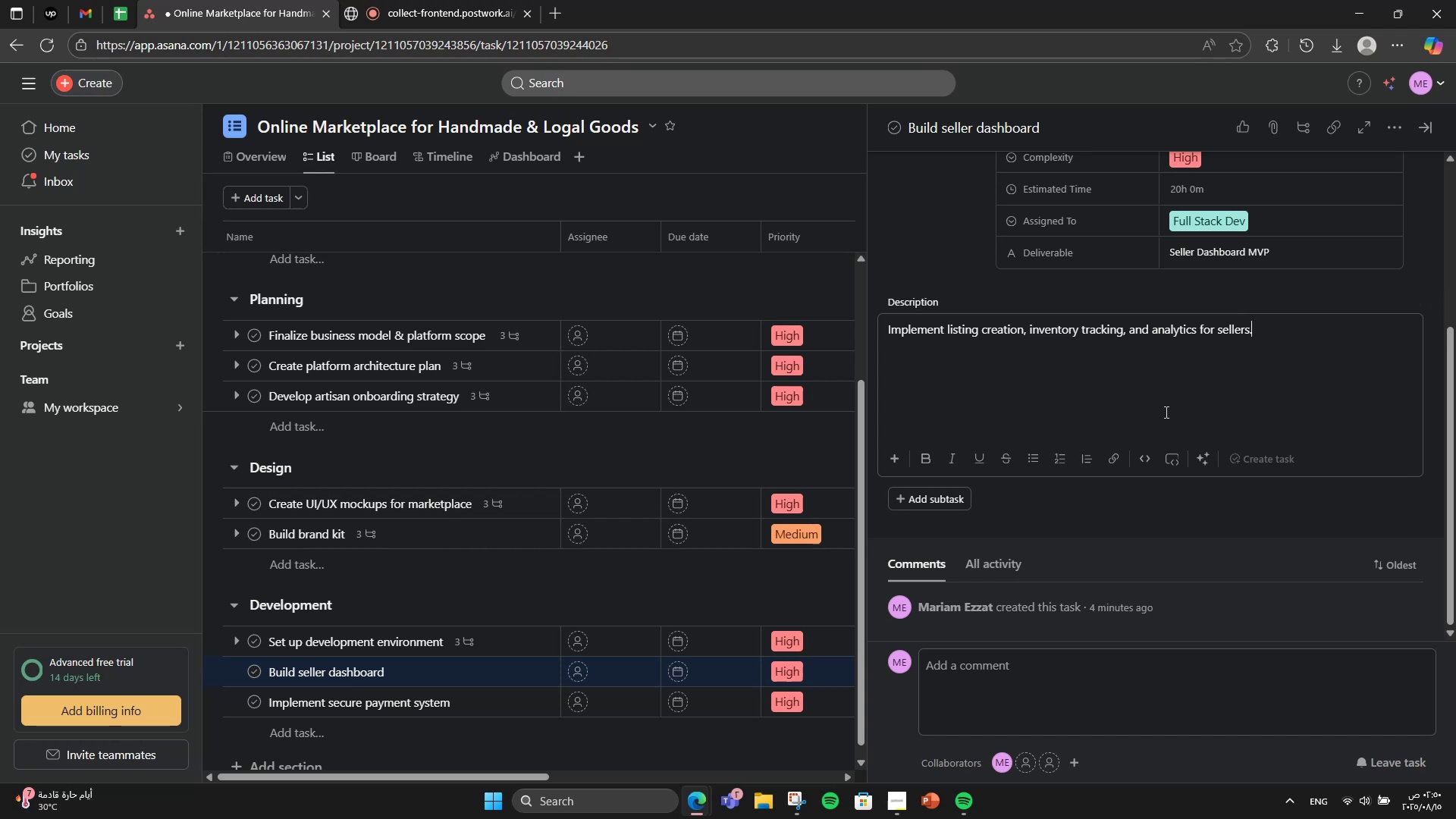 
wait(7.28)
 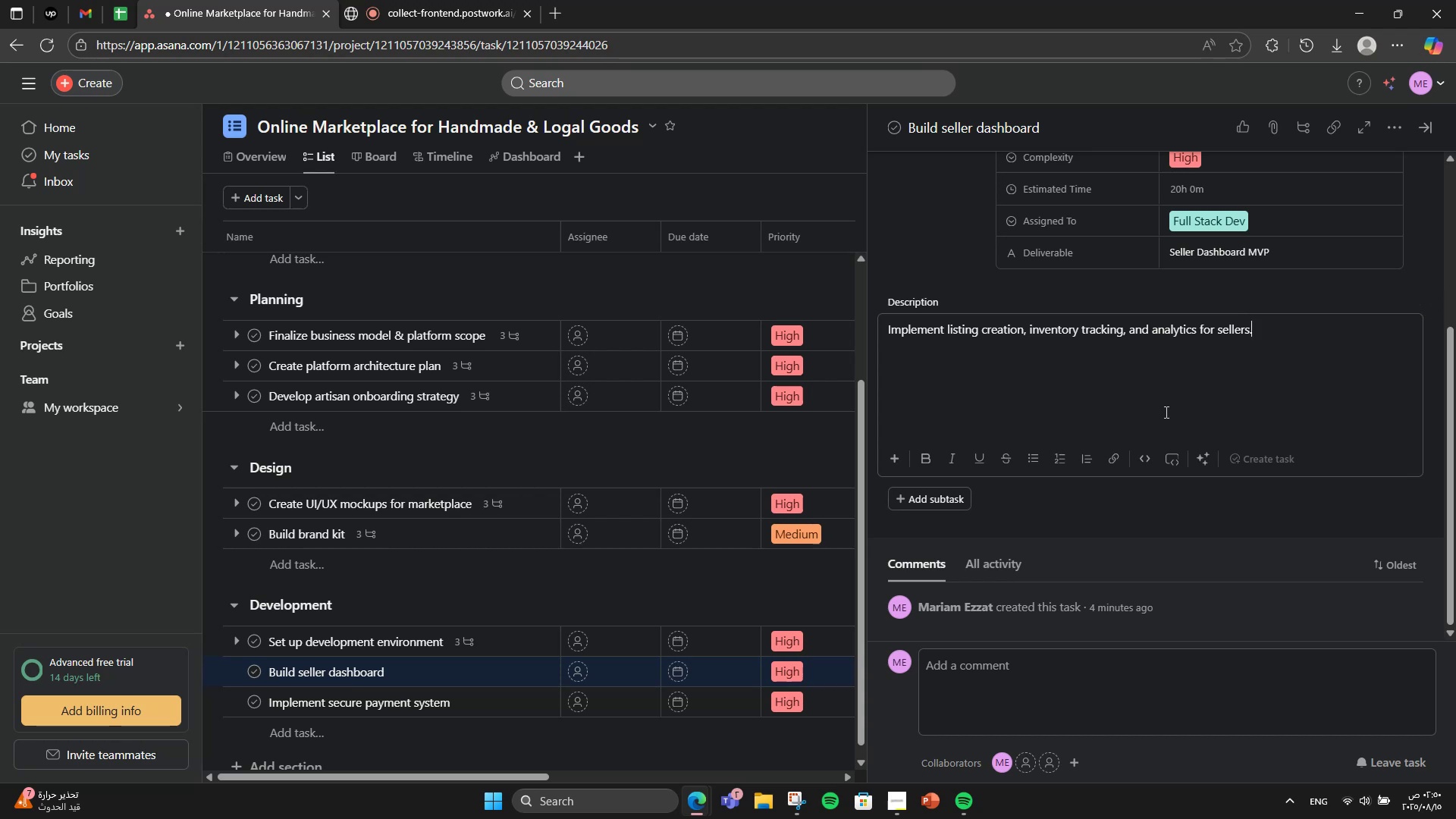 
scroll: coordinate [1161, 411], scroll_direction: down, amount: 2.0
 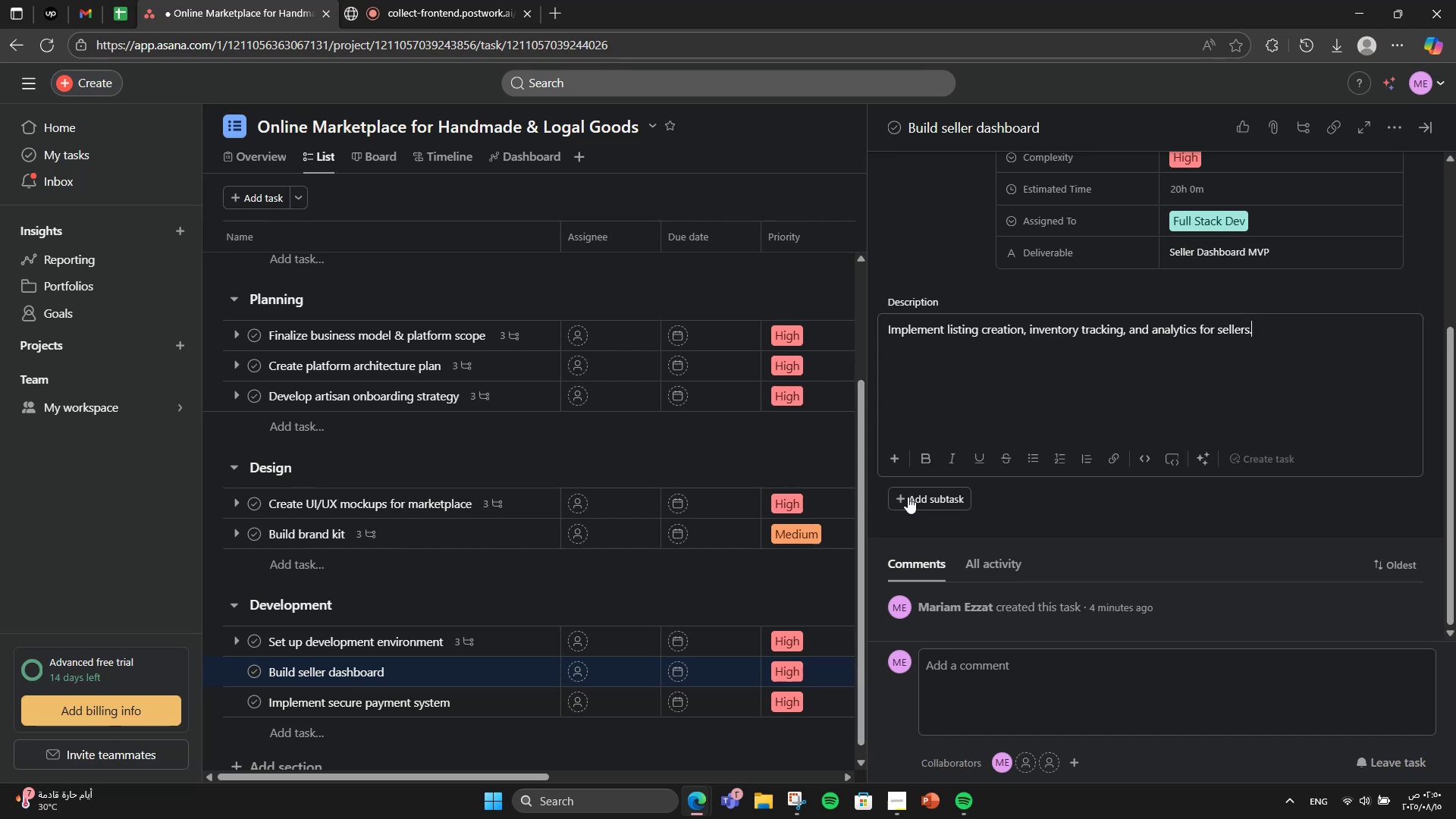 
left_click([915, 498])
 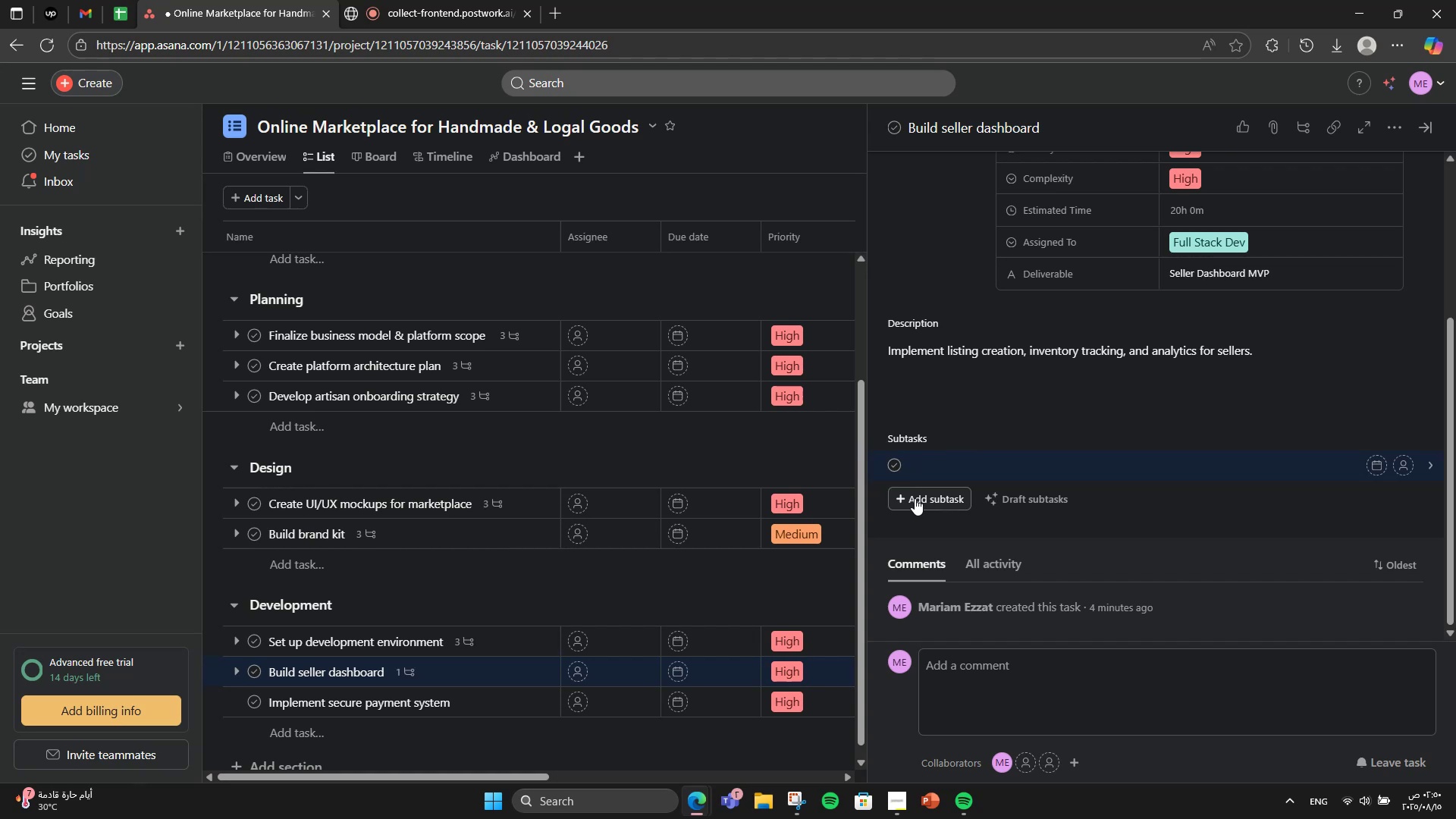 
type(Backend logiv)
key(Backspace)
type(c)
 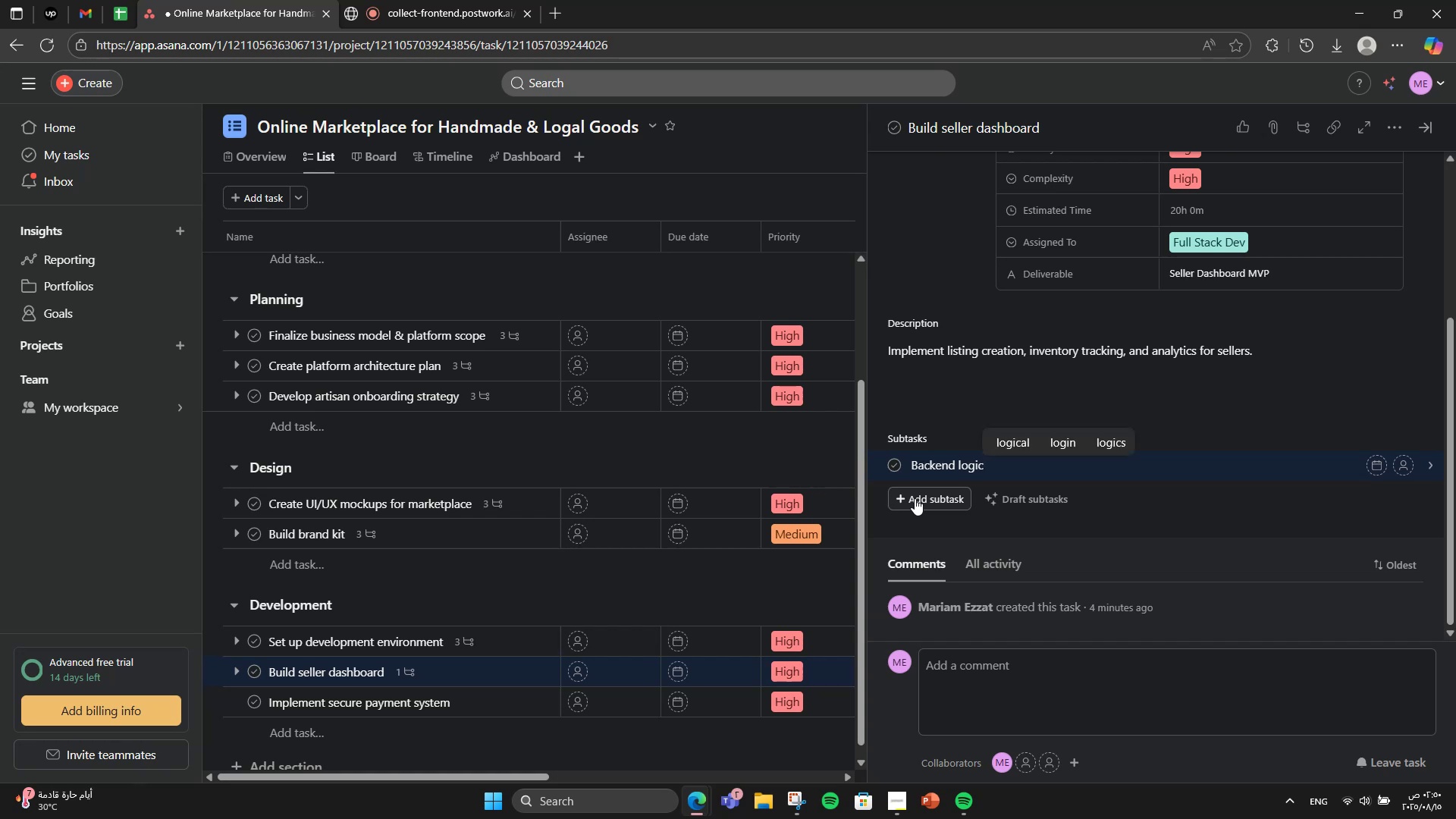 
key(Enter)
 